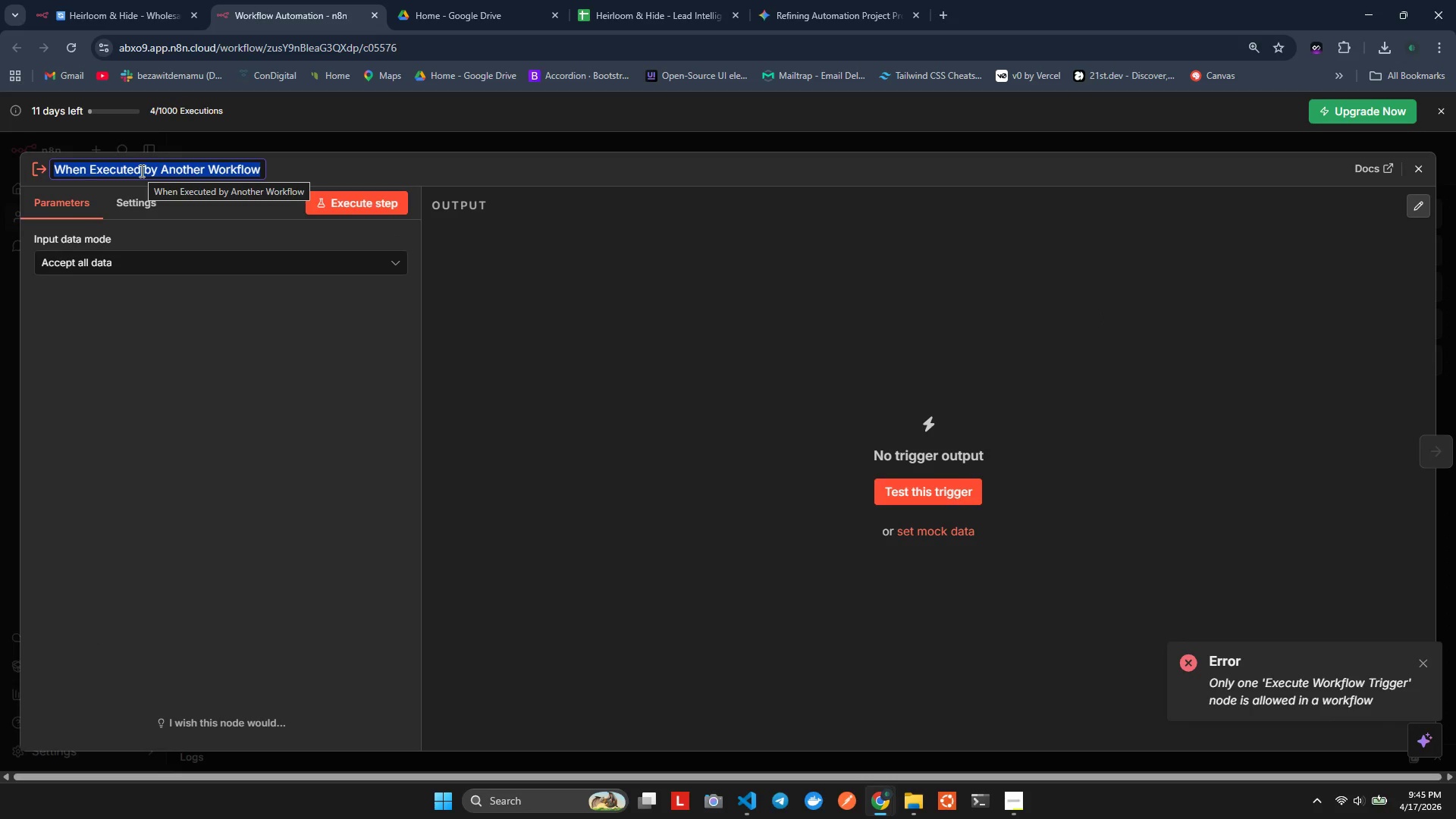 
mouse_move([133, 258])
 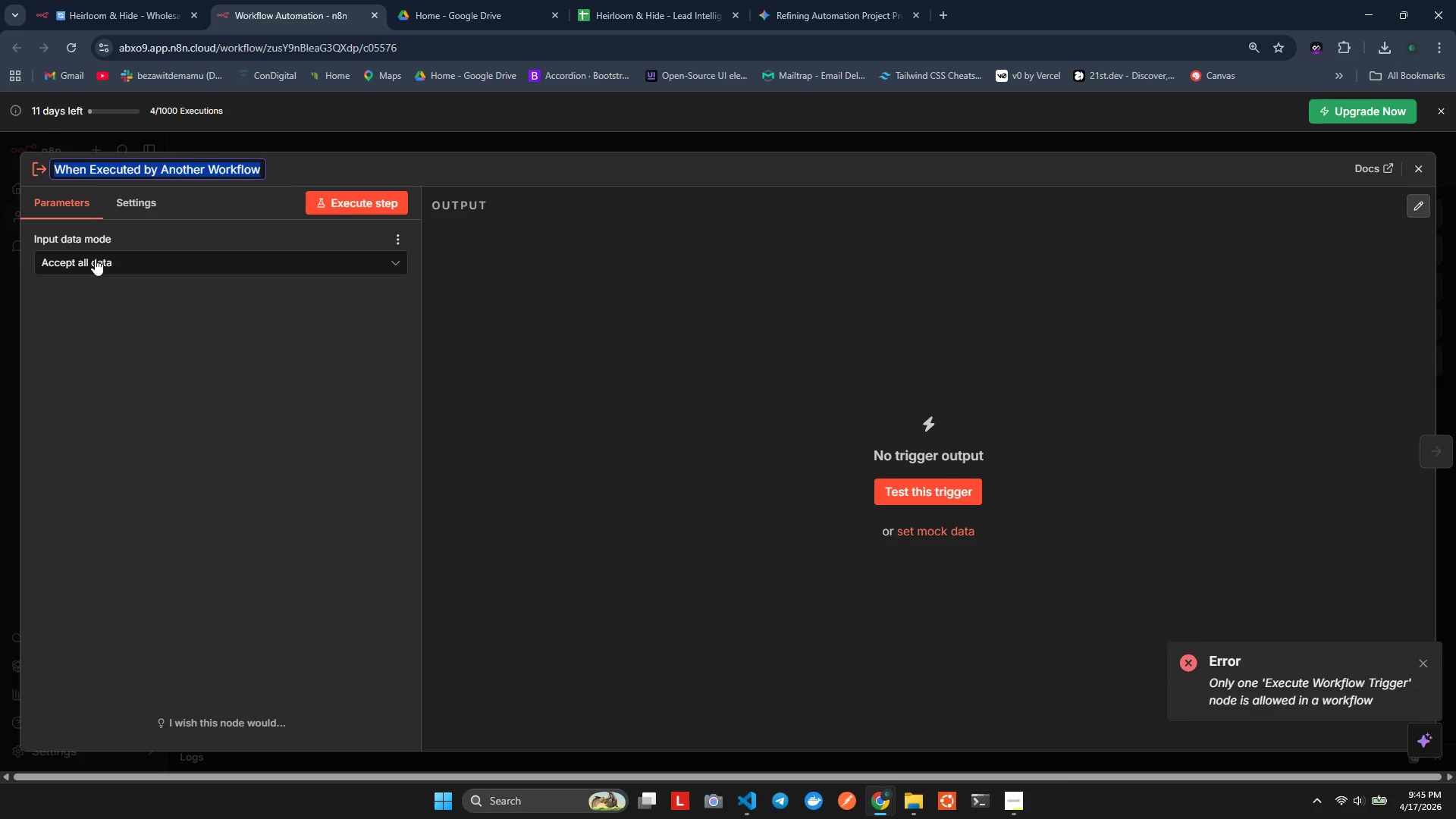 
left_click([95, 259])
 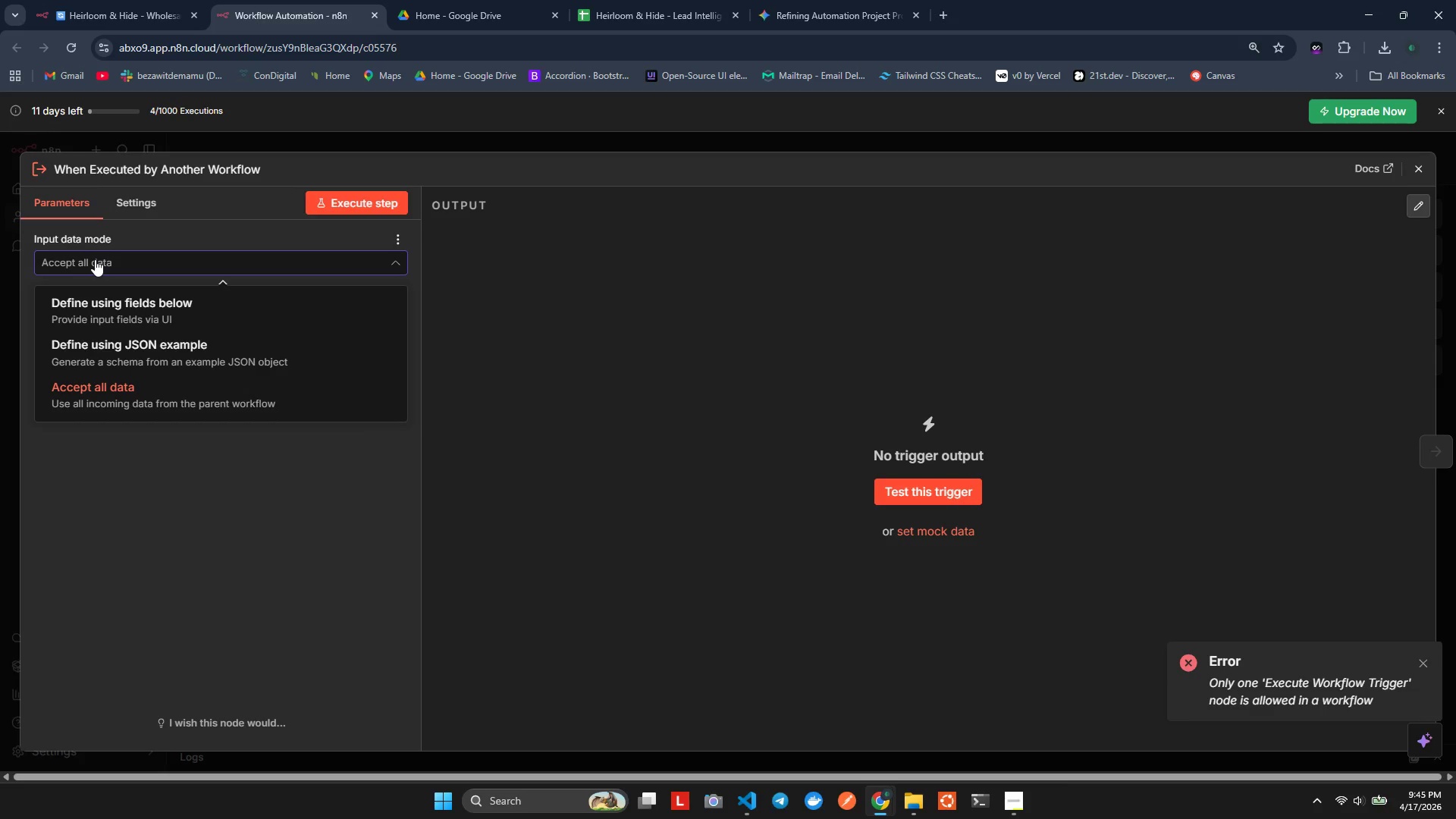 
left_click([95, 259])
 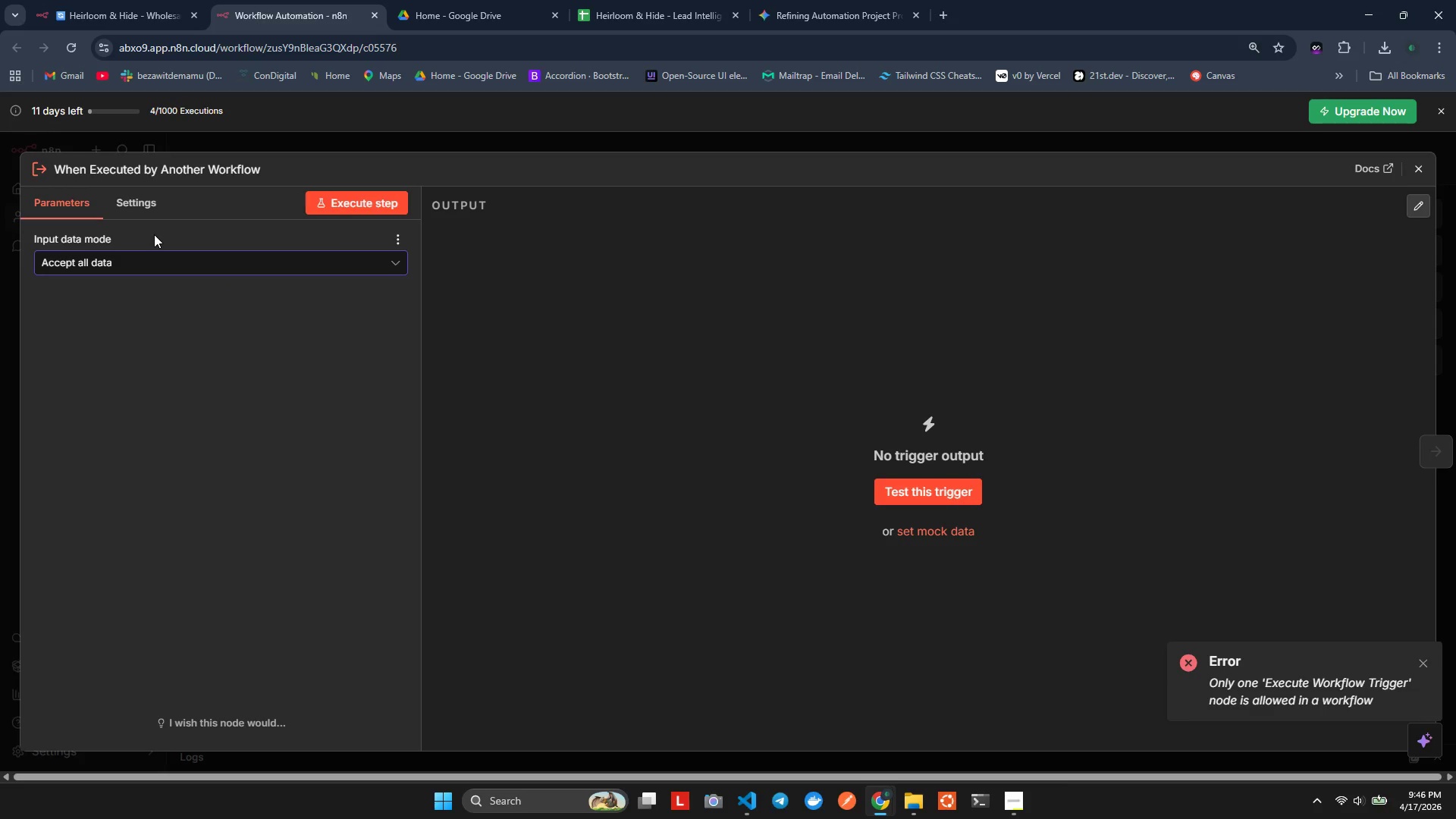 
wait(6.78)
 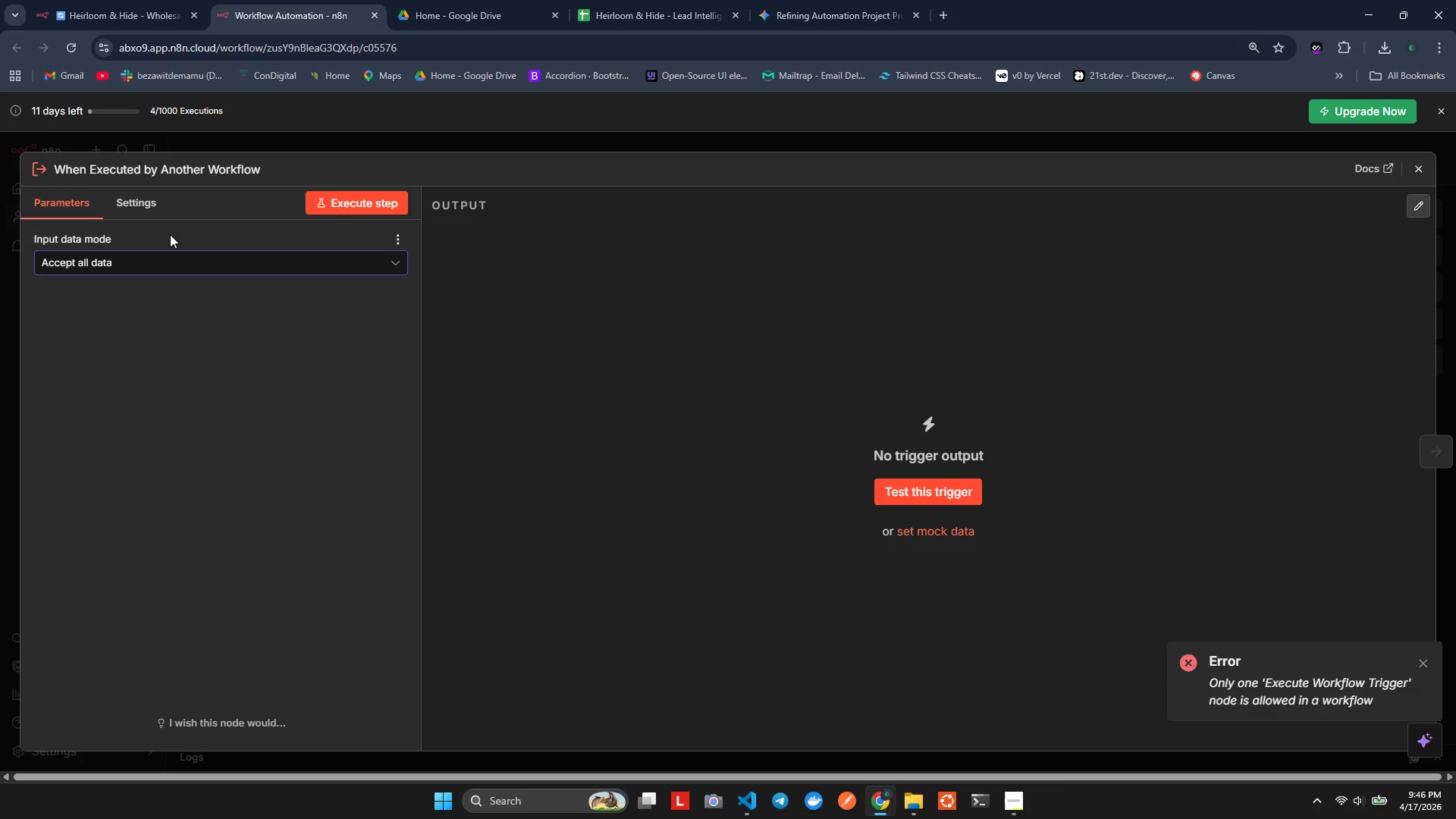 
left_click([117, 177])
 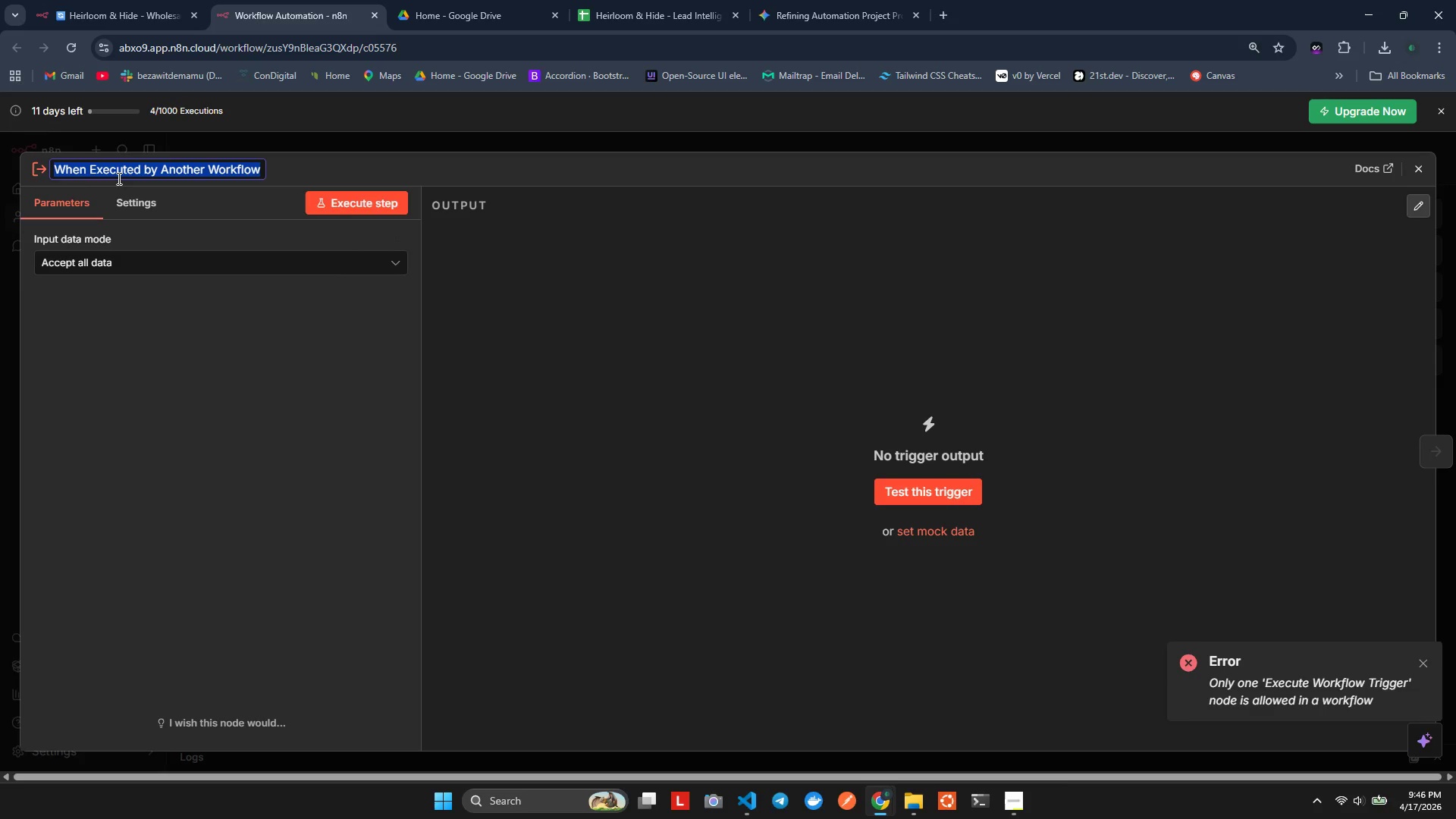 
type(Sbwrkflow Input)
 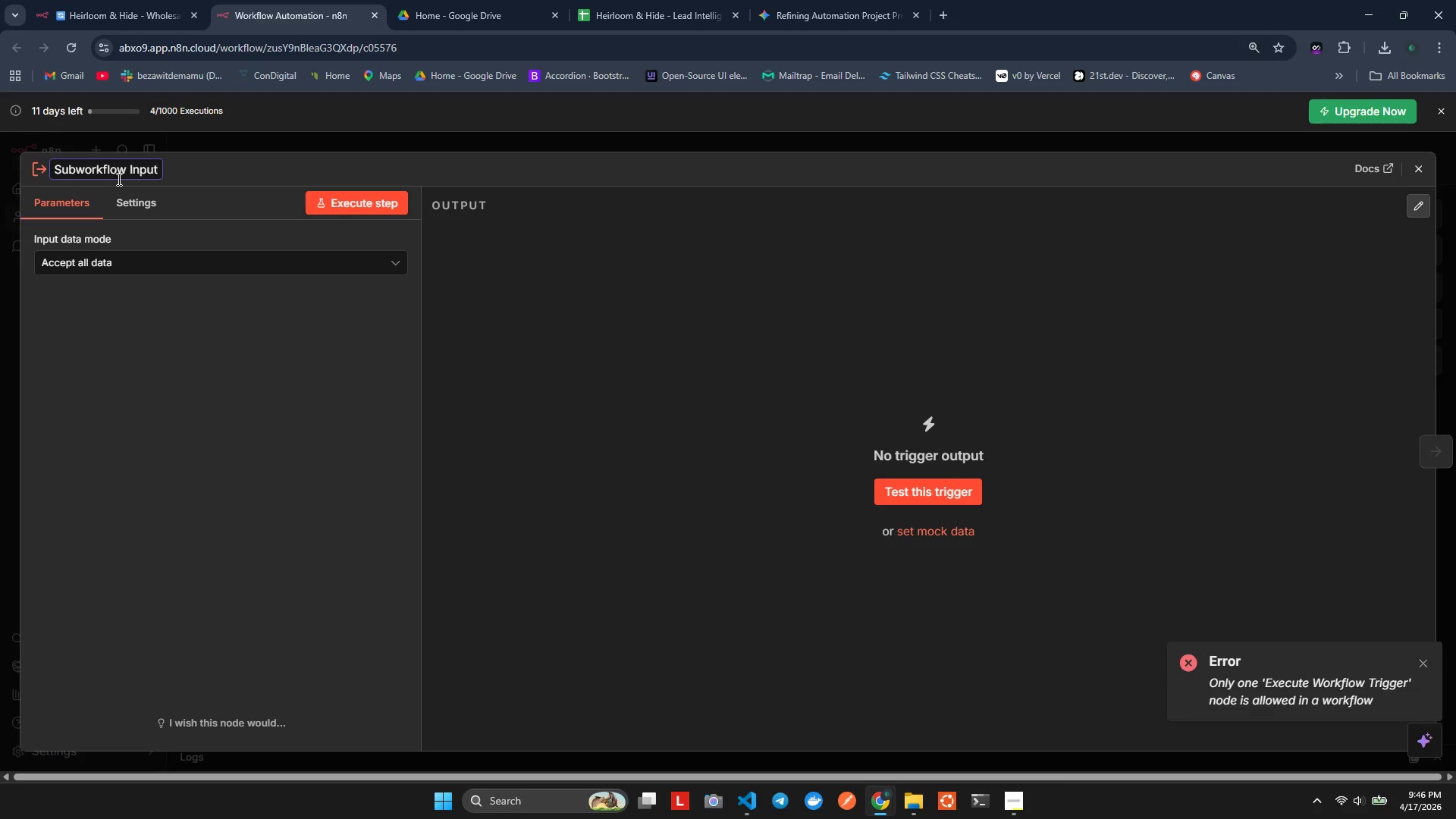 
left_click([201, 311])
 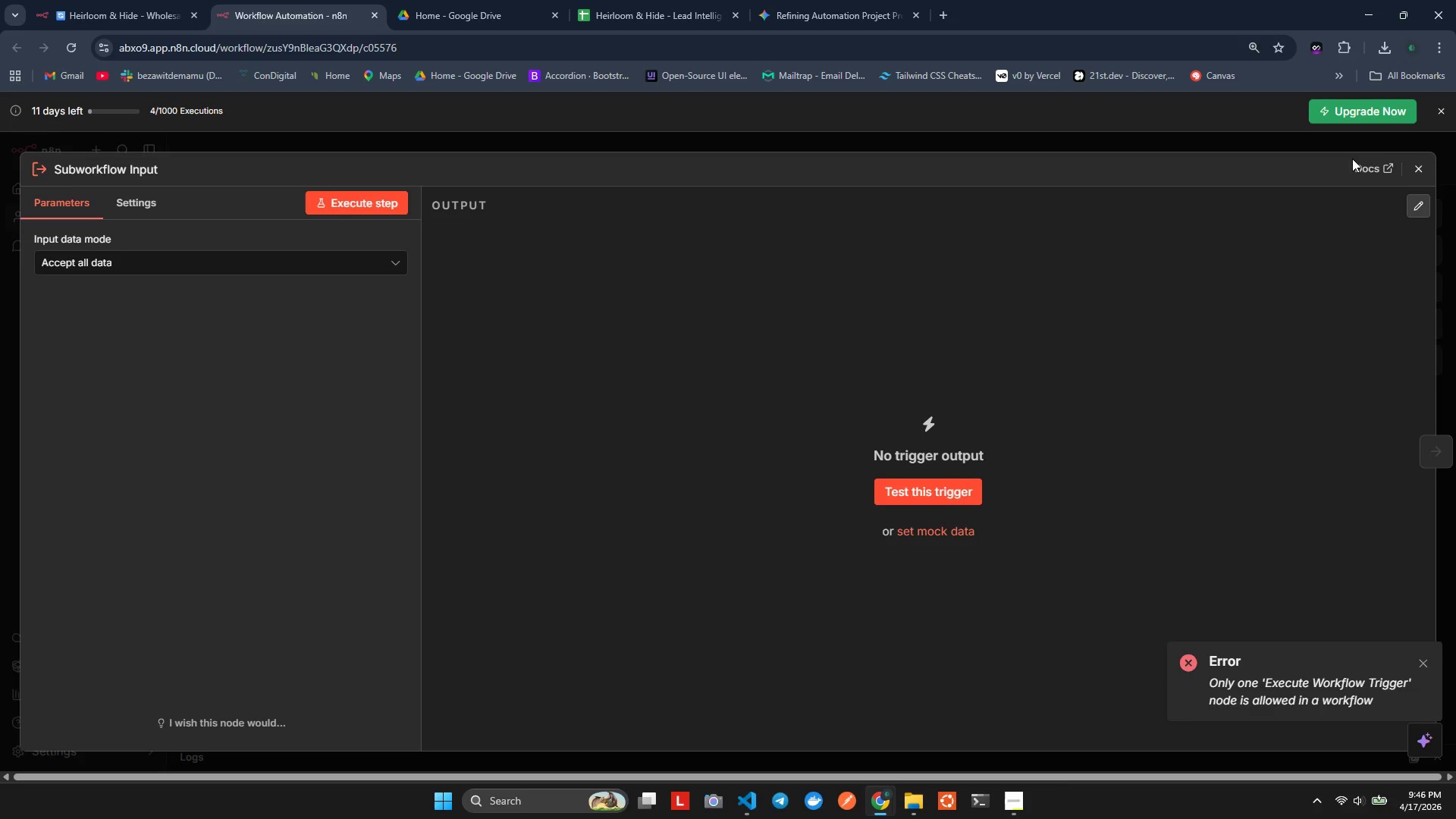 
scroll: coordinate [121, 180], scroll_direction: up, amount: 1.0
 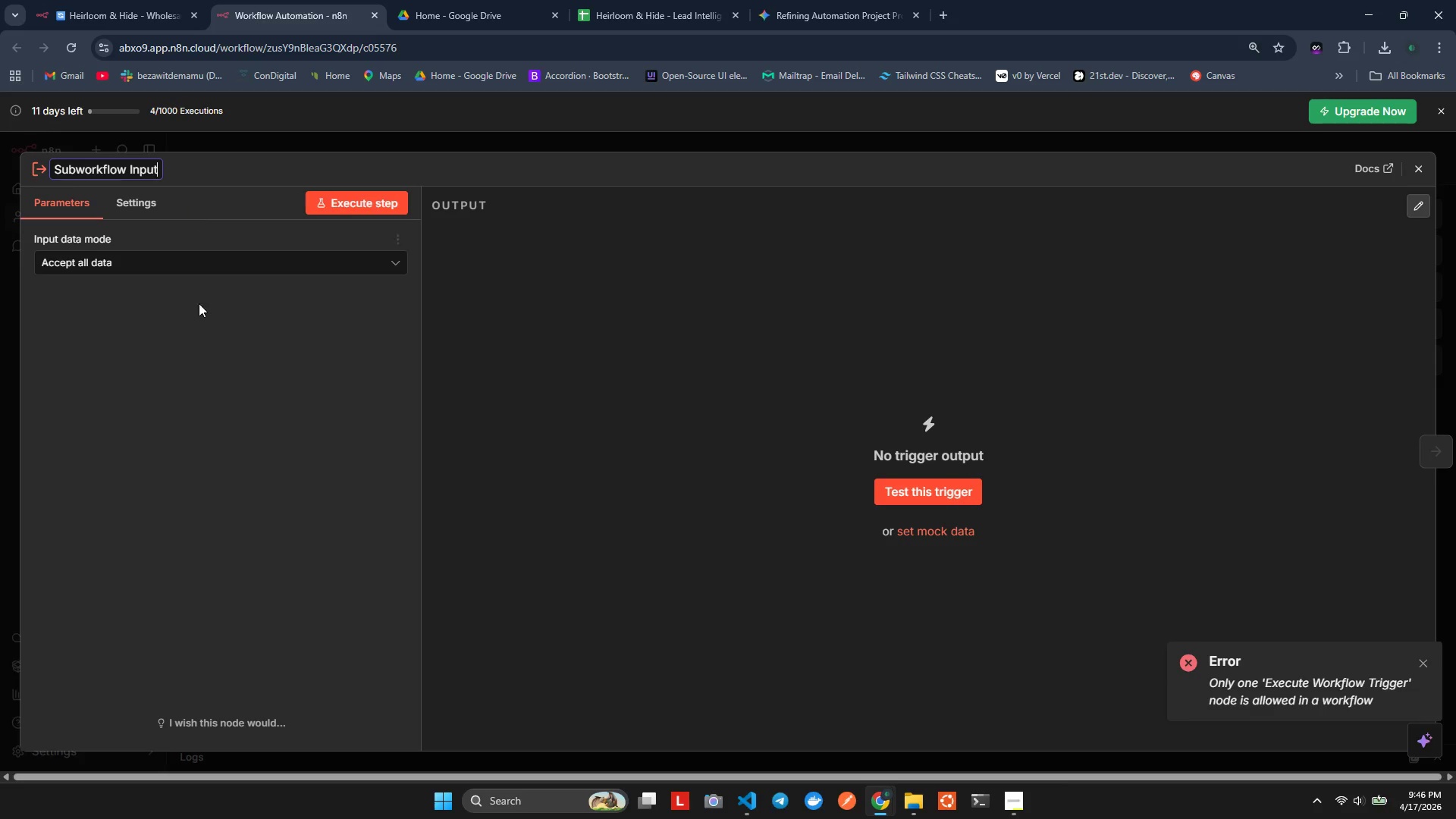 
left_click([1425, 168])
 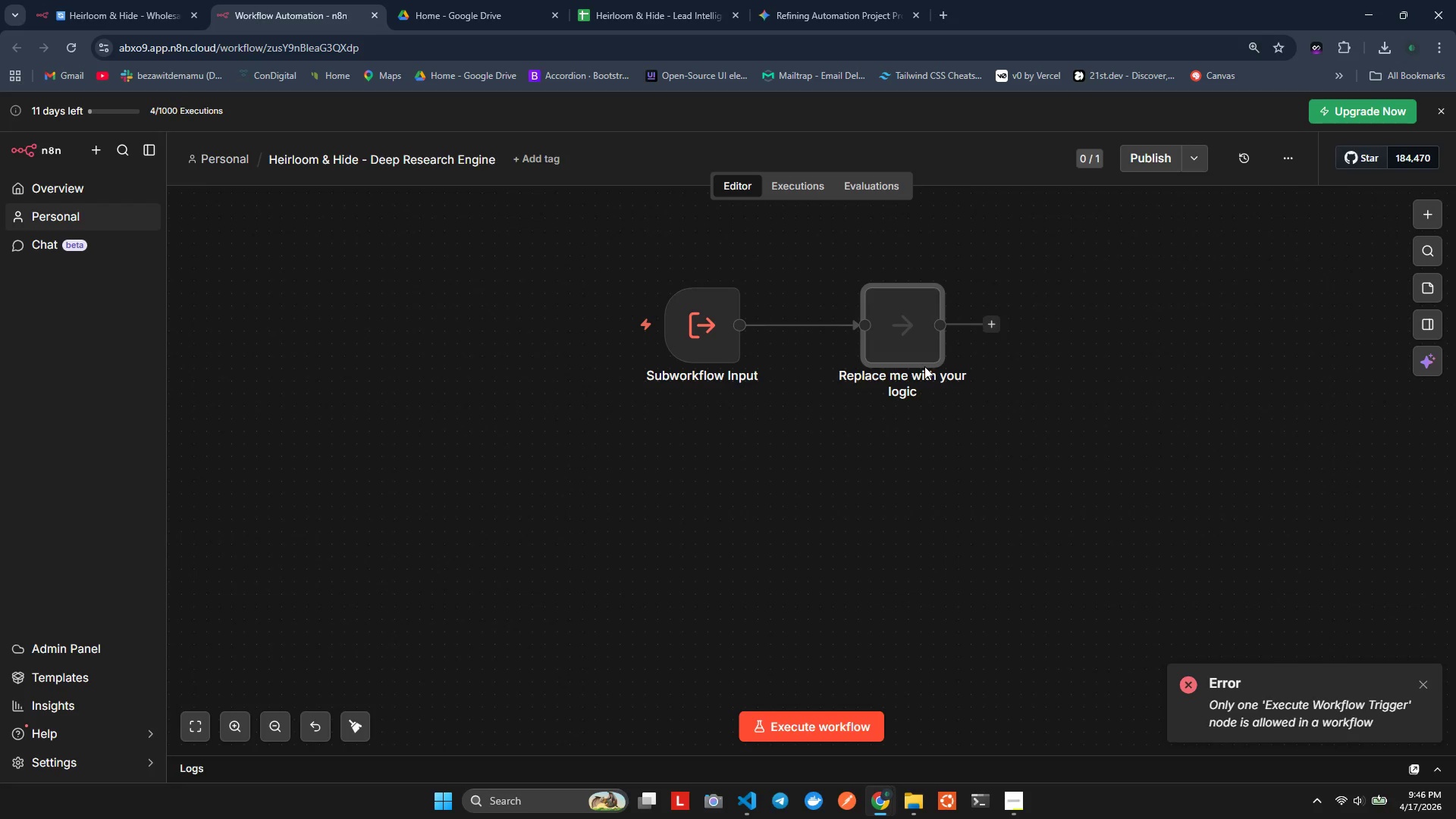 
wait(10.27)
 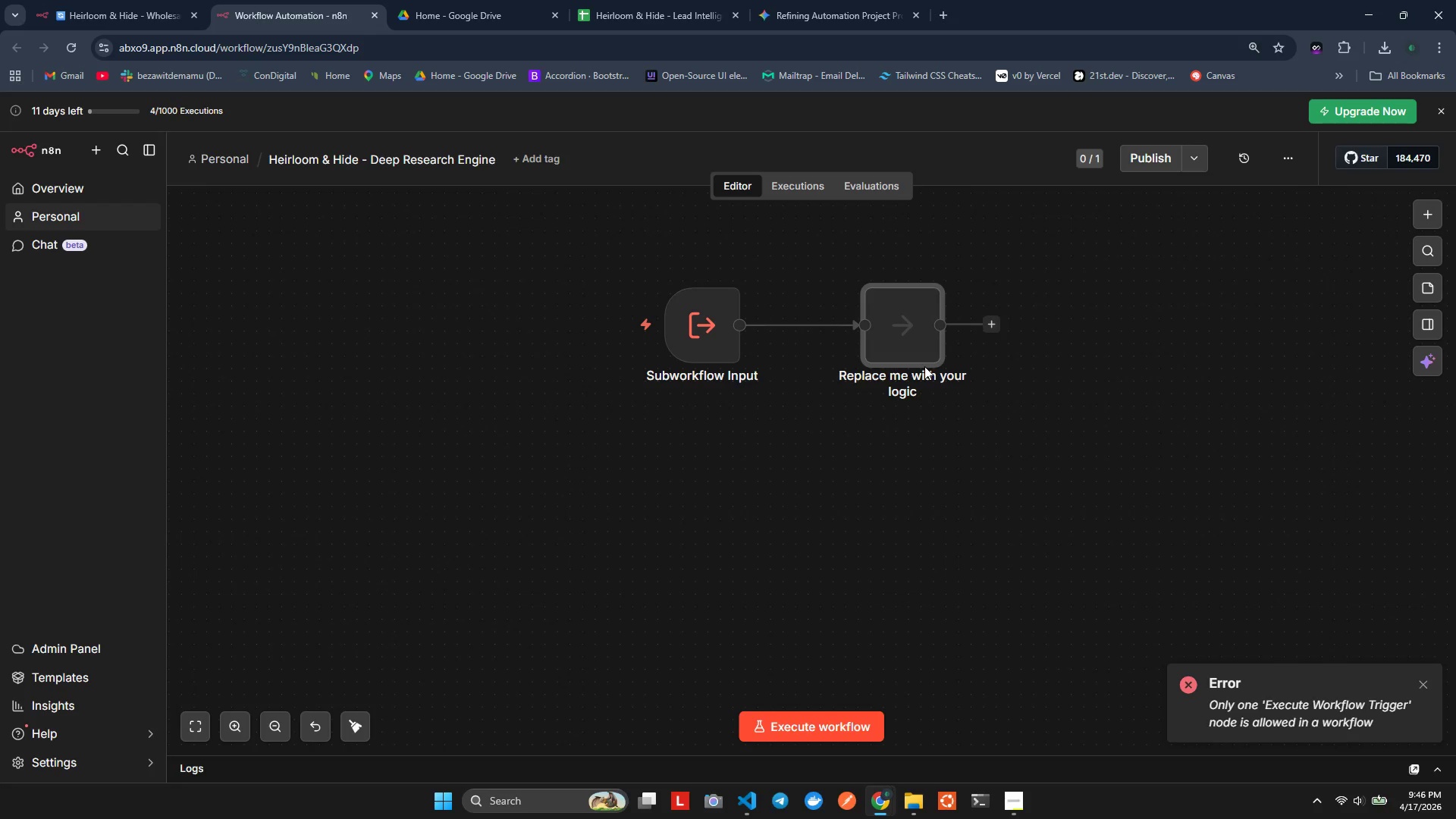 
left_click([906, 266])
 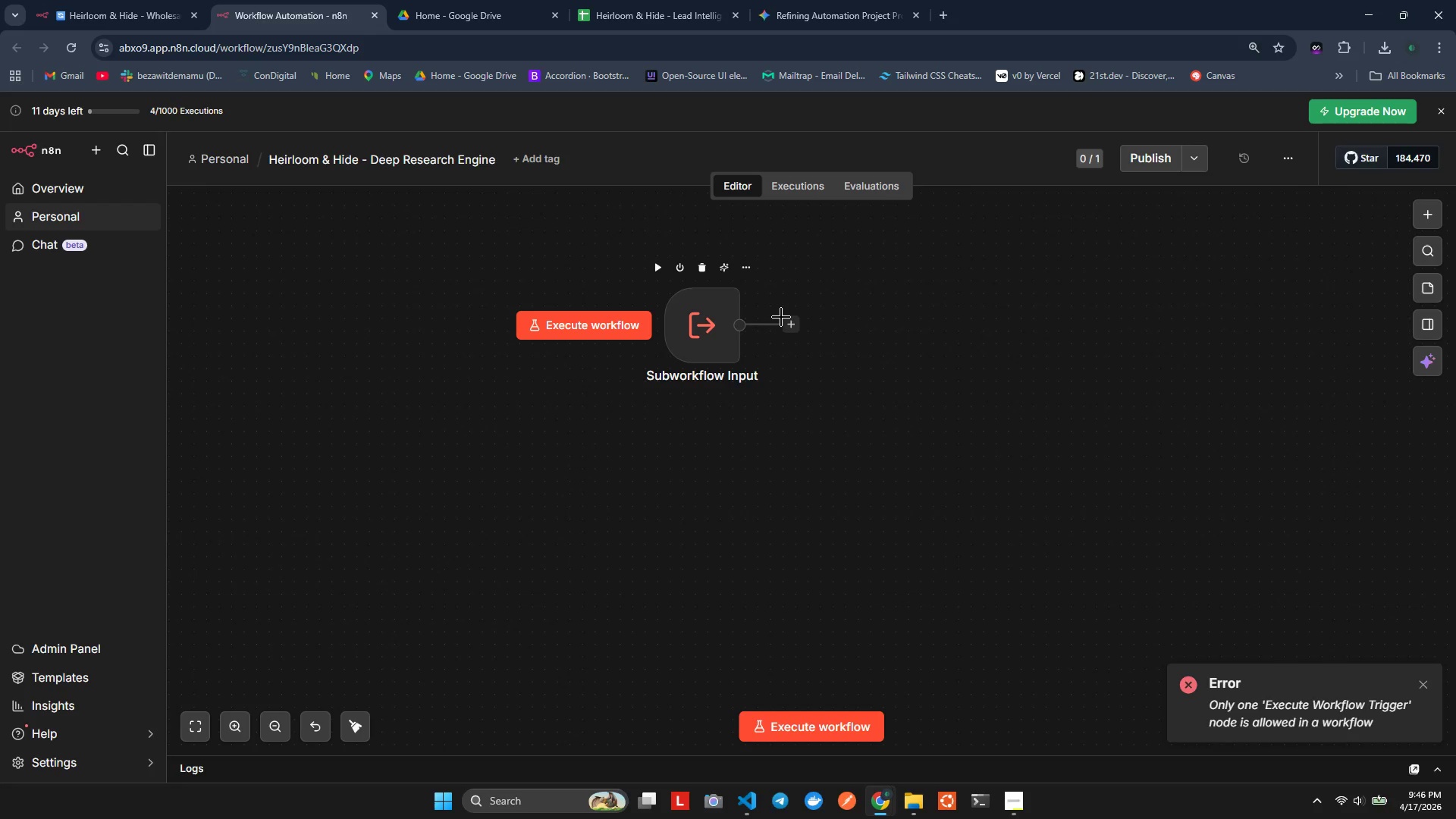 
double_click([791, 322])
 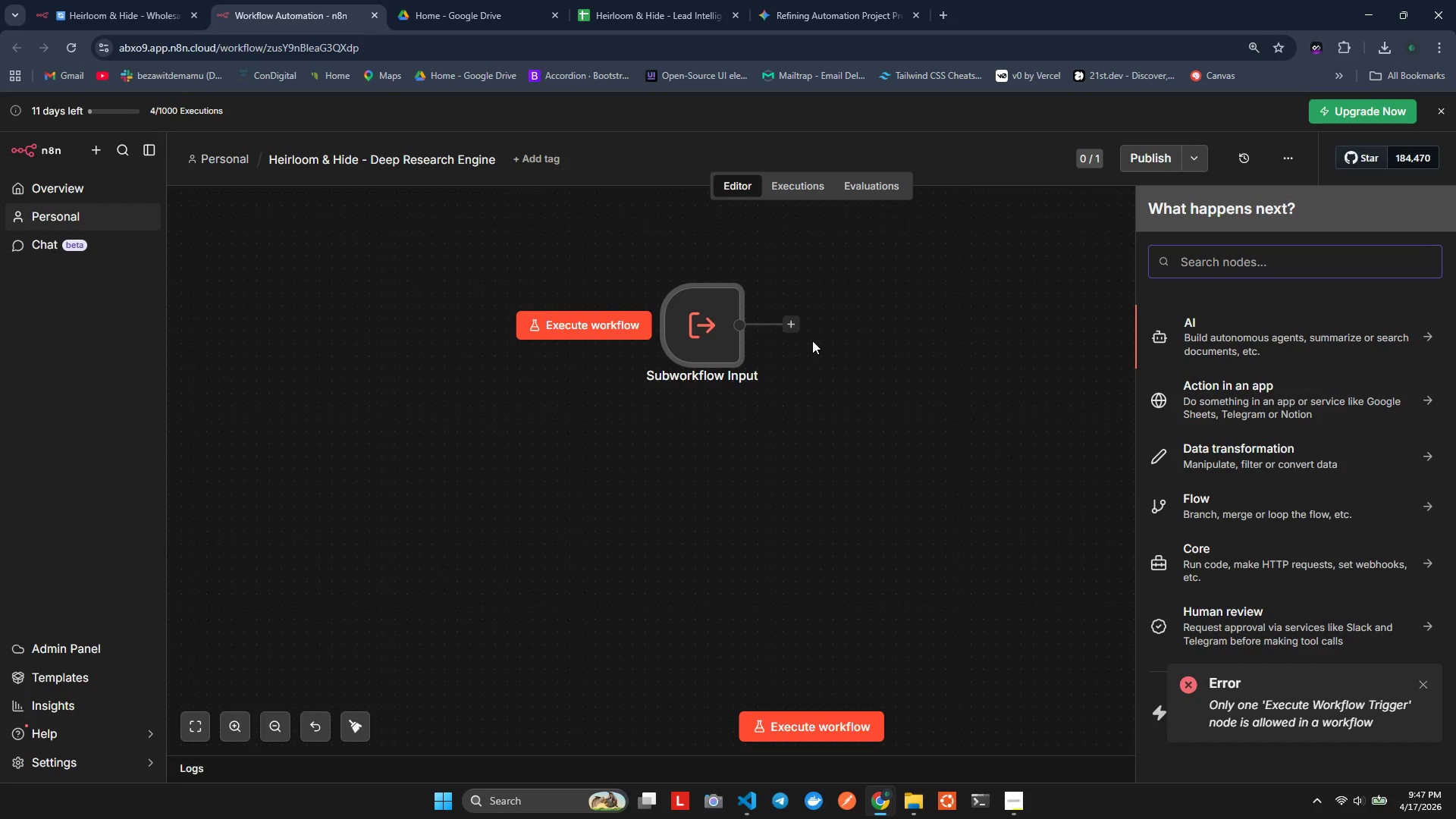 
wait(39.95)
 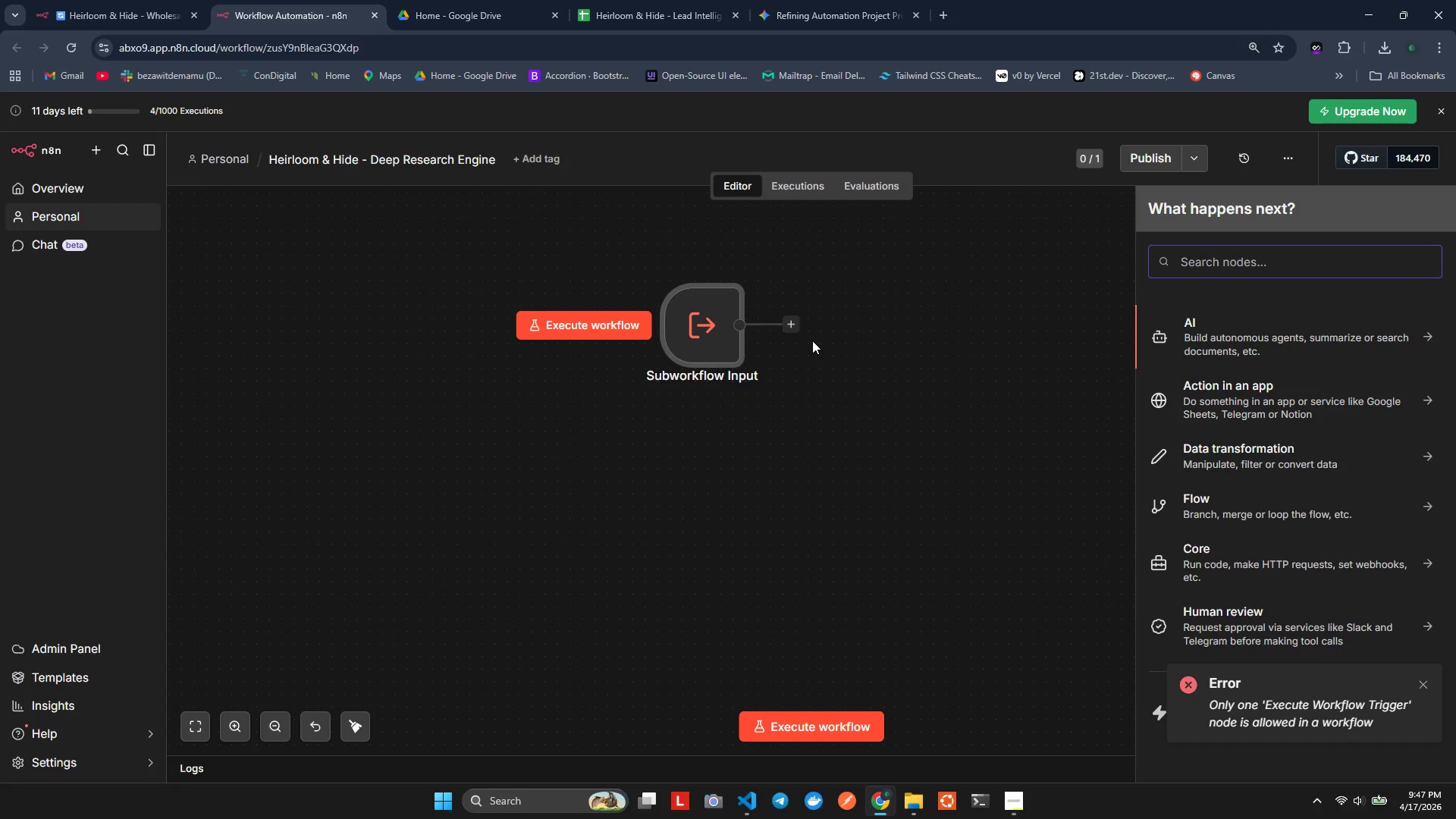 
left_click([1228, 271])
 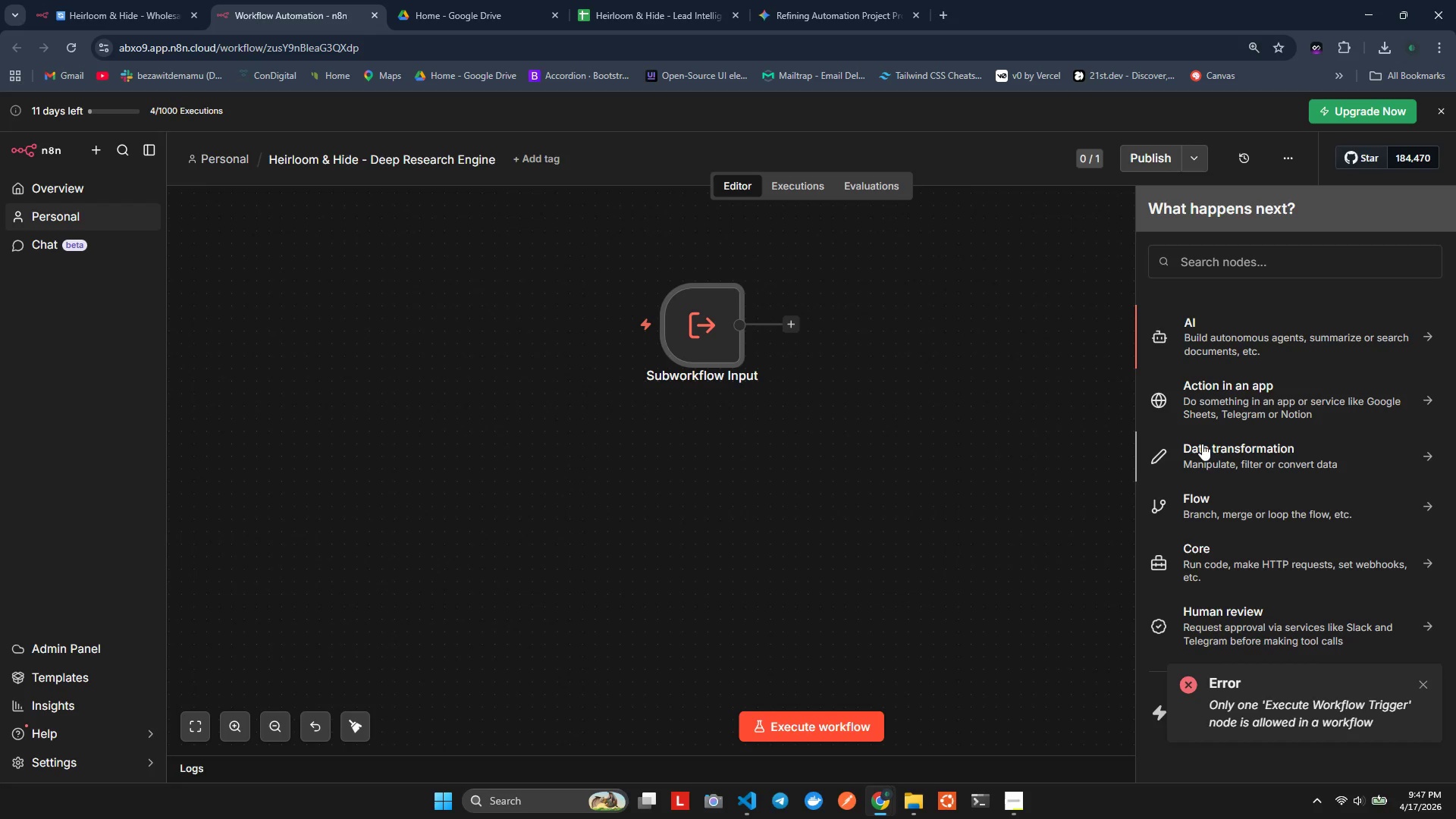 
type(code)
 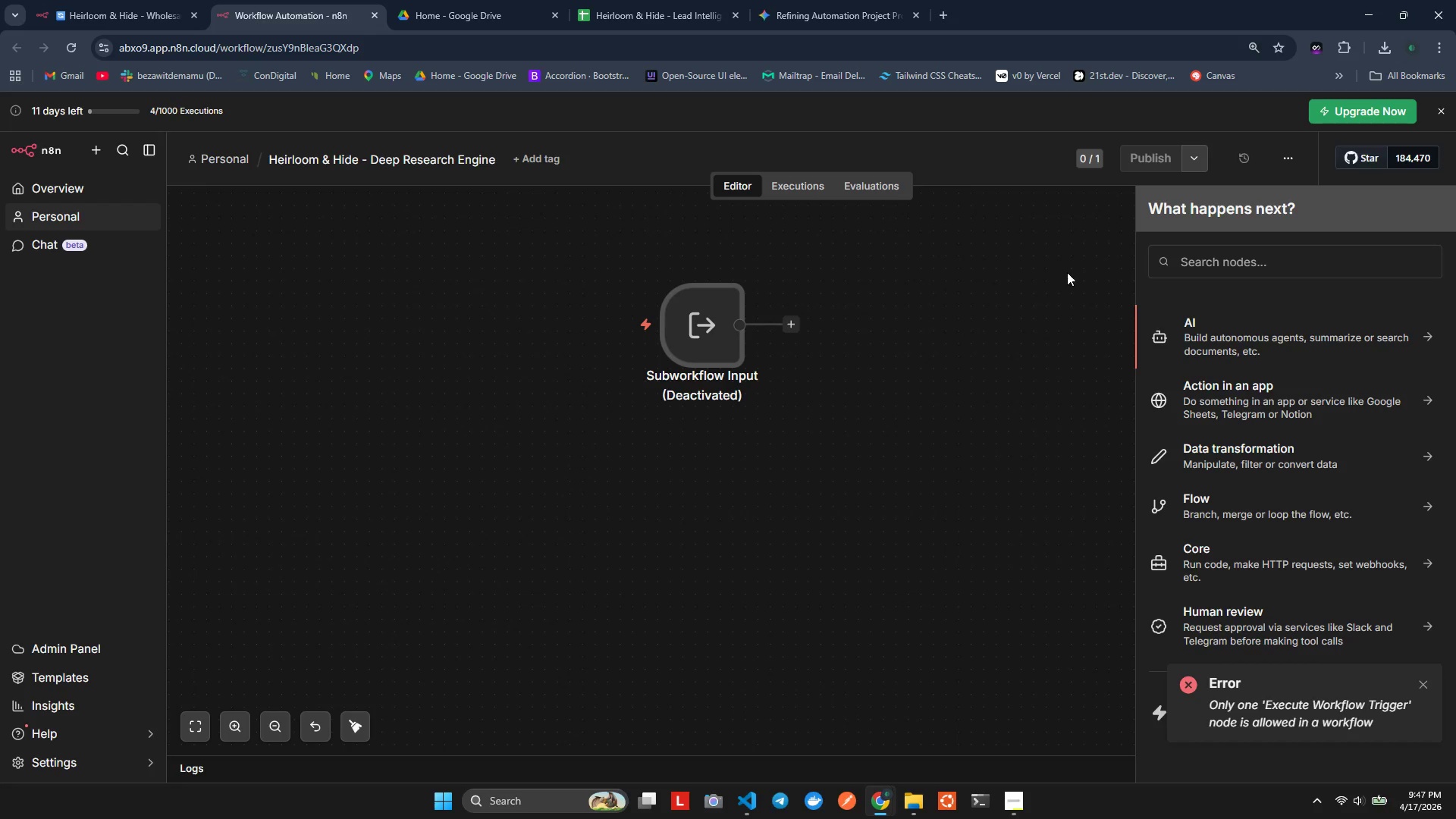 
left_click([1188, 263])
 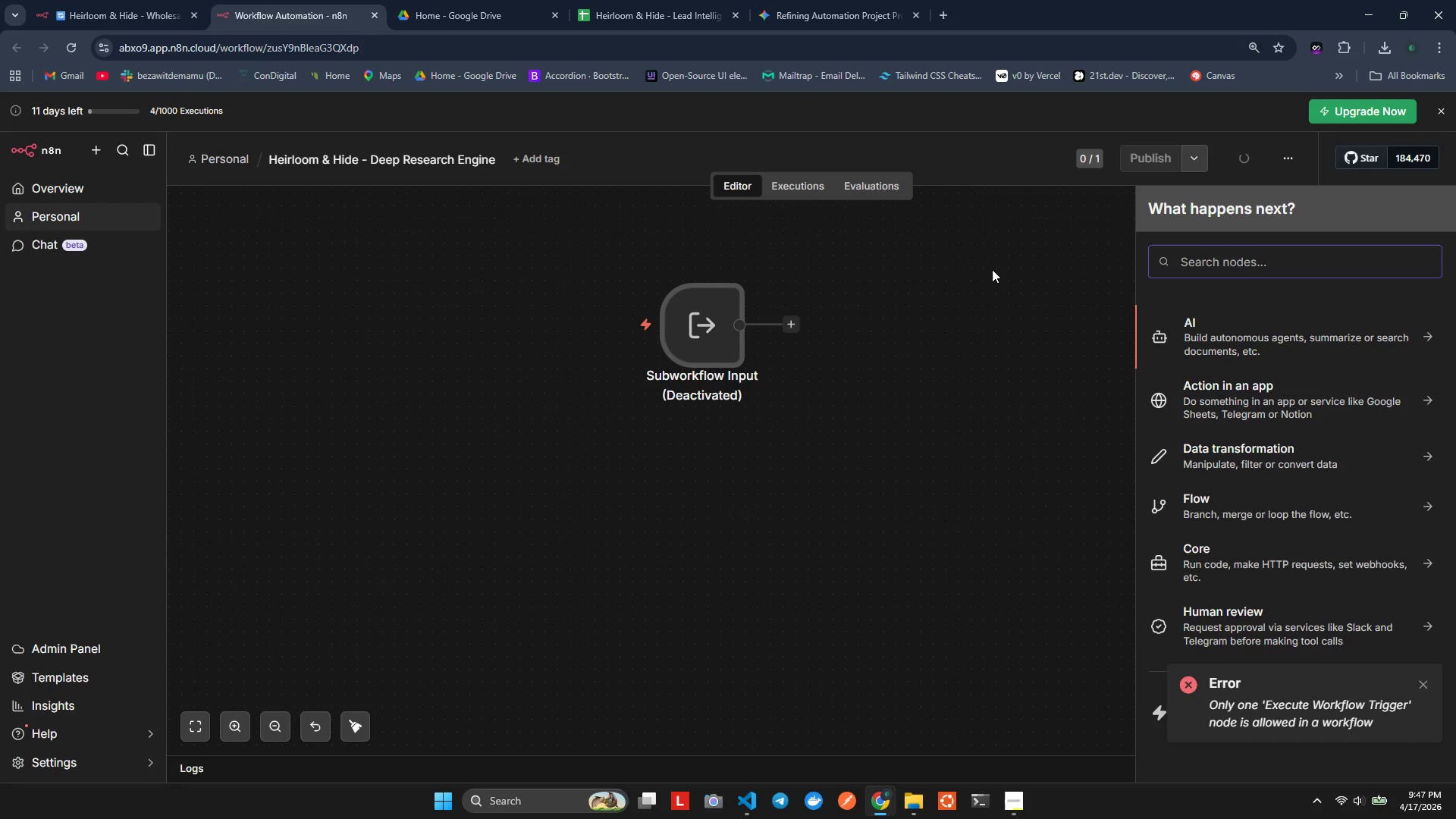 
type(cde)
 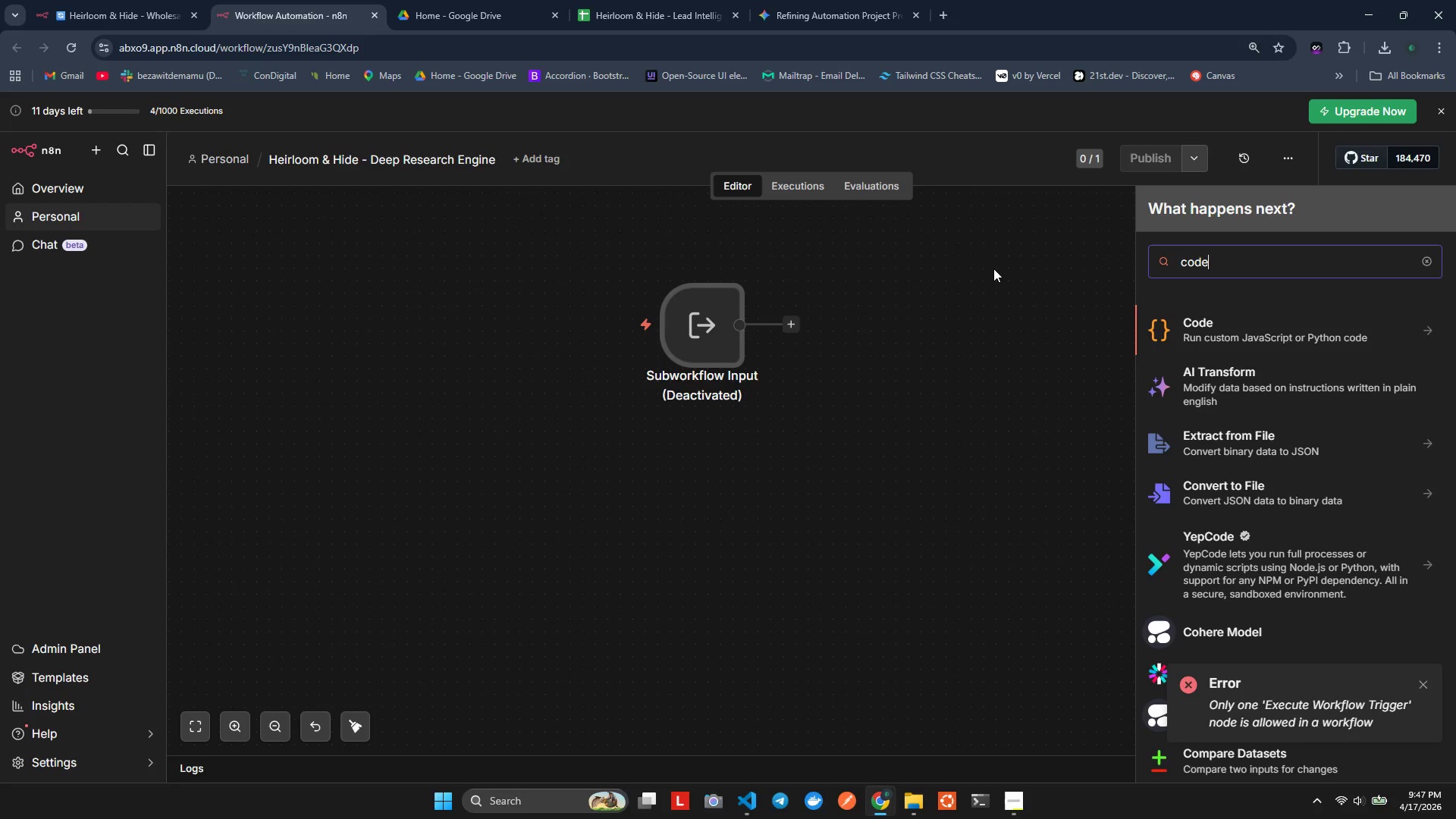 
hold_key(key=O, duration=0.31)
 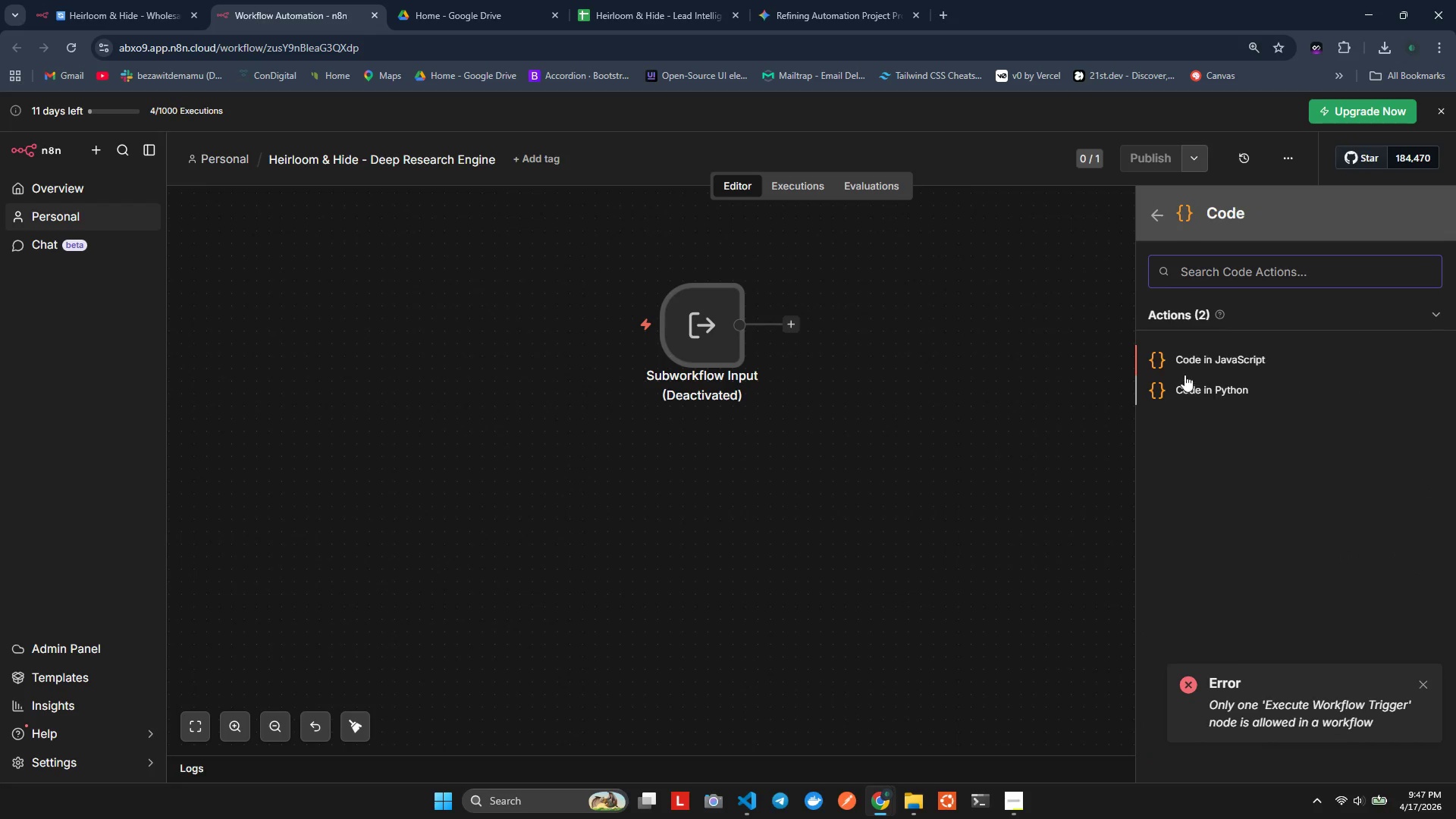 
left_click([1205, 353])
 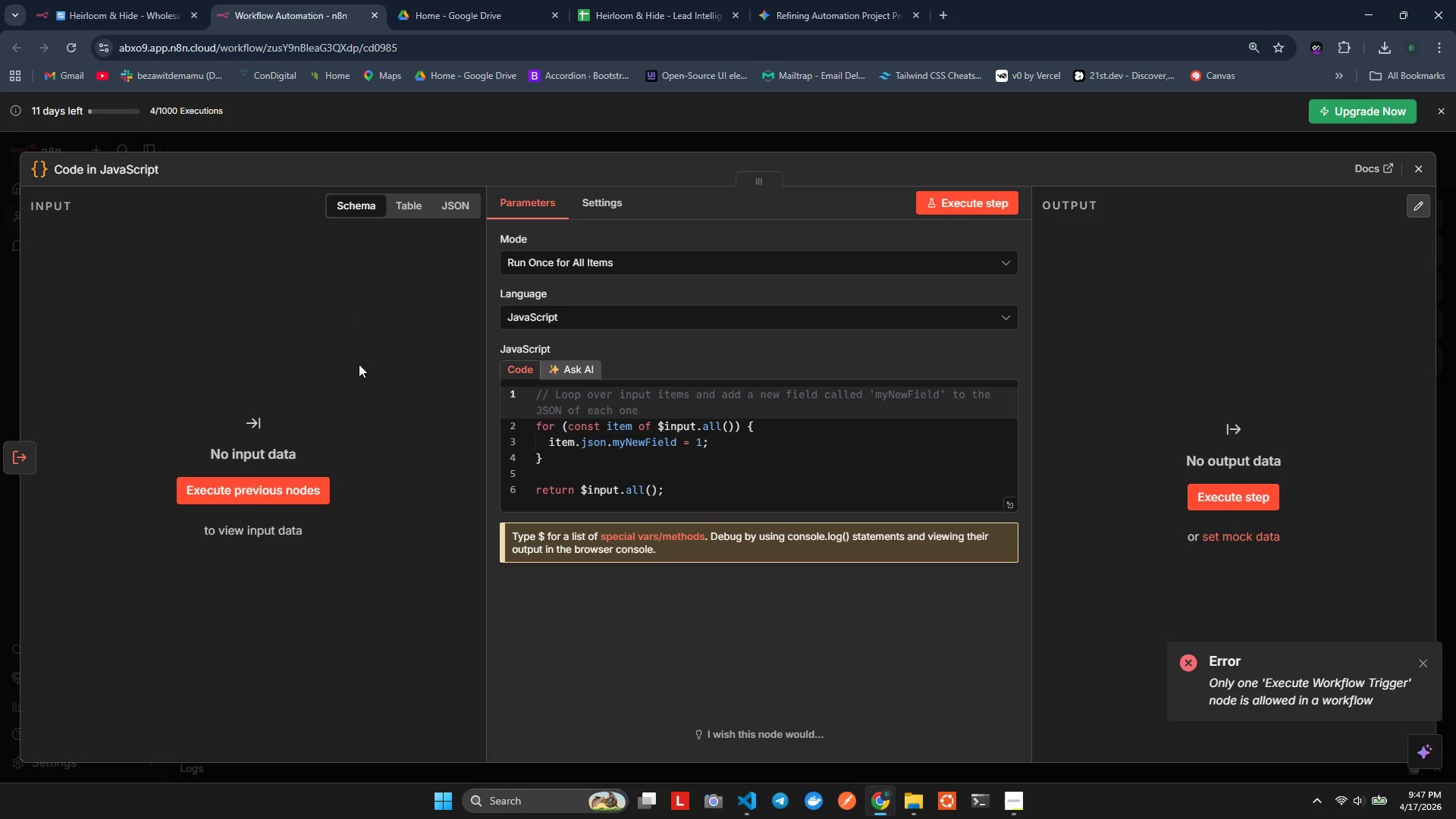 
wait(5.24)
 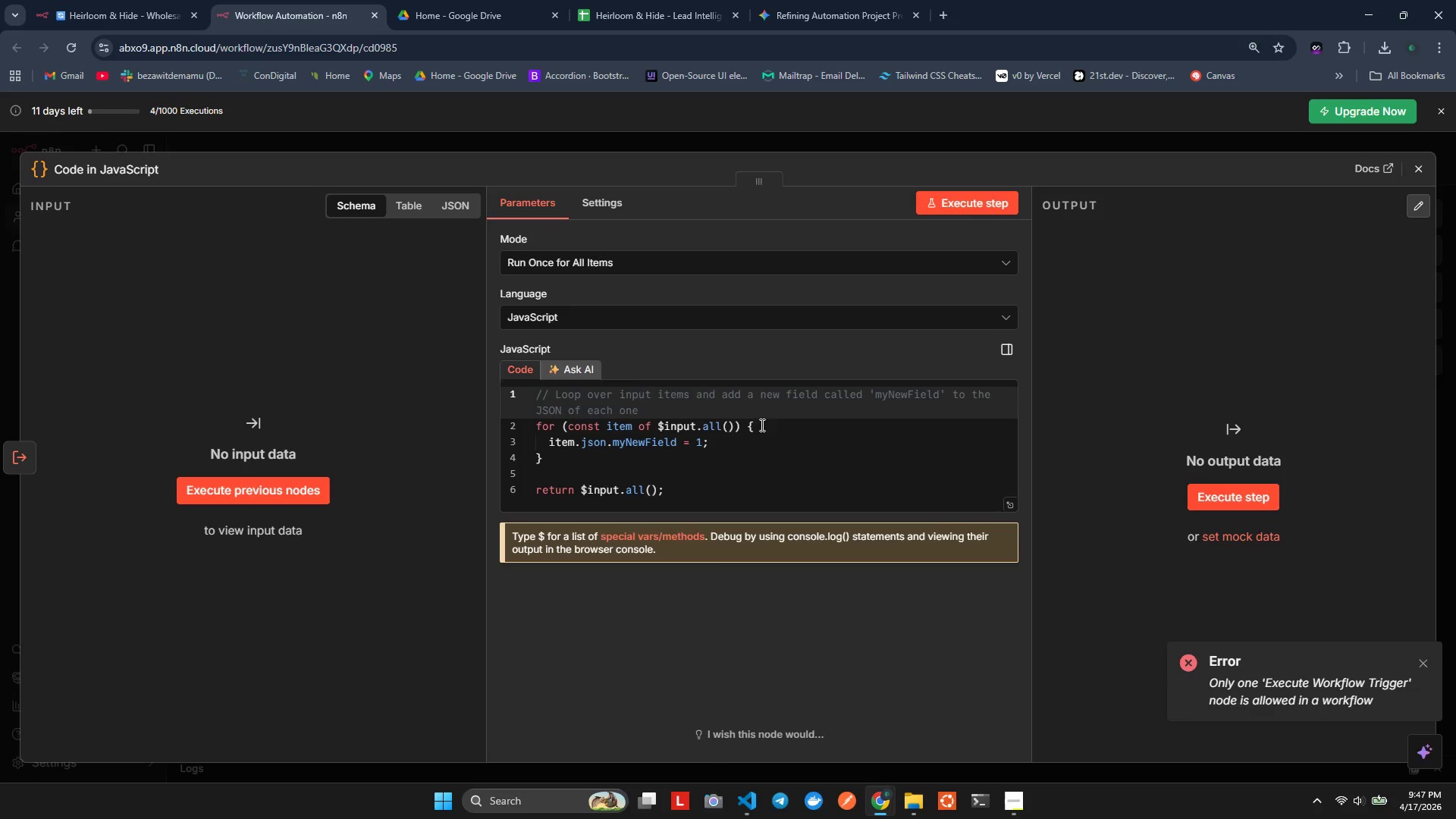 
mouse_move([581, 264])
 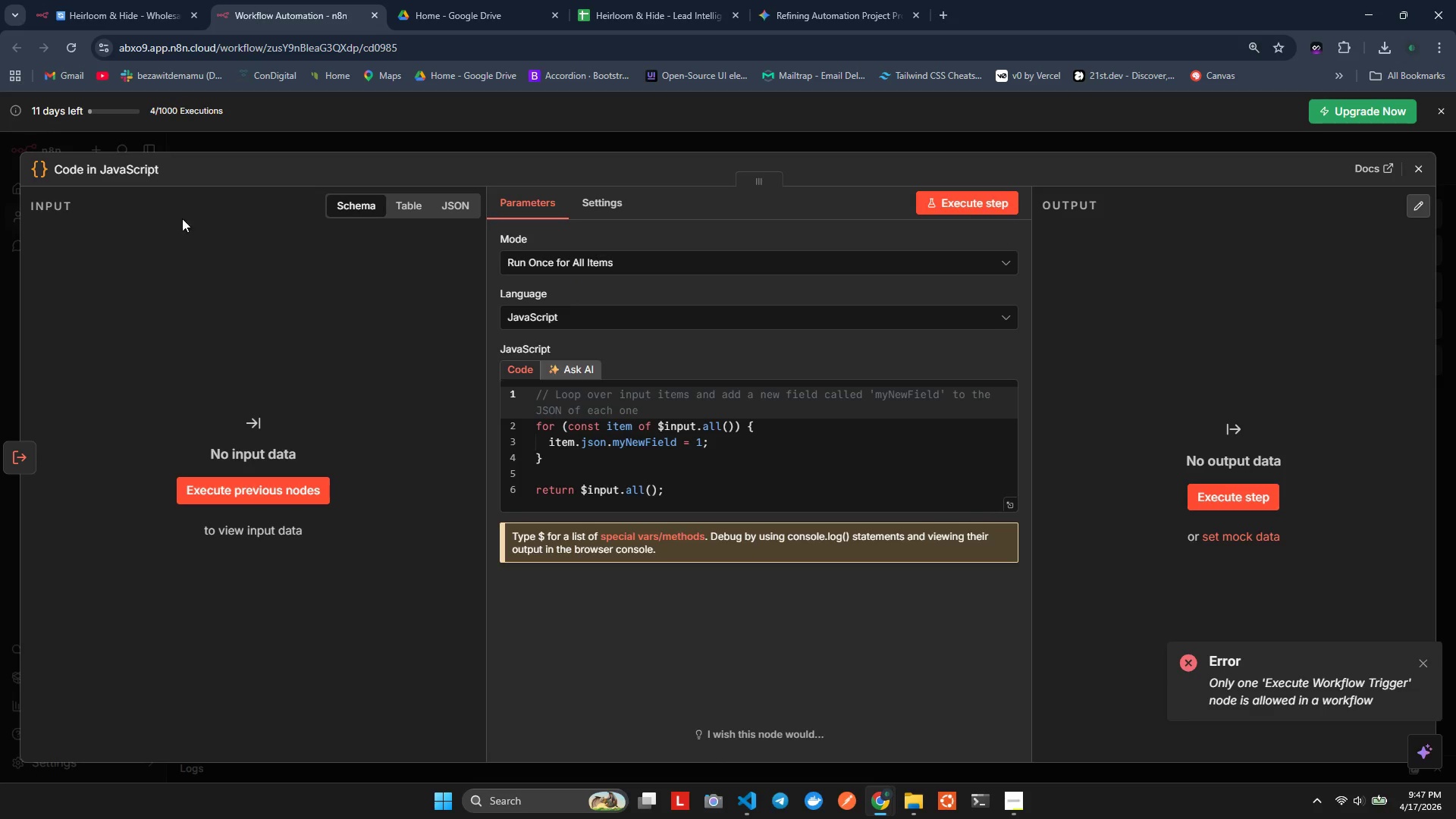 
left_click([110, 176])
 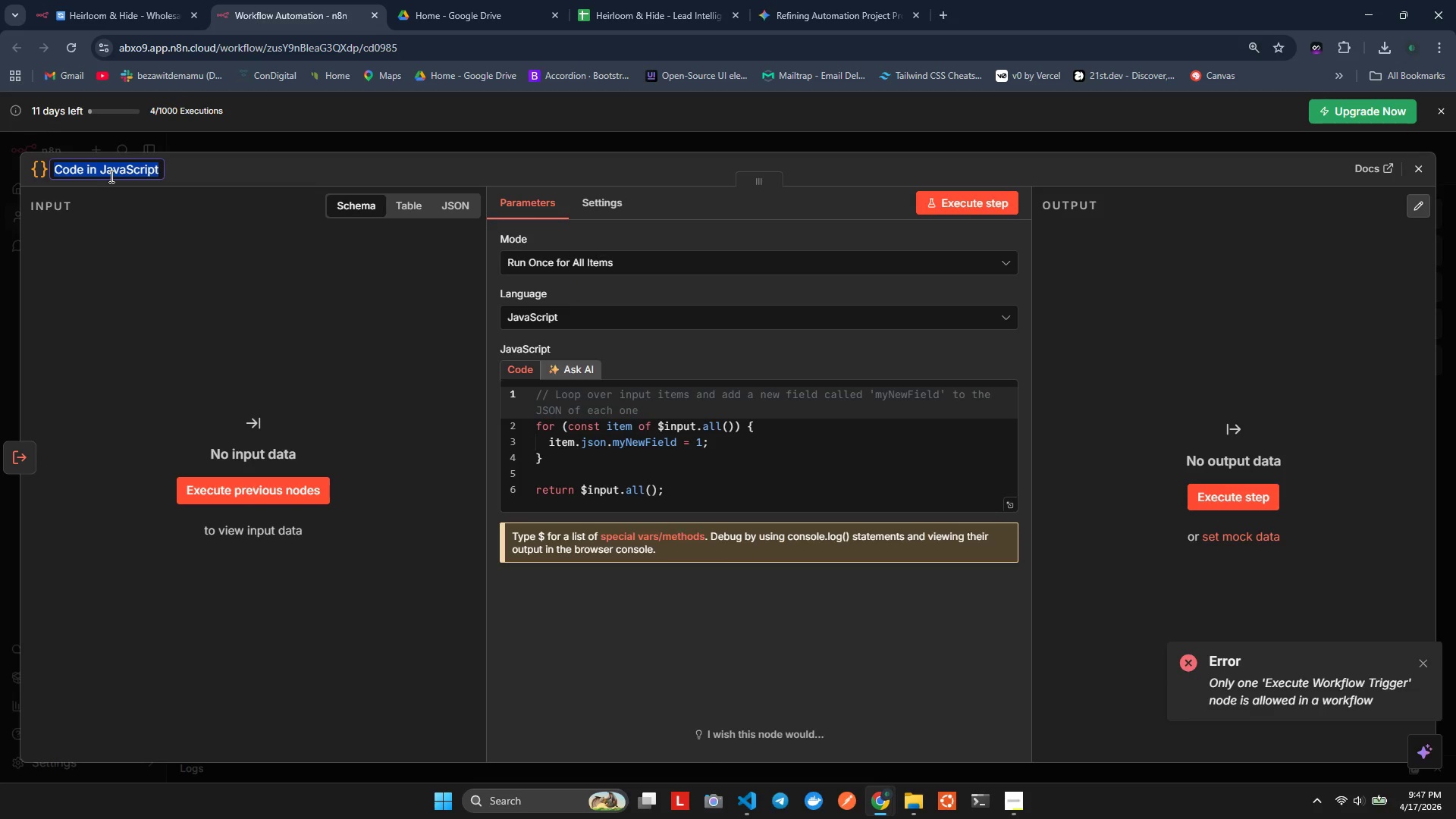 
key(ArrowRight)
 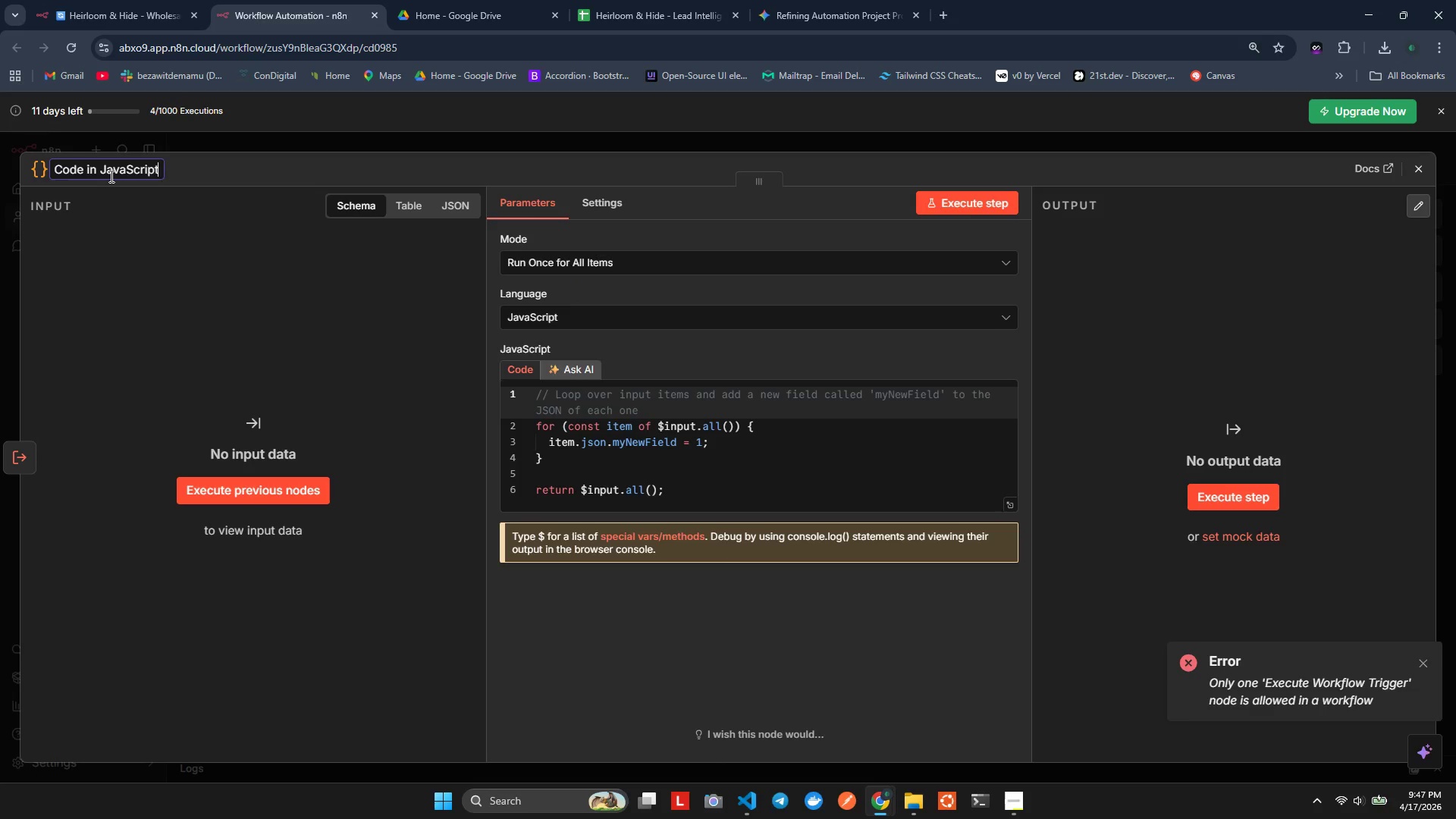 
key(Backspace)
key(Backspace)
key(Backspace)
key(Backspace)
key(Backspace)
key(Backspace)
type( - Nrmalze Reearch Input)
 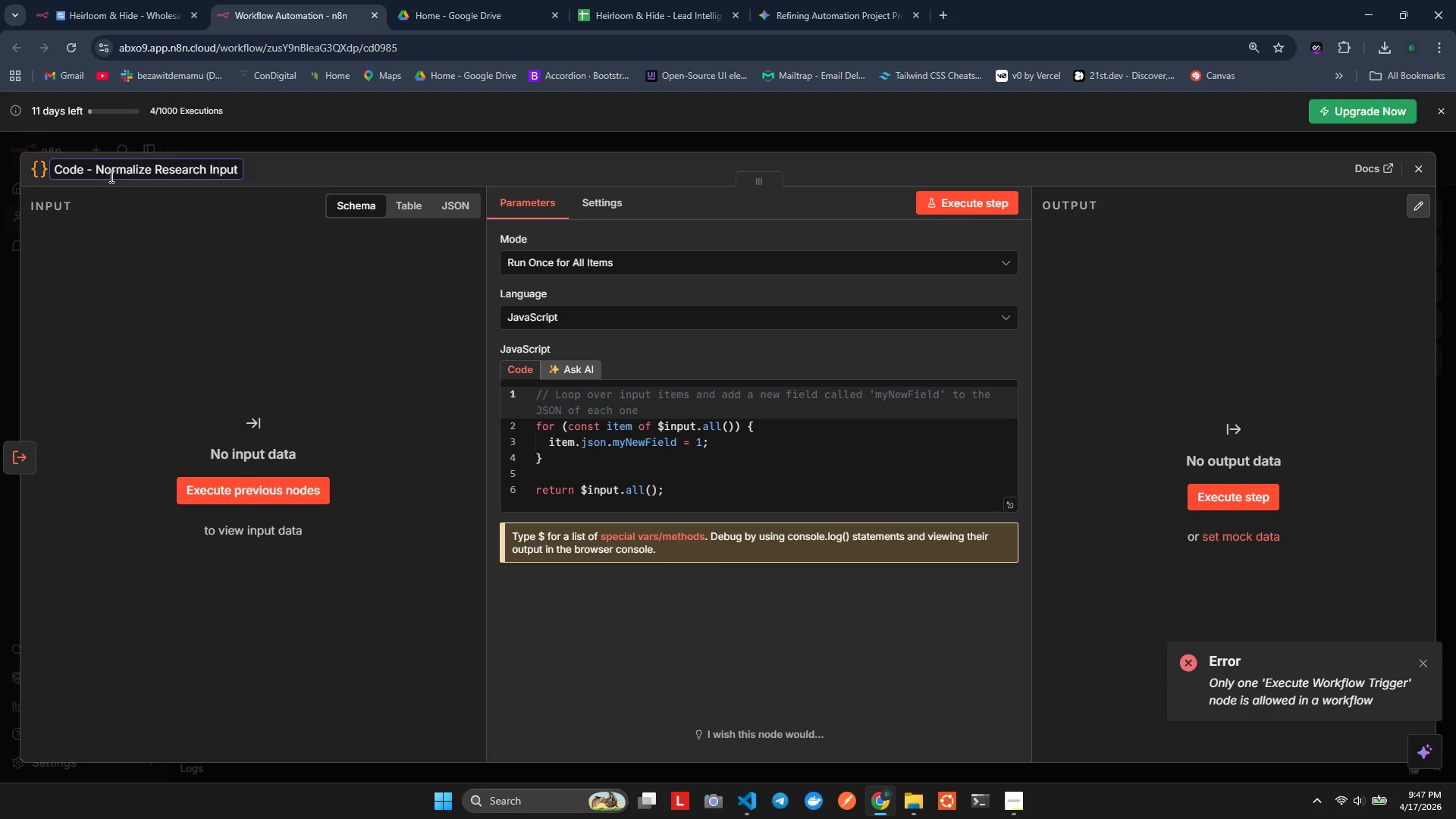 
 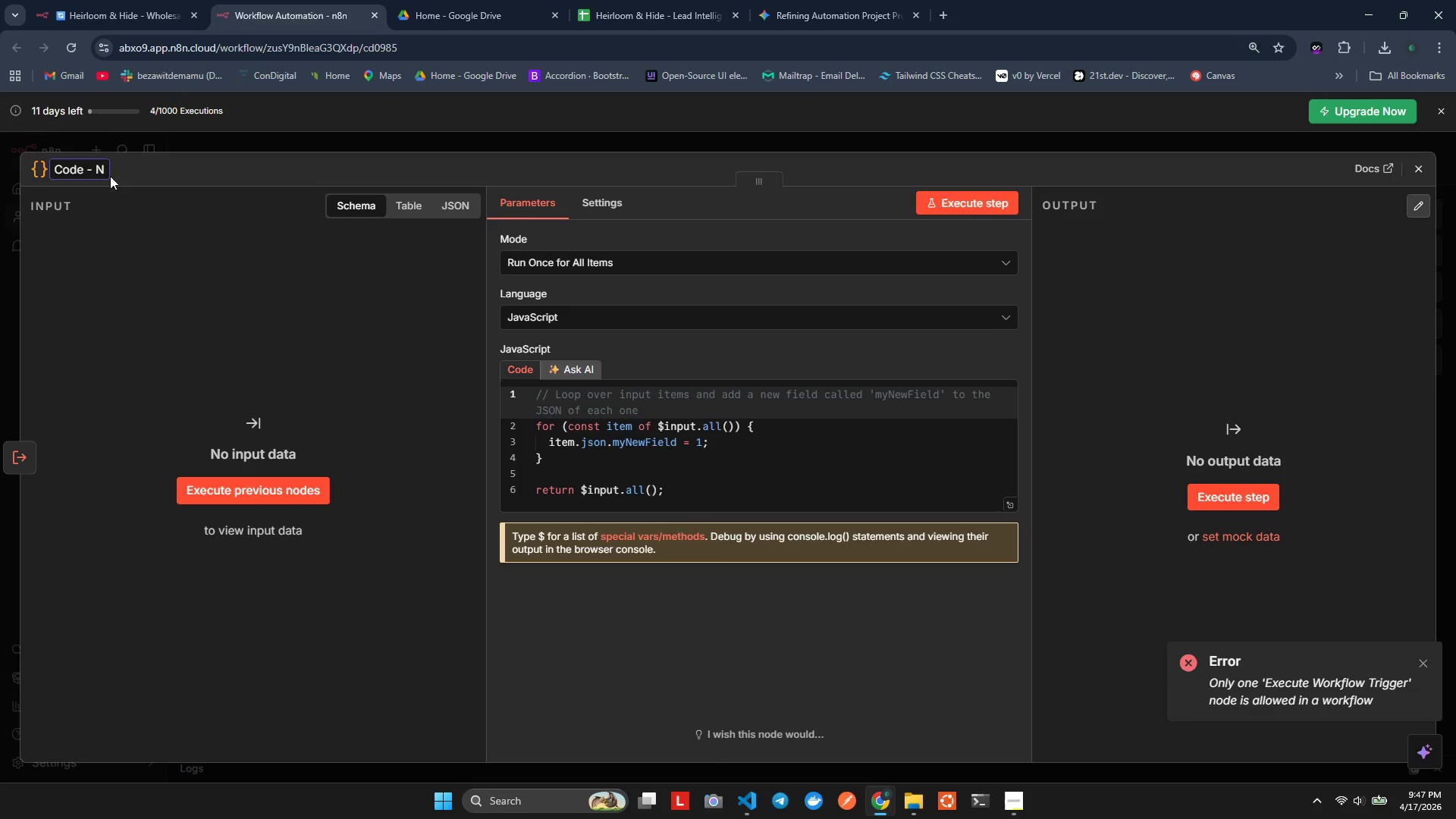 
hold_key(key=O, duration=0.55)
 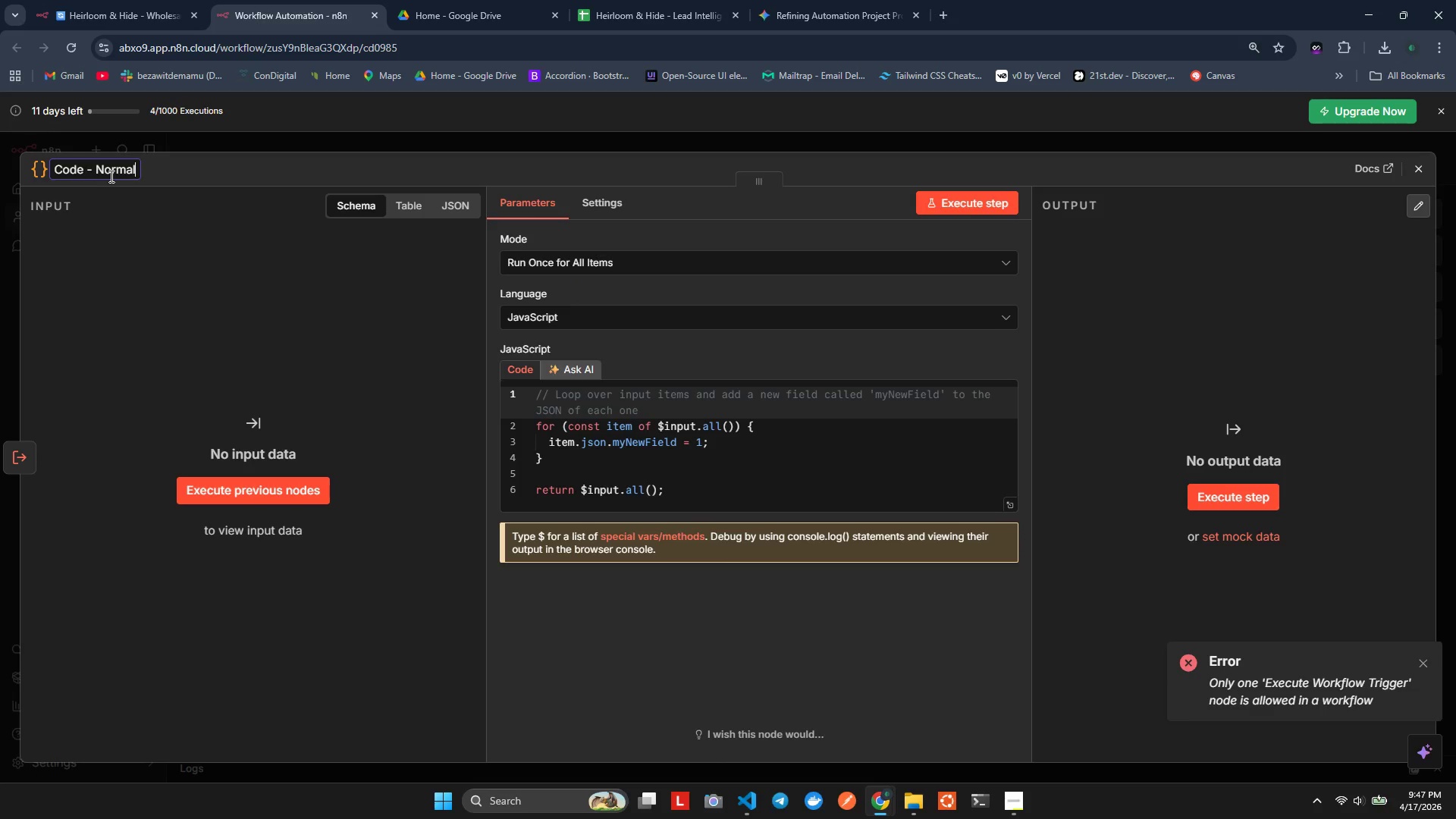 
hold_key(key=S, duration=0.34)
 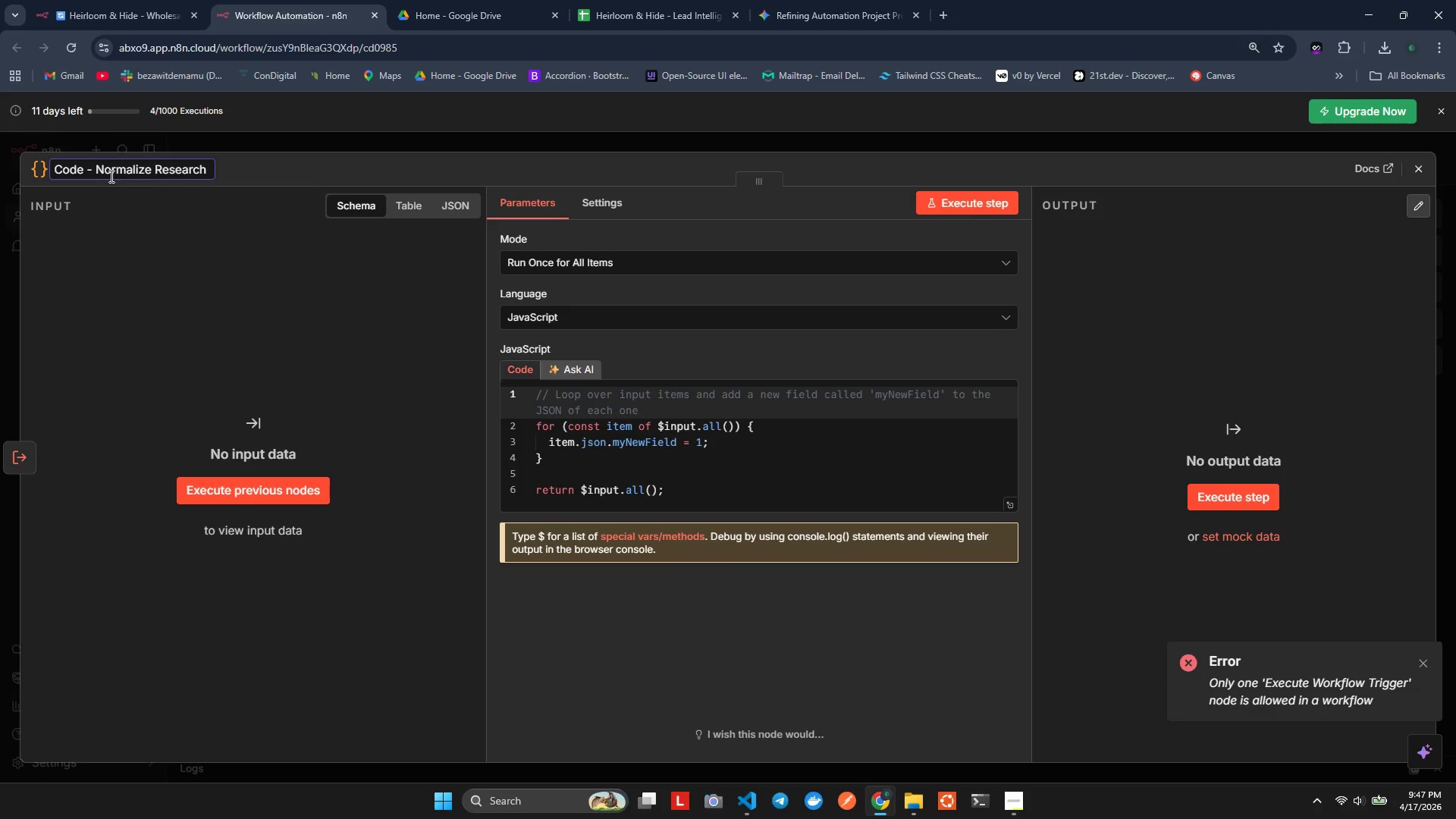 
left_click([173, 234])
 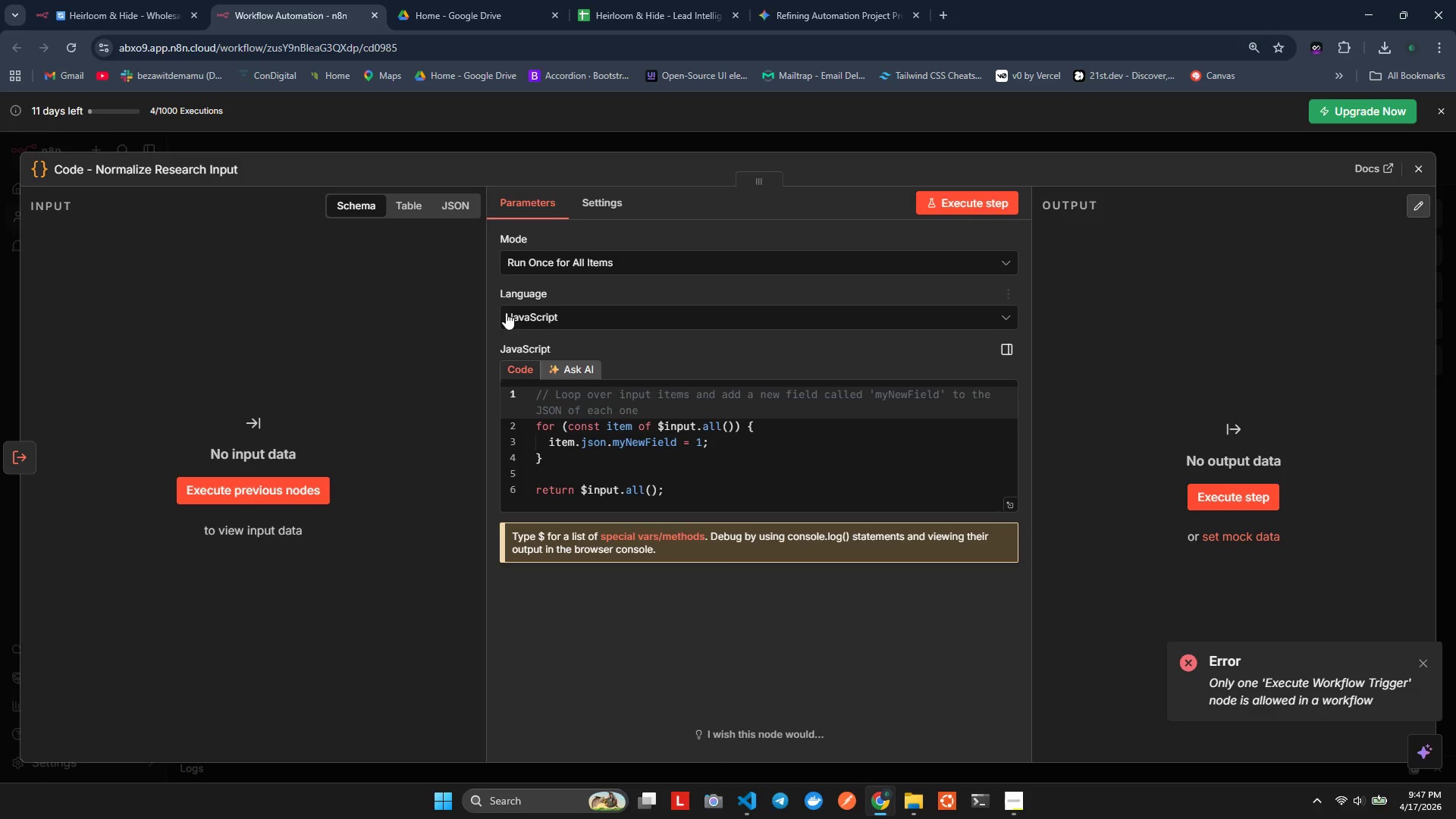 
wait(5.47)
 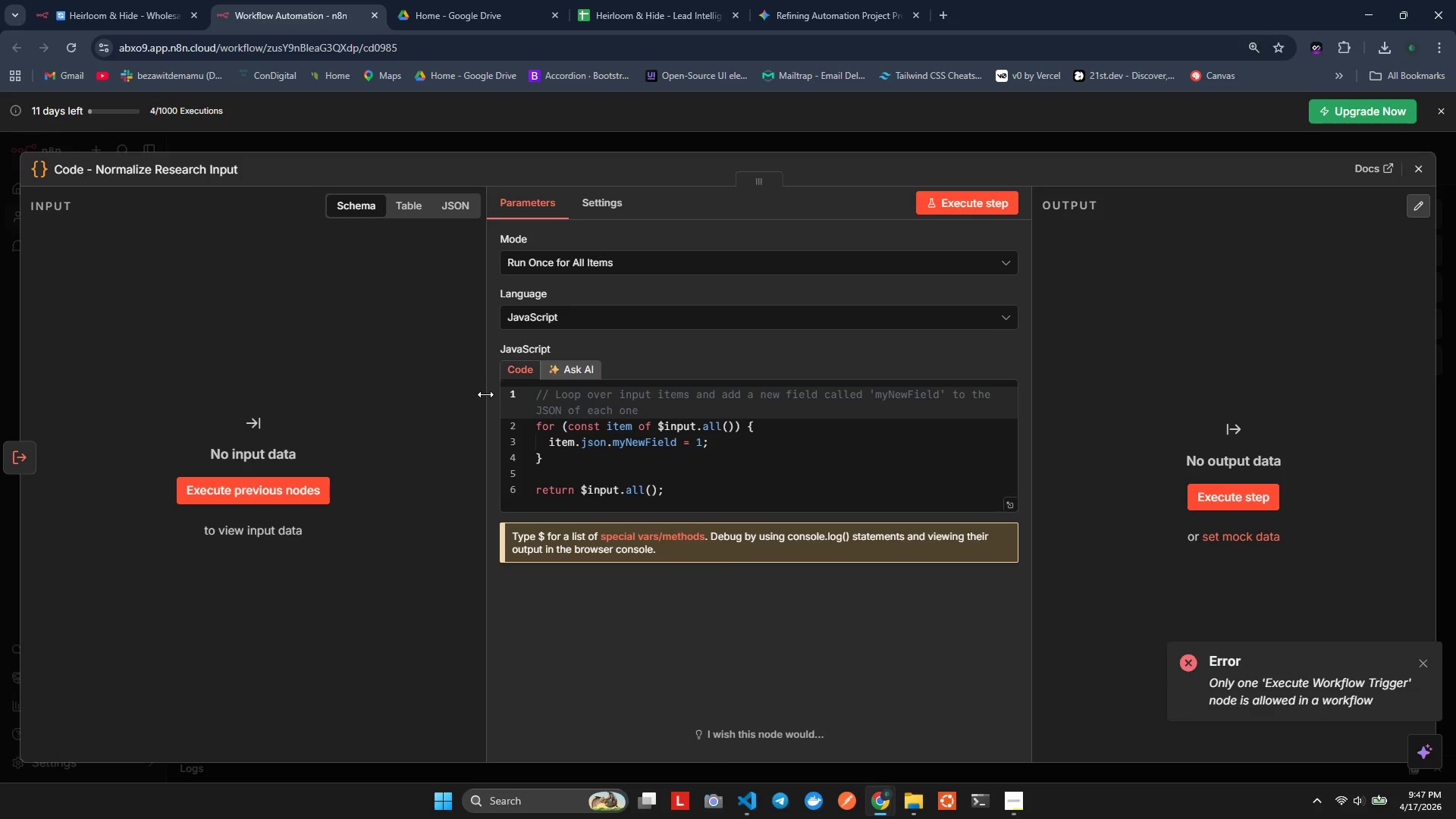 
left_click([587, 441])
 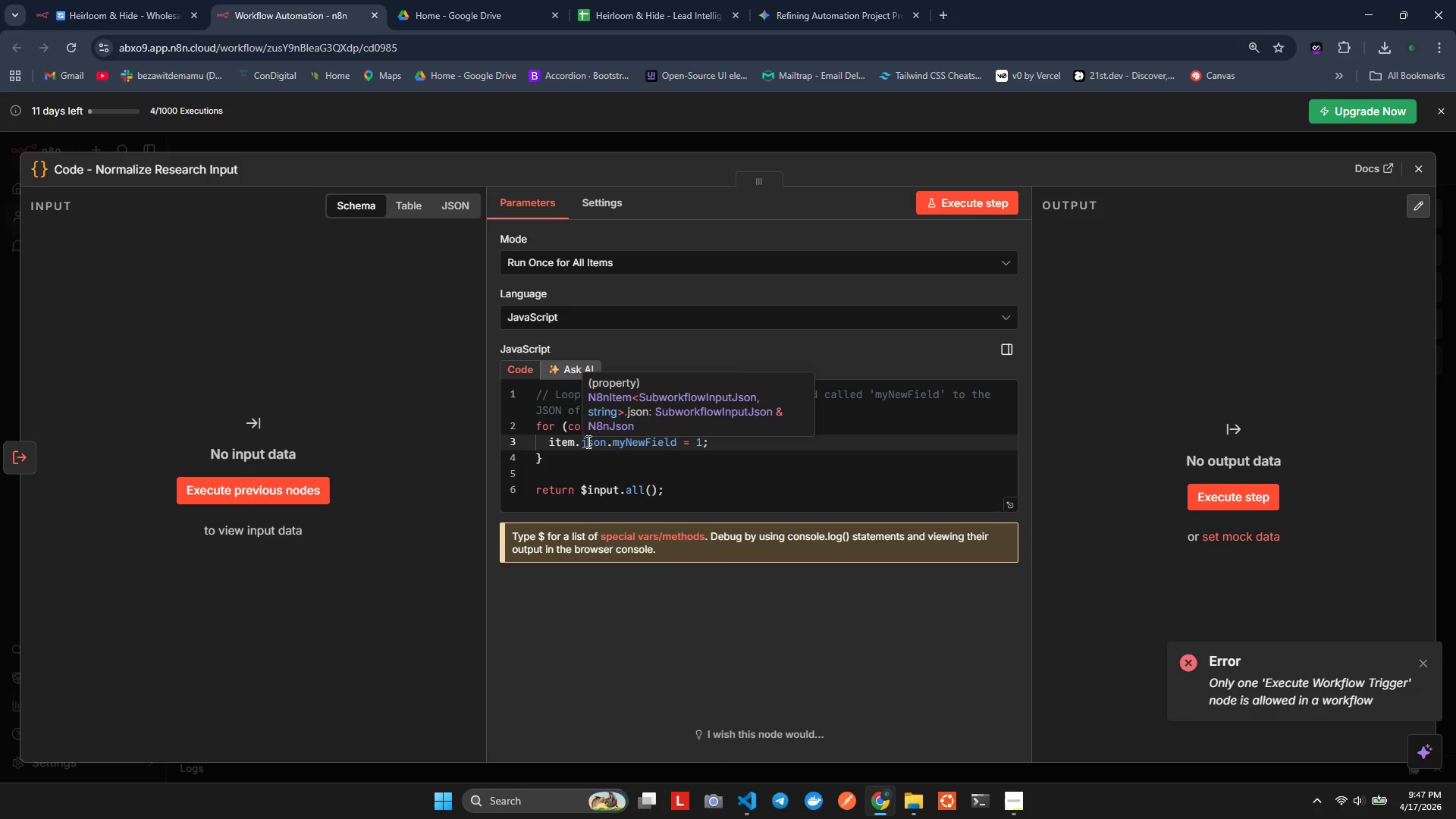 
key(Control+A)
 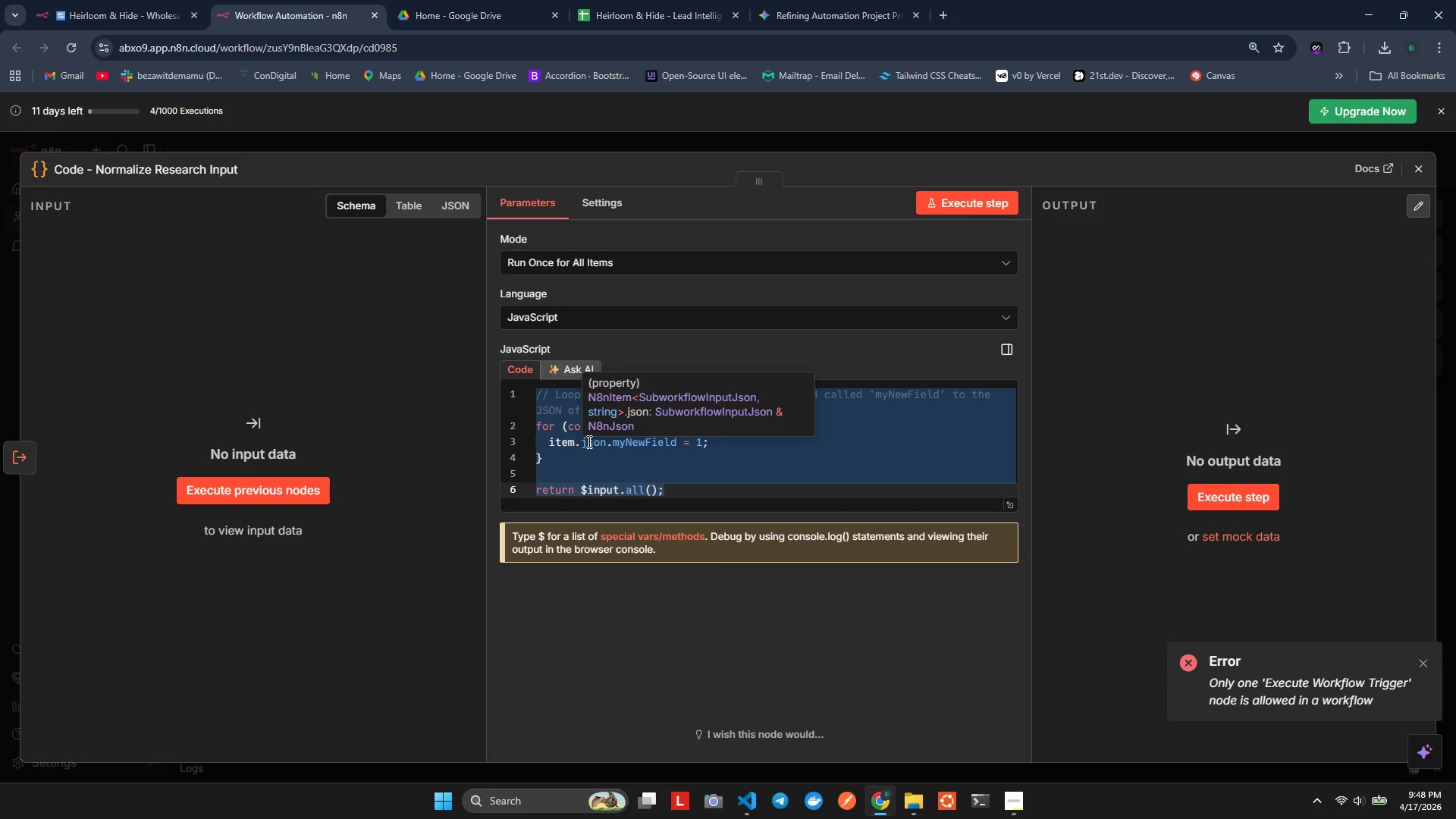 
left_click([588, 441])
 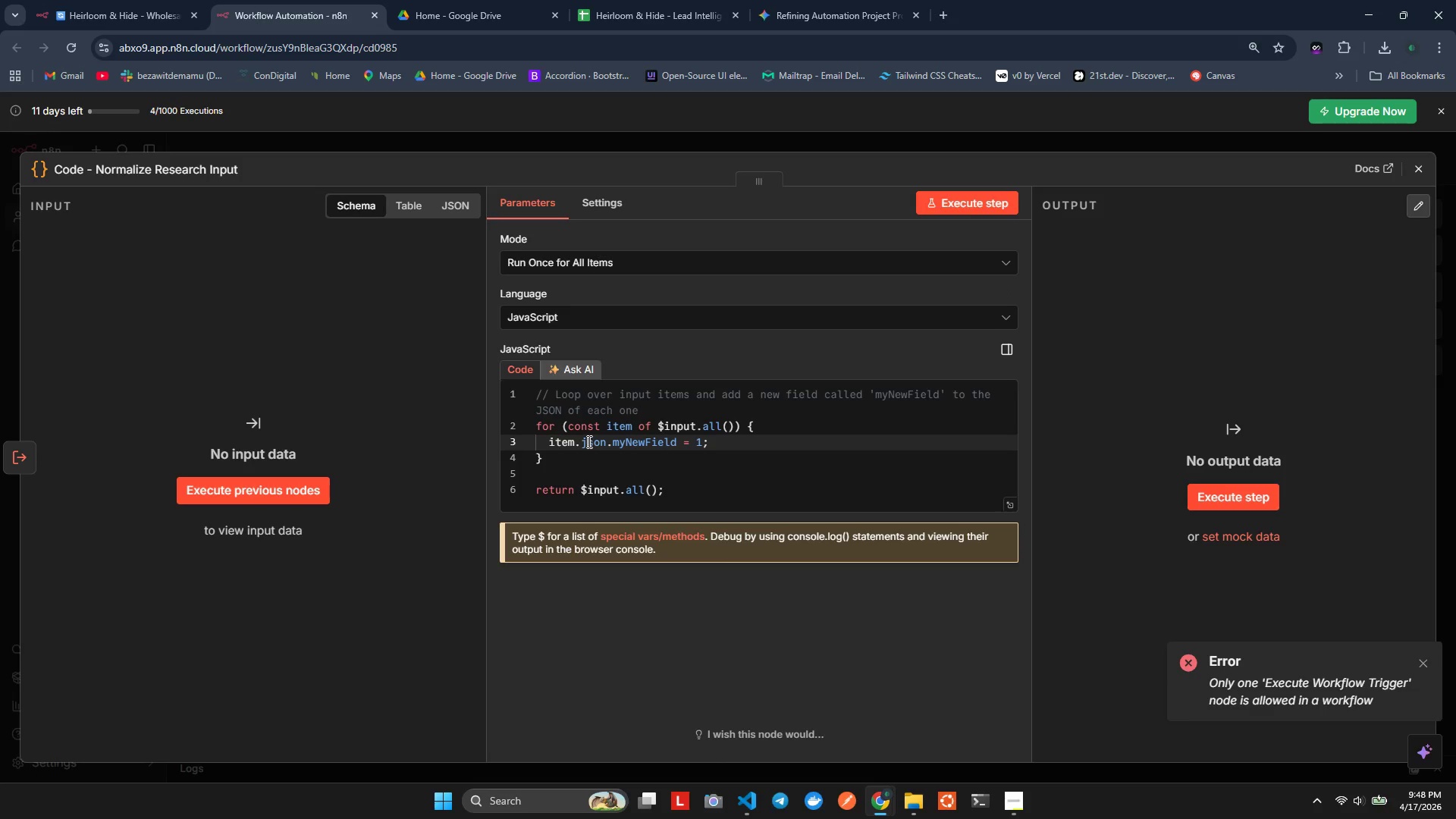 
wait(5.5)
 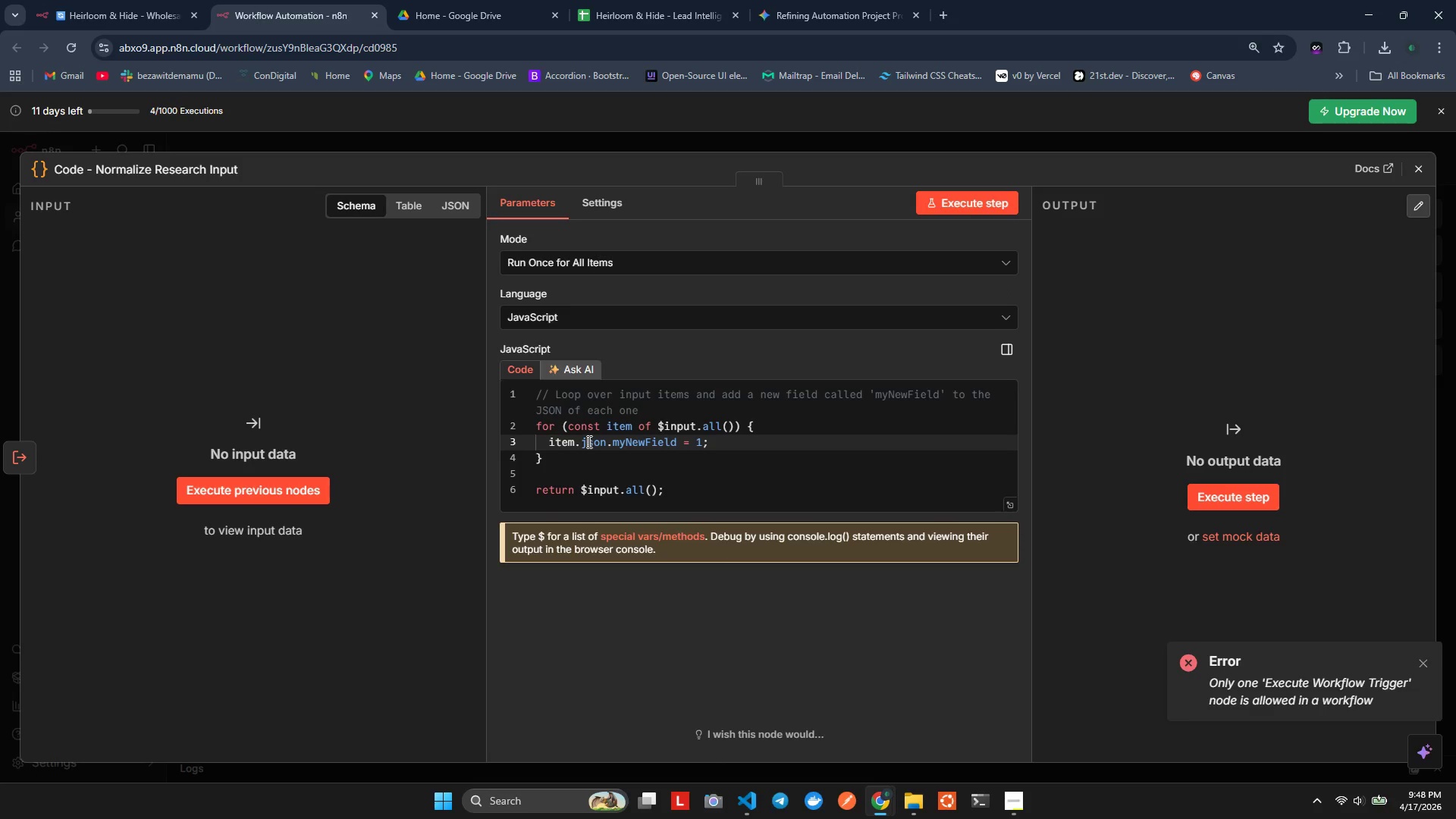 
left_click([588, 441])
 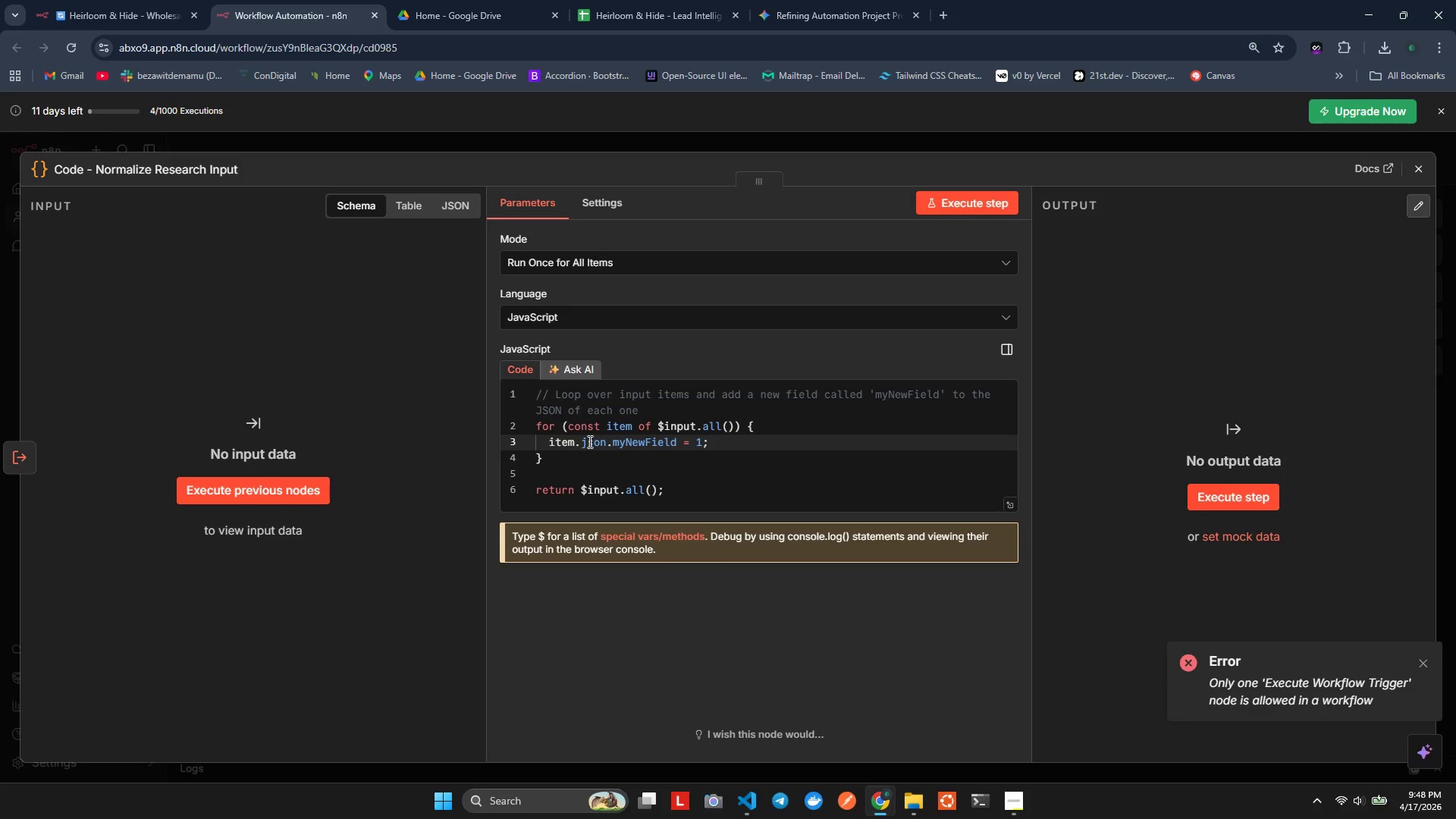 
key(Control+ControlLeft)
 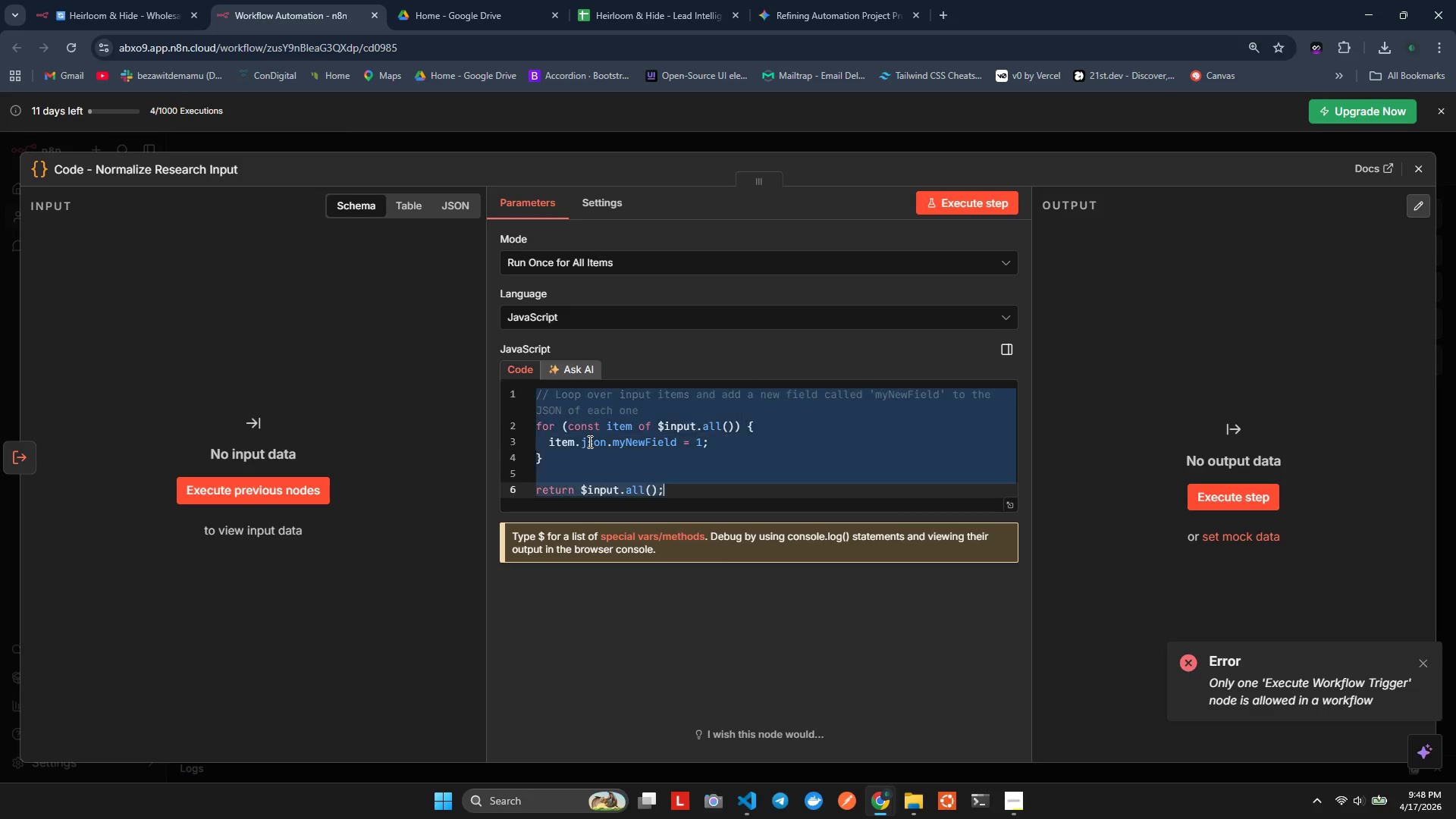 
key(Control+A)
 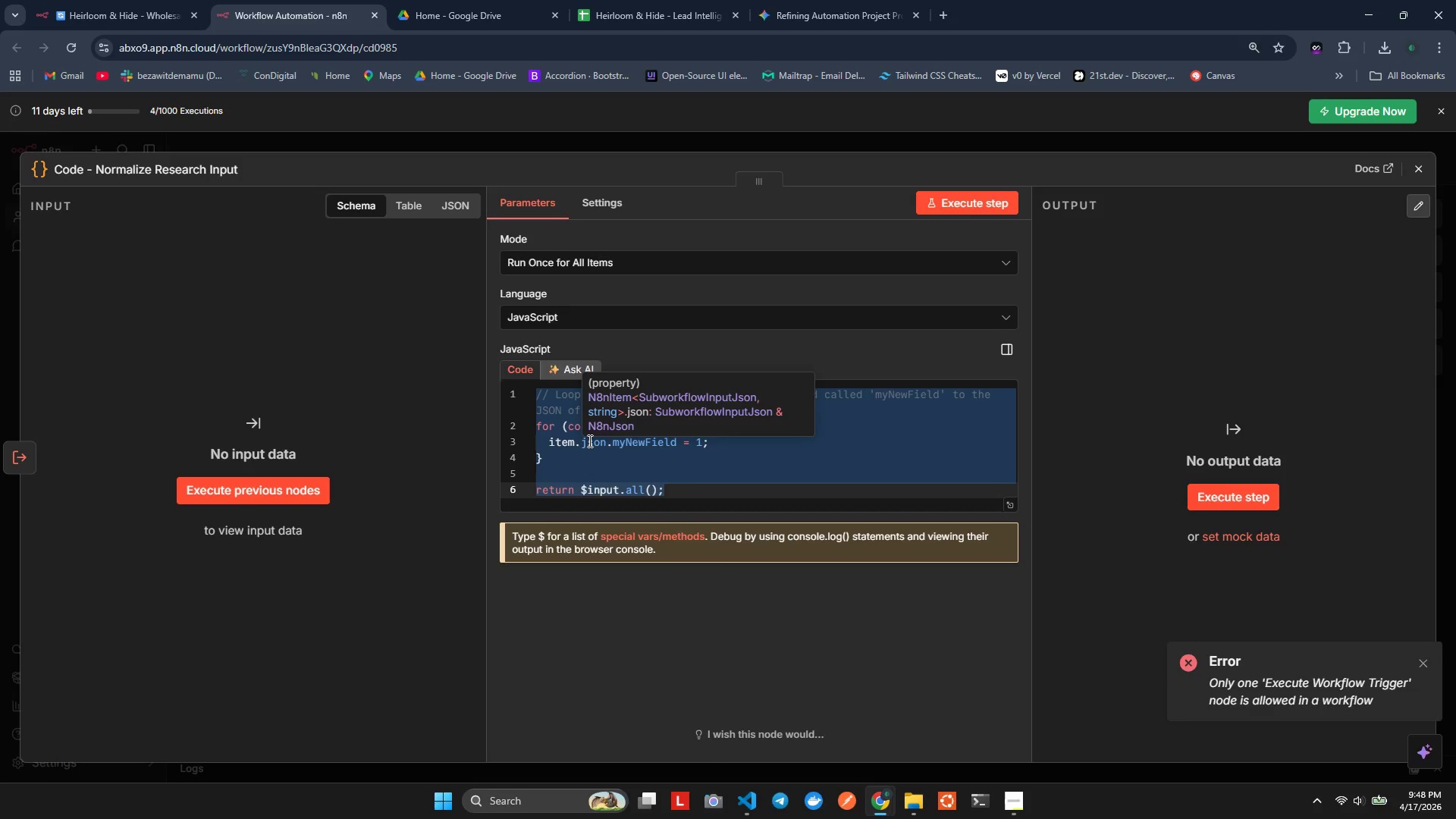 
wait(8.48)
 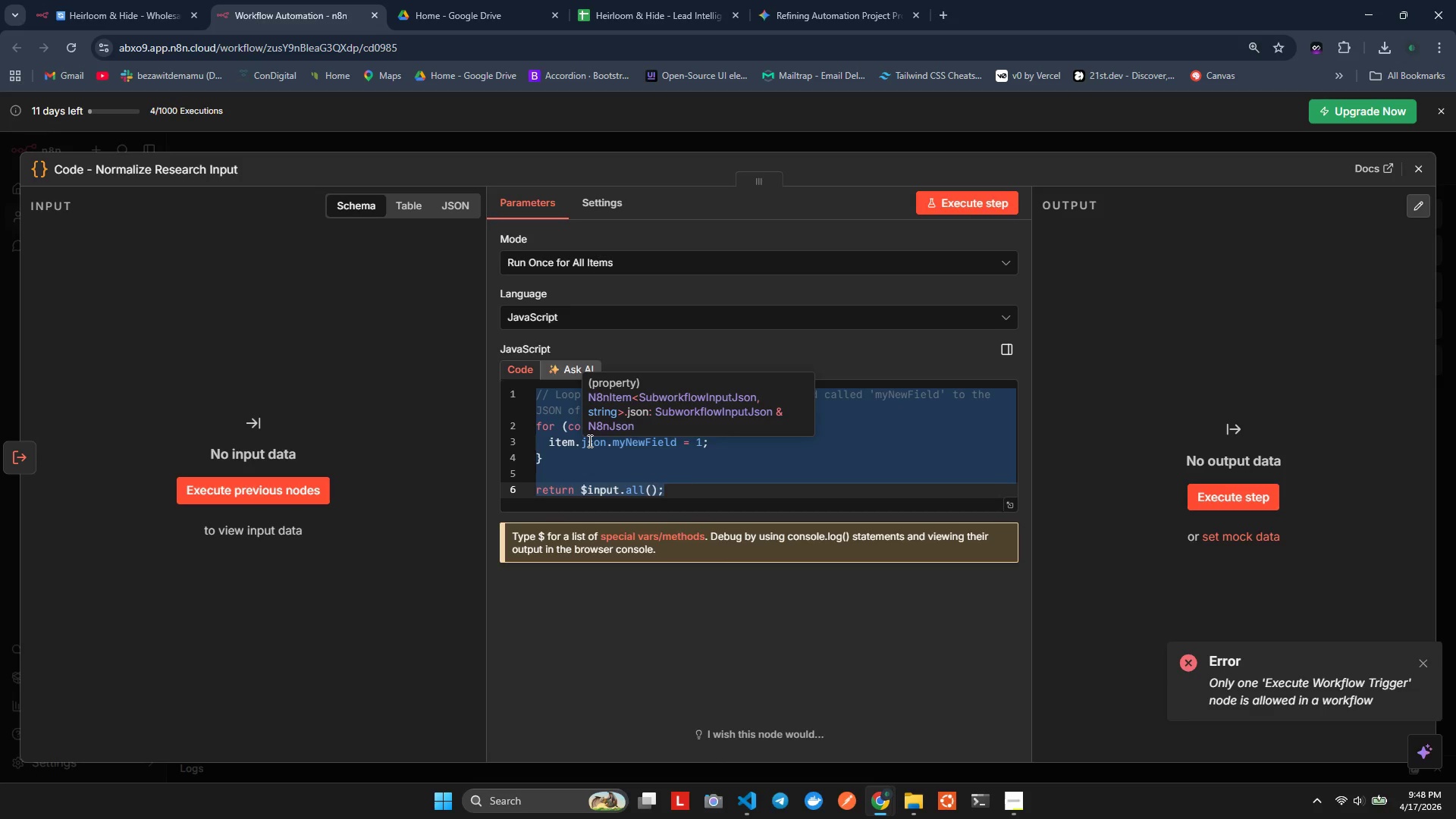 
left_click([606, 256])
 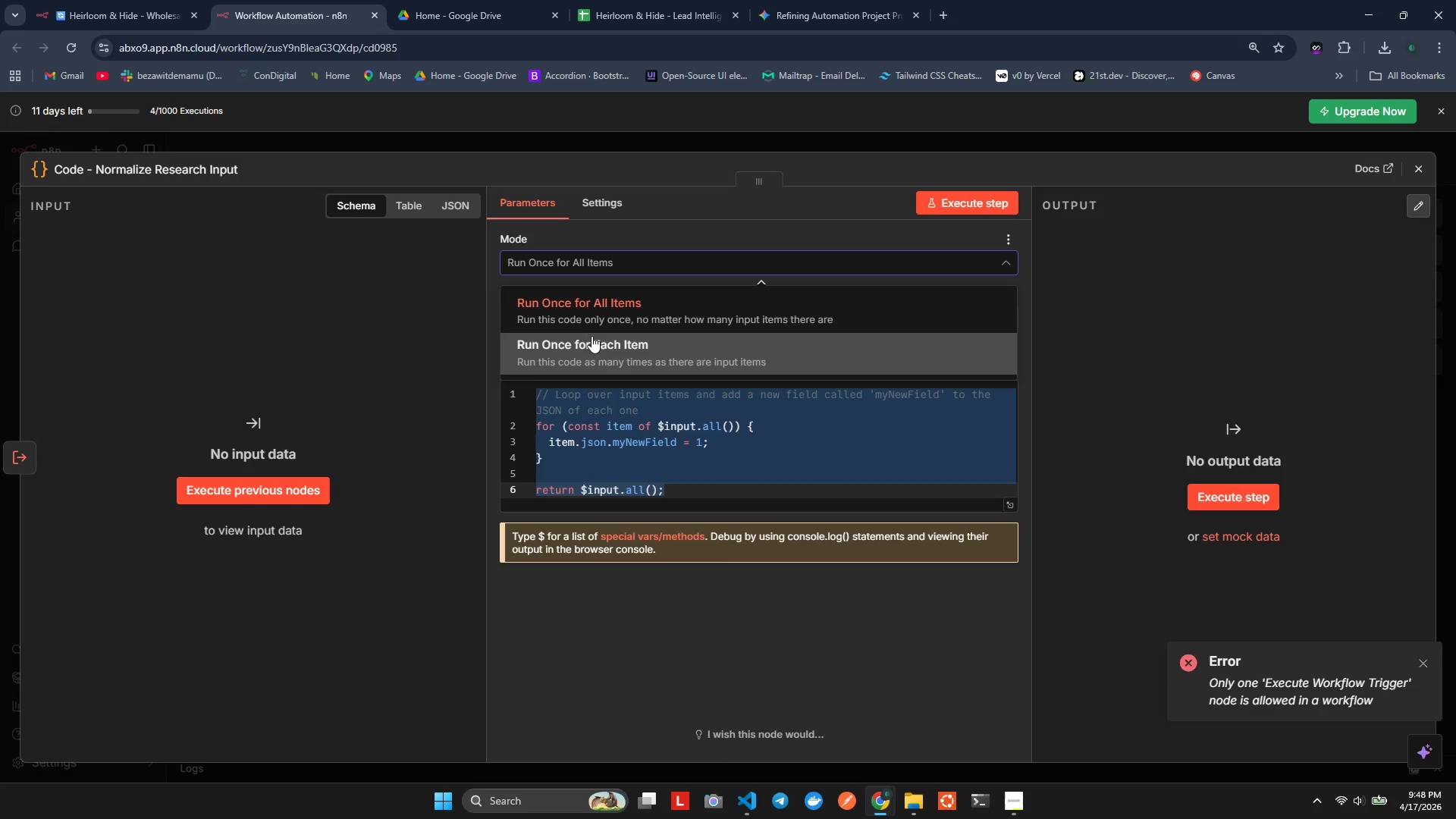 
left_click([597, 347])
 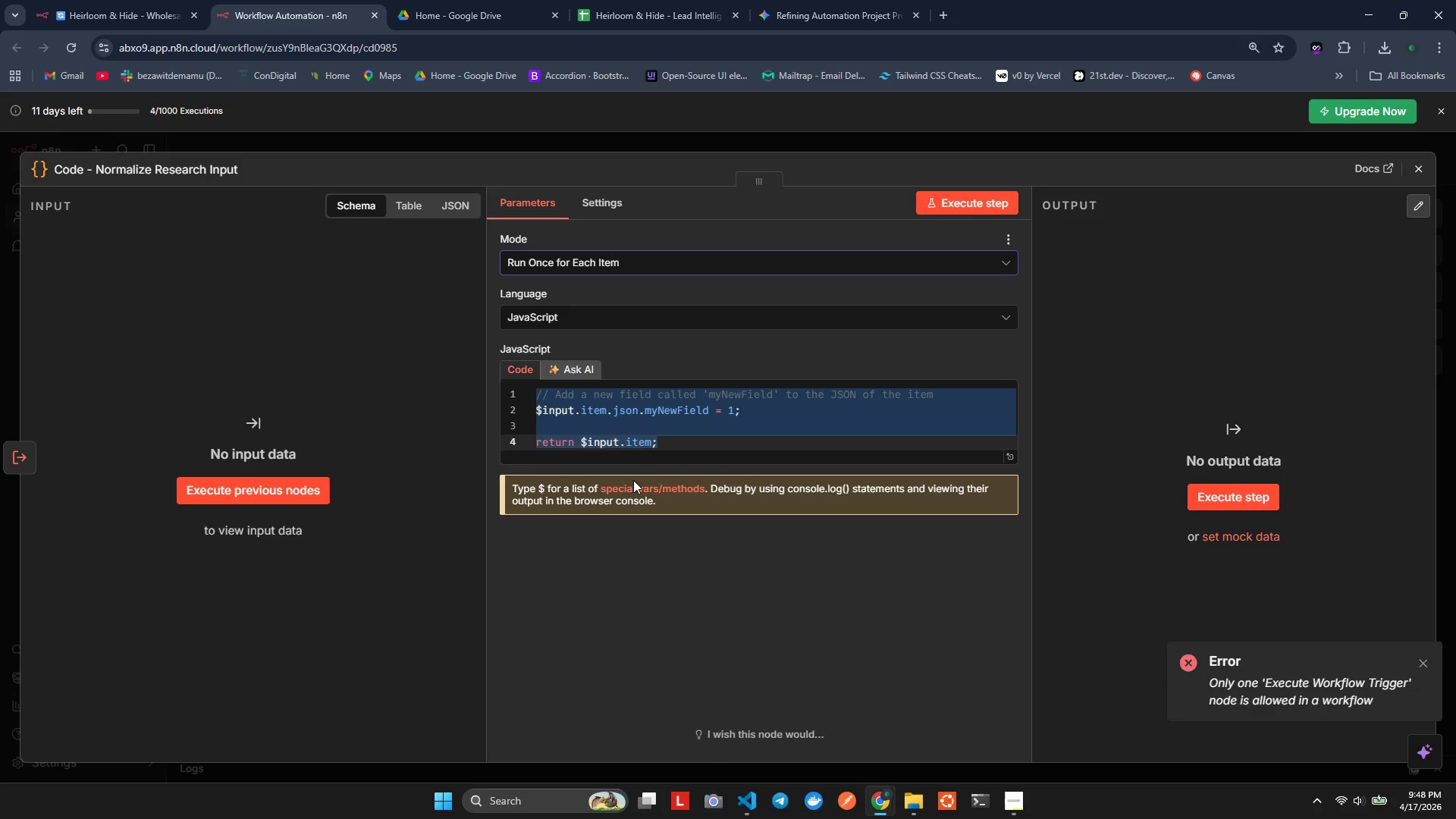 
wait(7.7)
 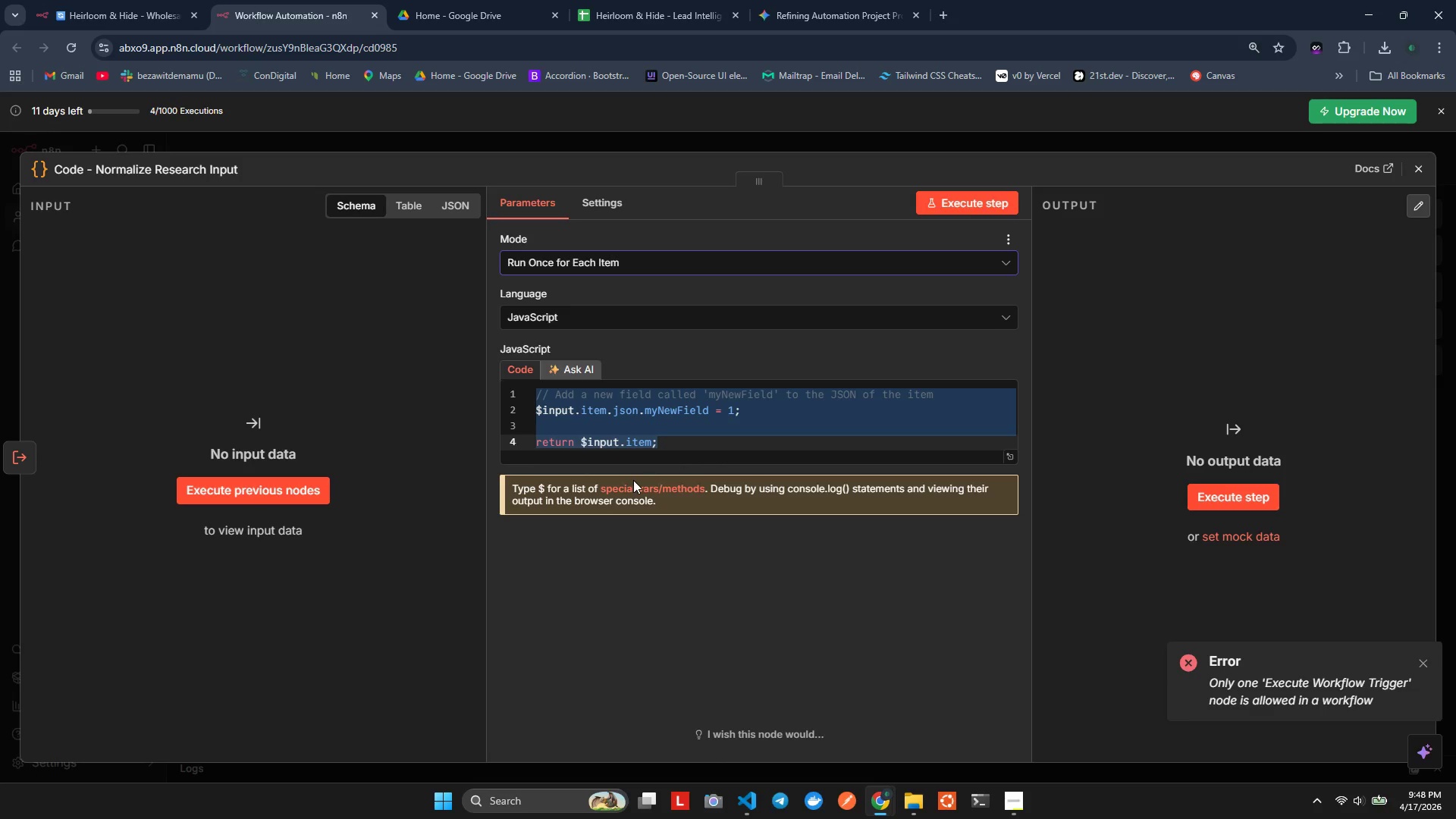 
key(Backspace)
 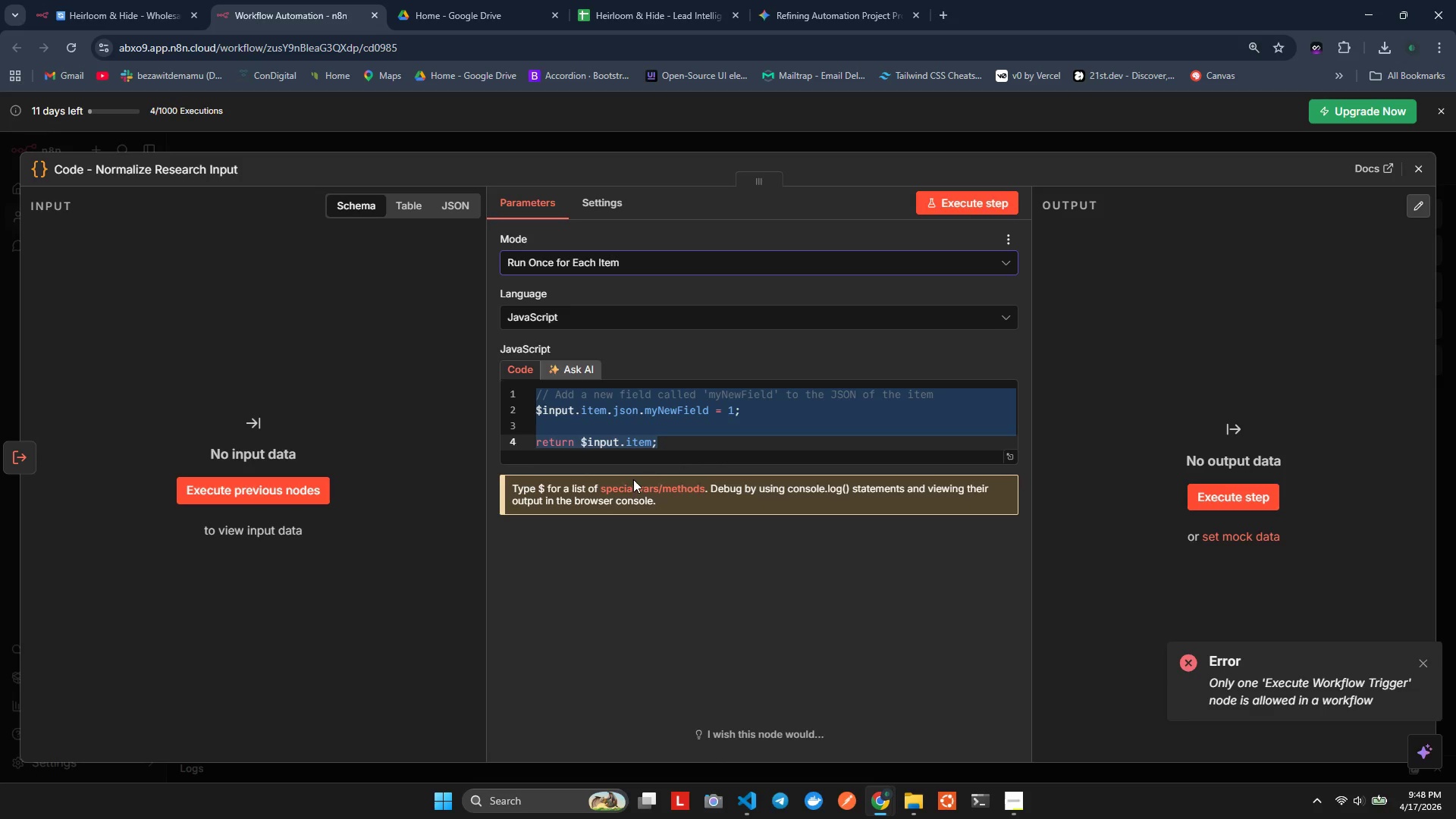 
key(Backspace)
 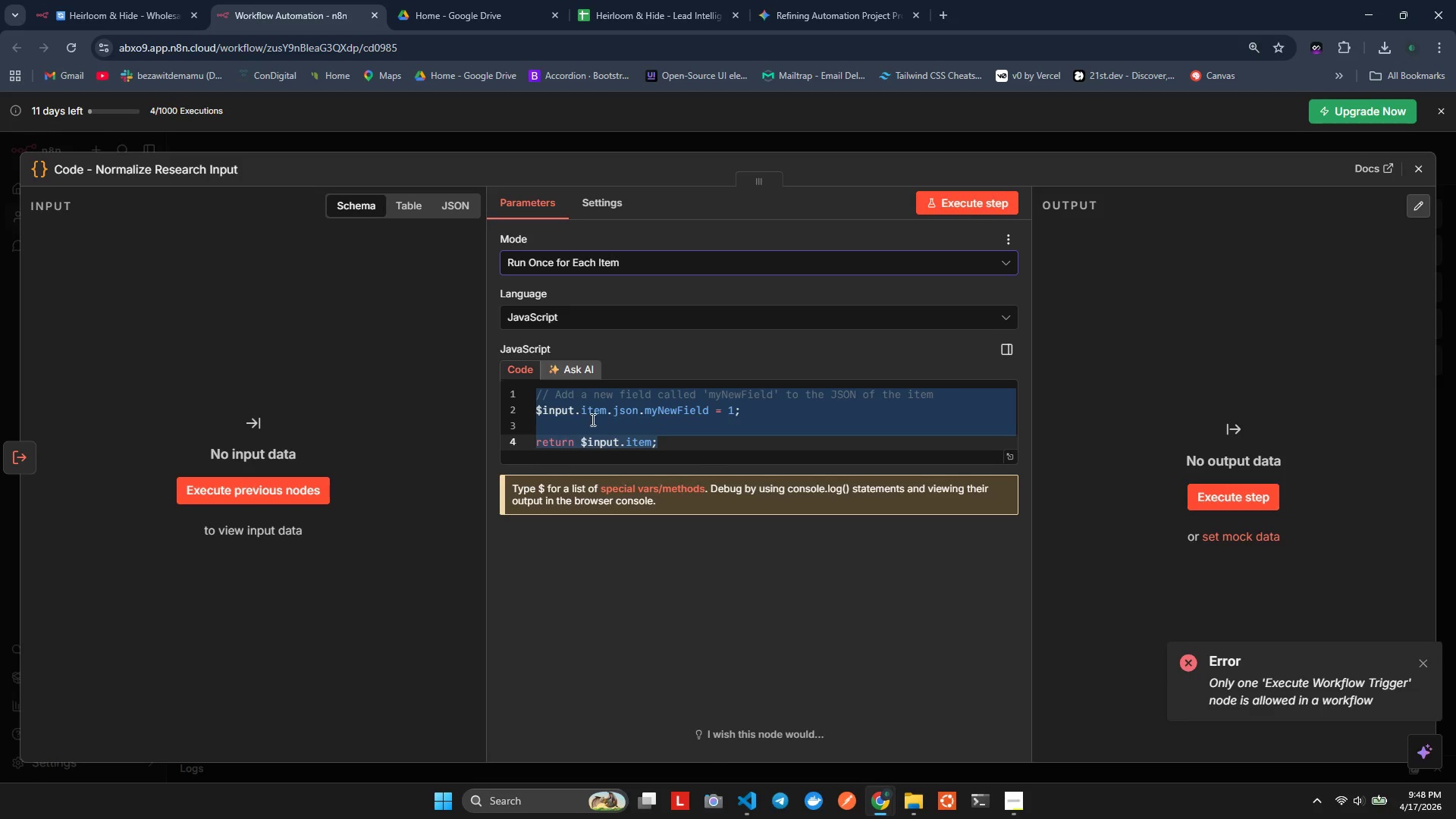 
left_click([612, 413])
 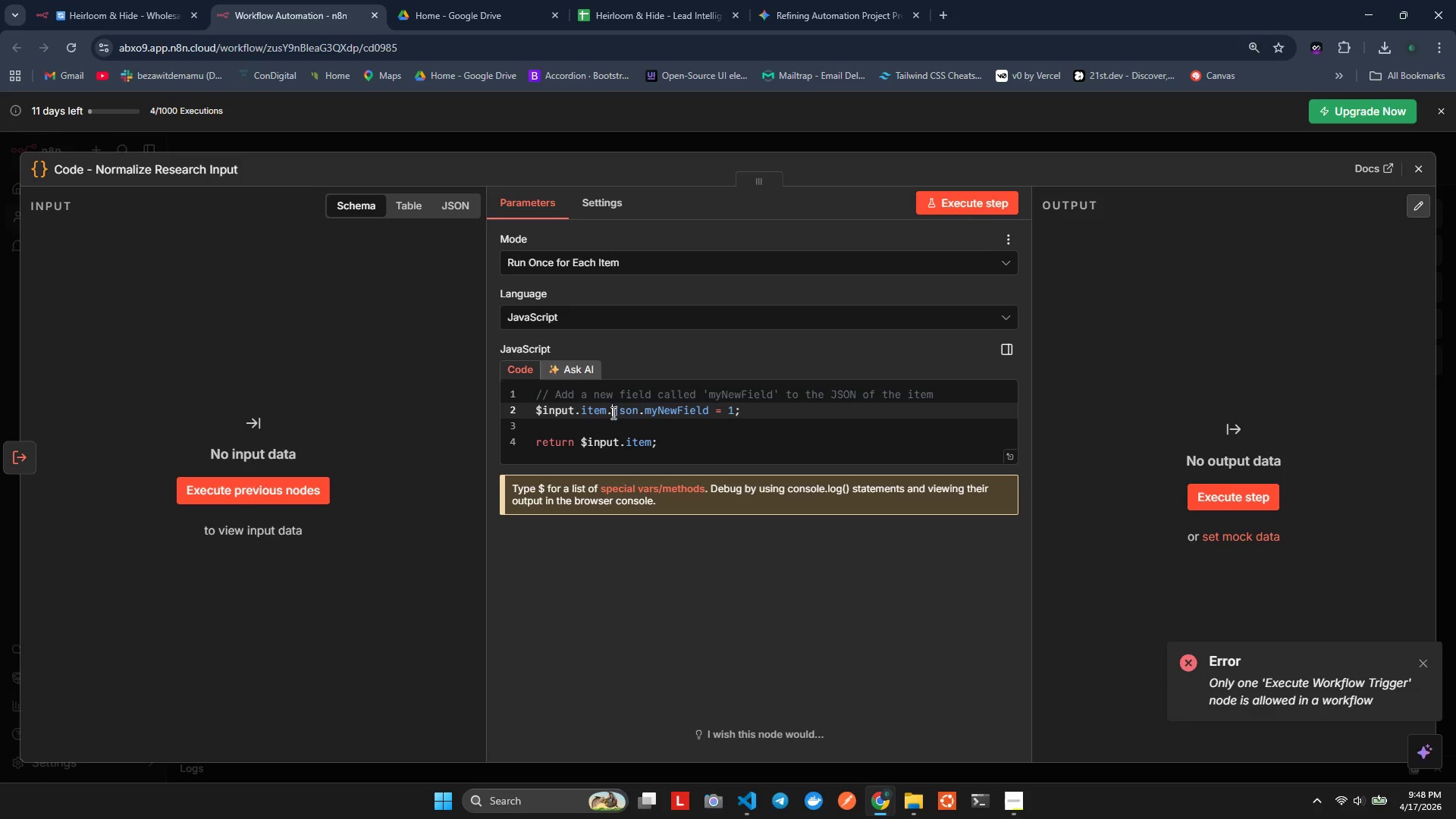 
key(Control+ControlLeft)
 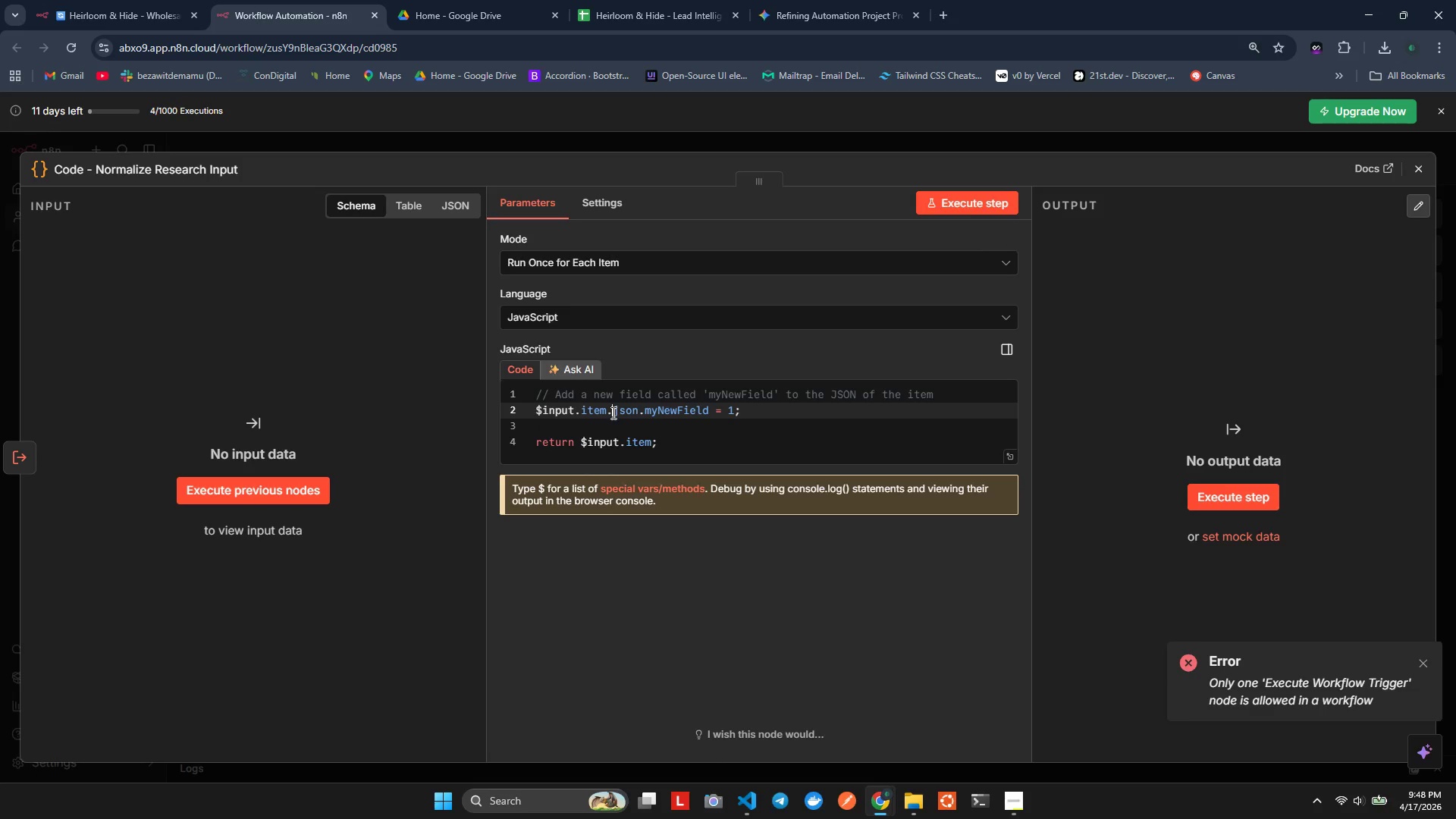 
key(Control+A)
 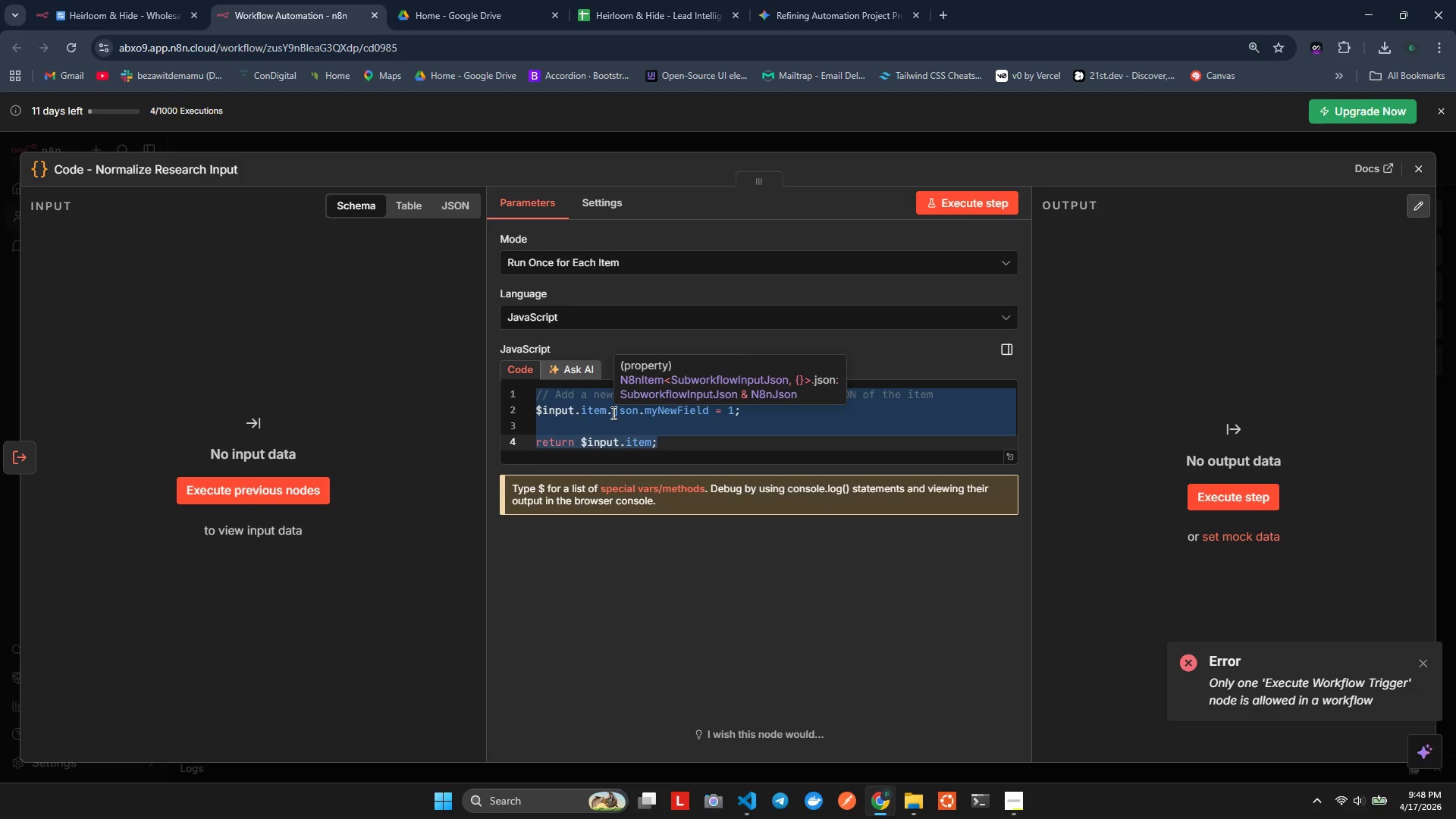 
key(Backspace)
type(const doman = Strng($son.domain || ')
 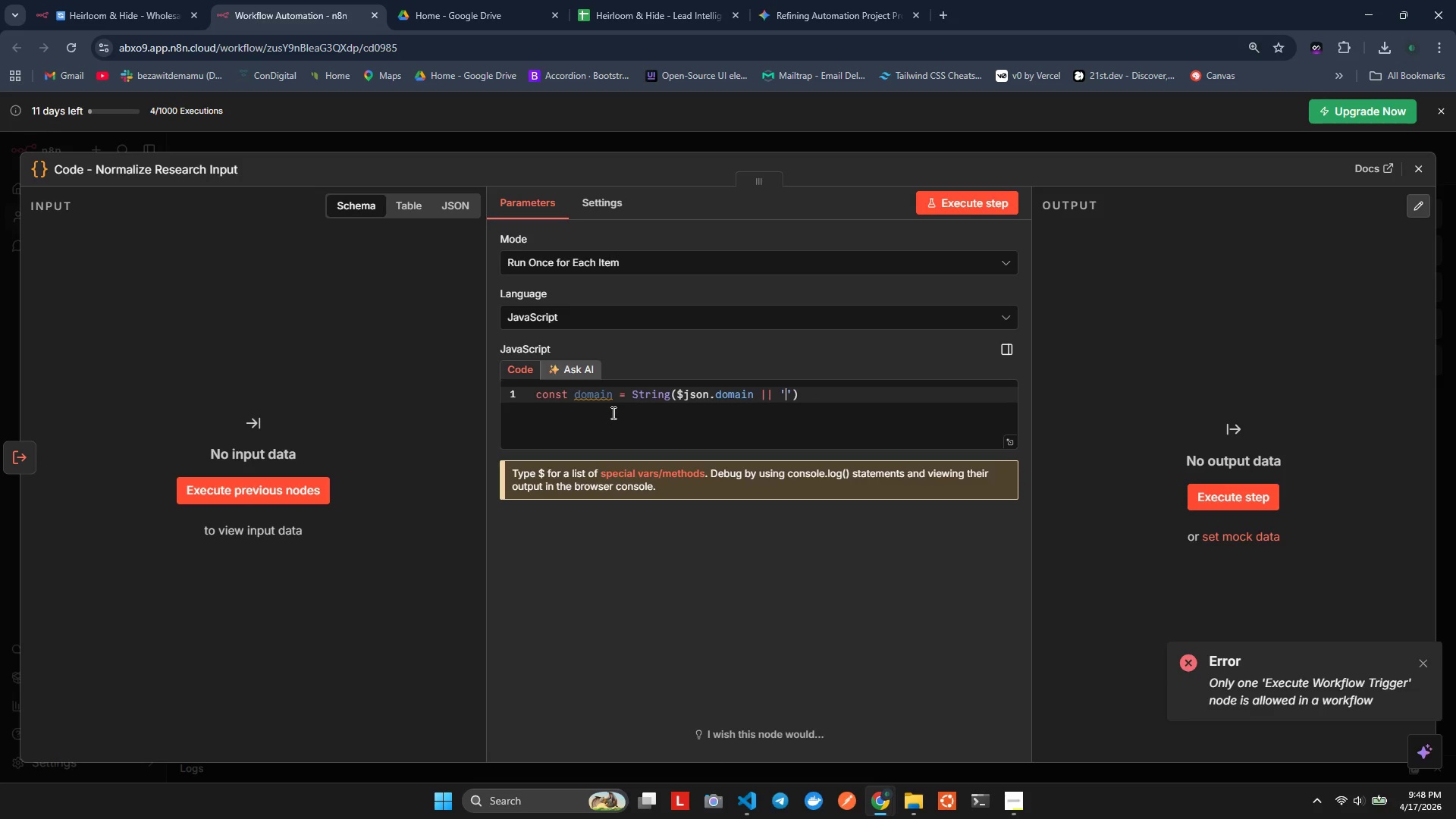 
 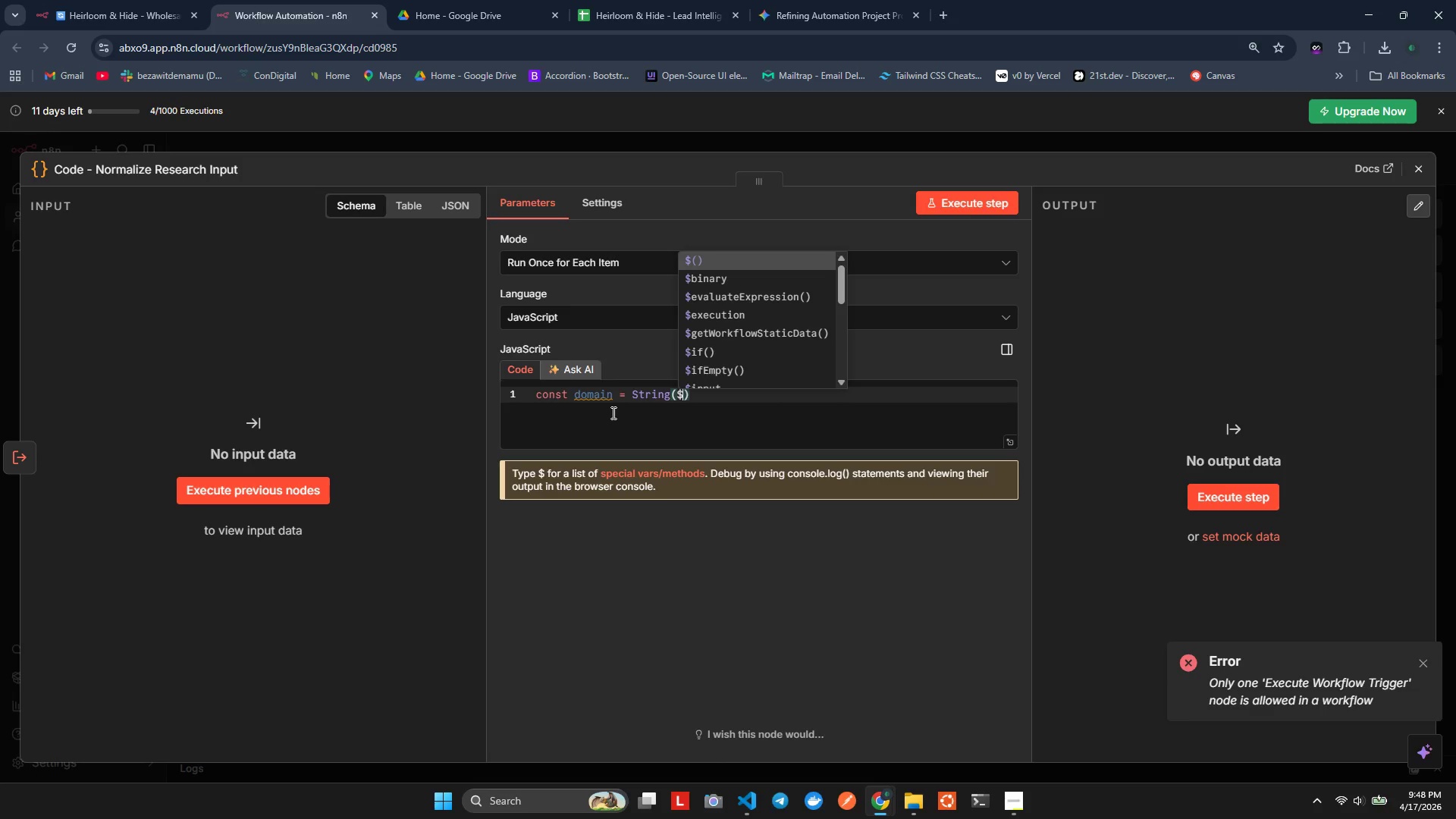 
hold_key(key=J, duration=0.33)
 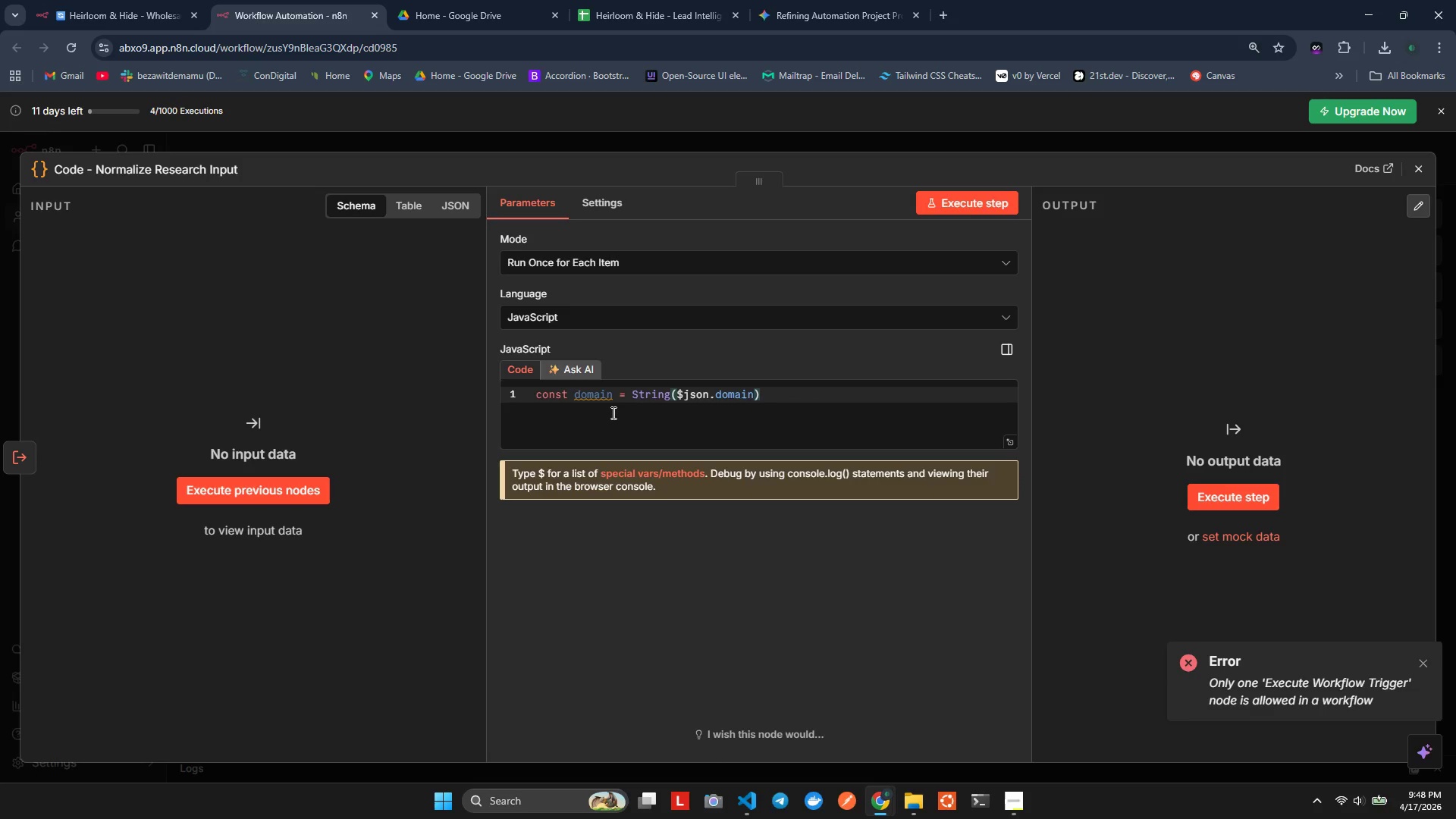 
key(ArrowRight)
 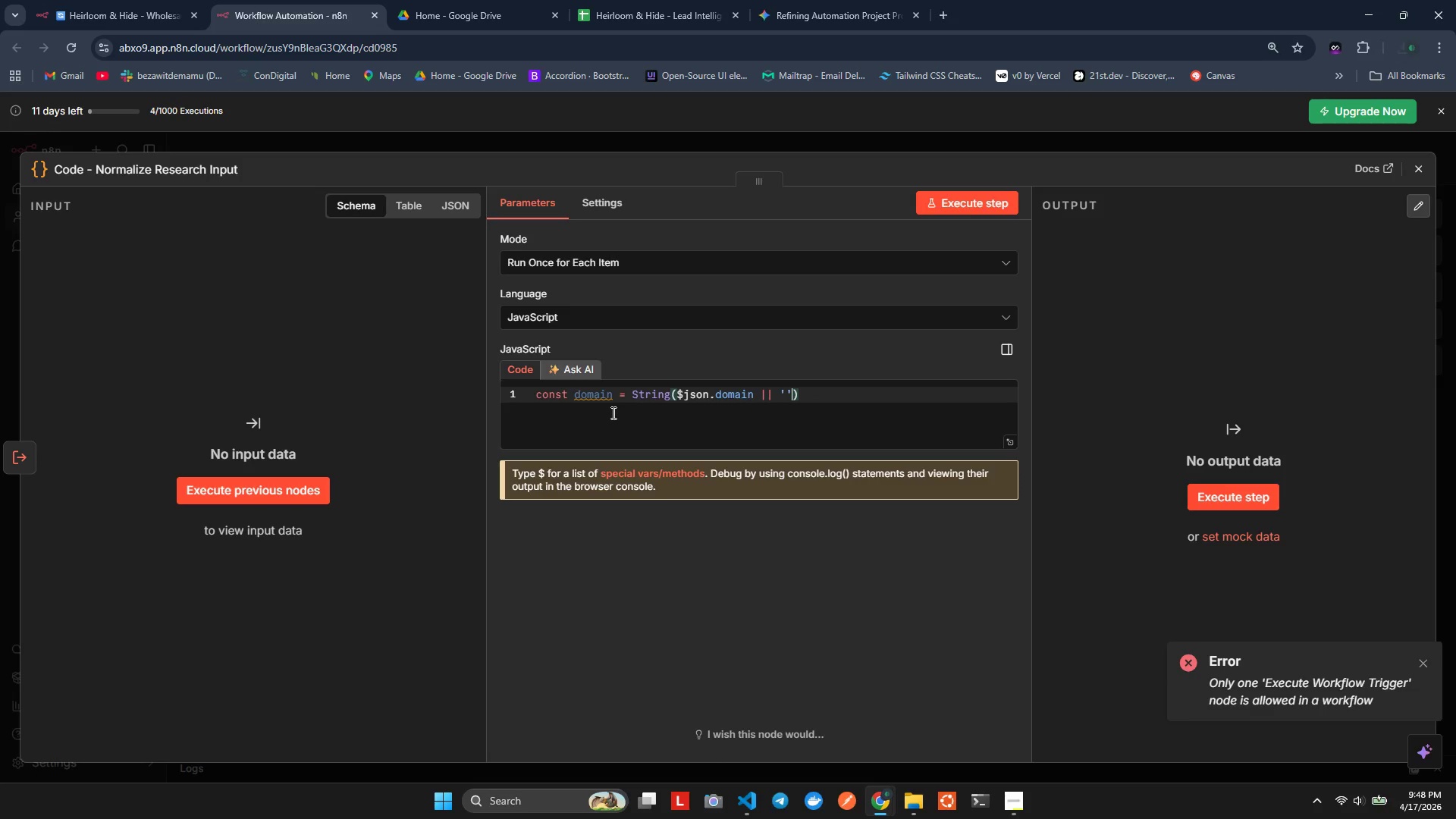 
key(ArrowRight)
 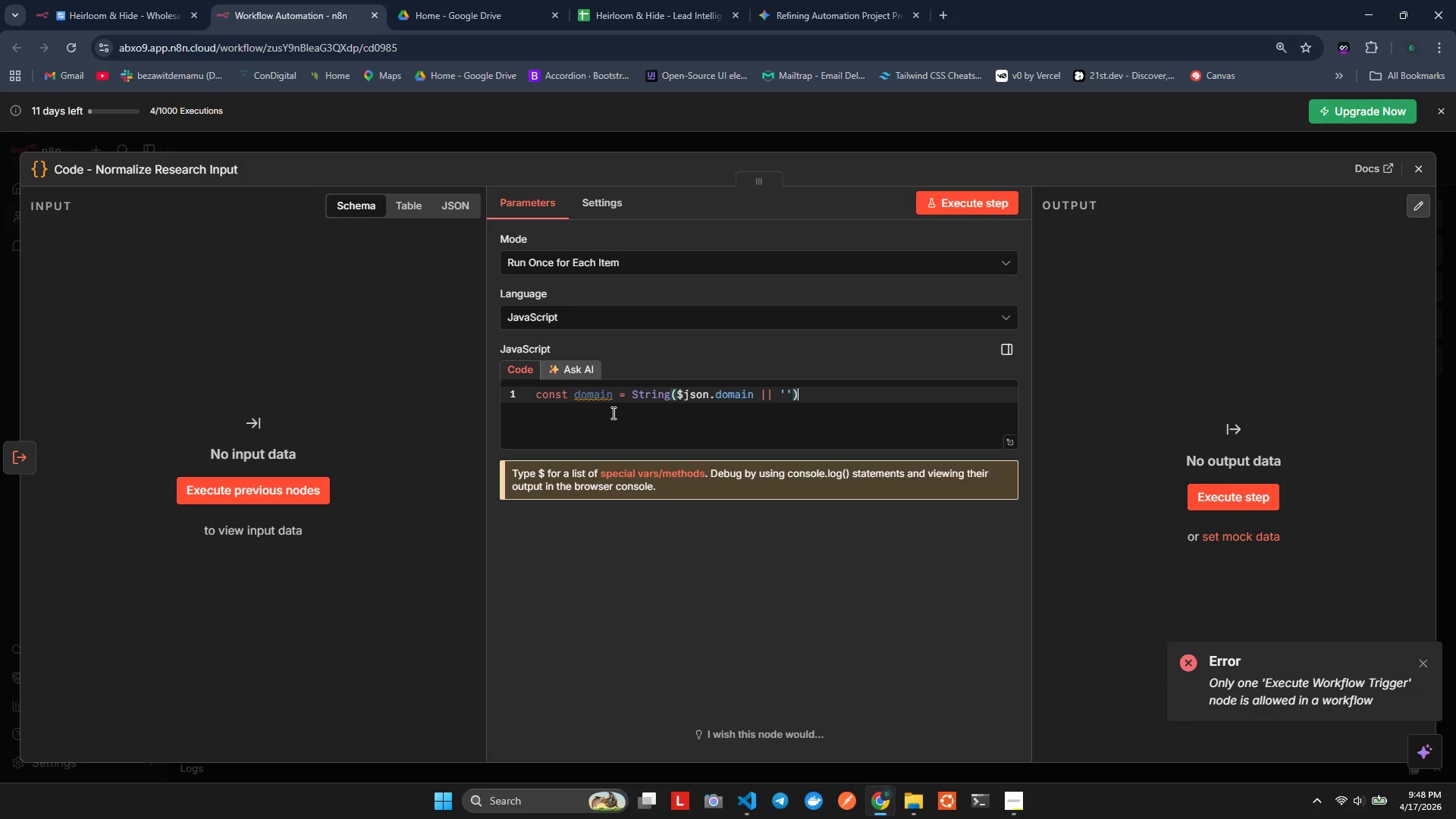 
type(.tr)
 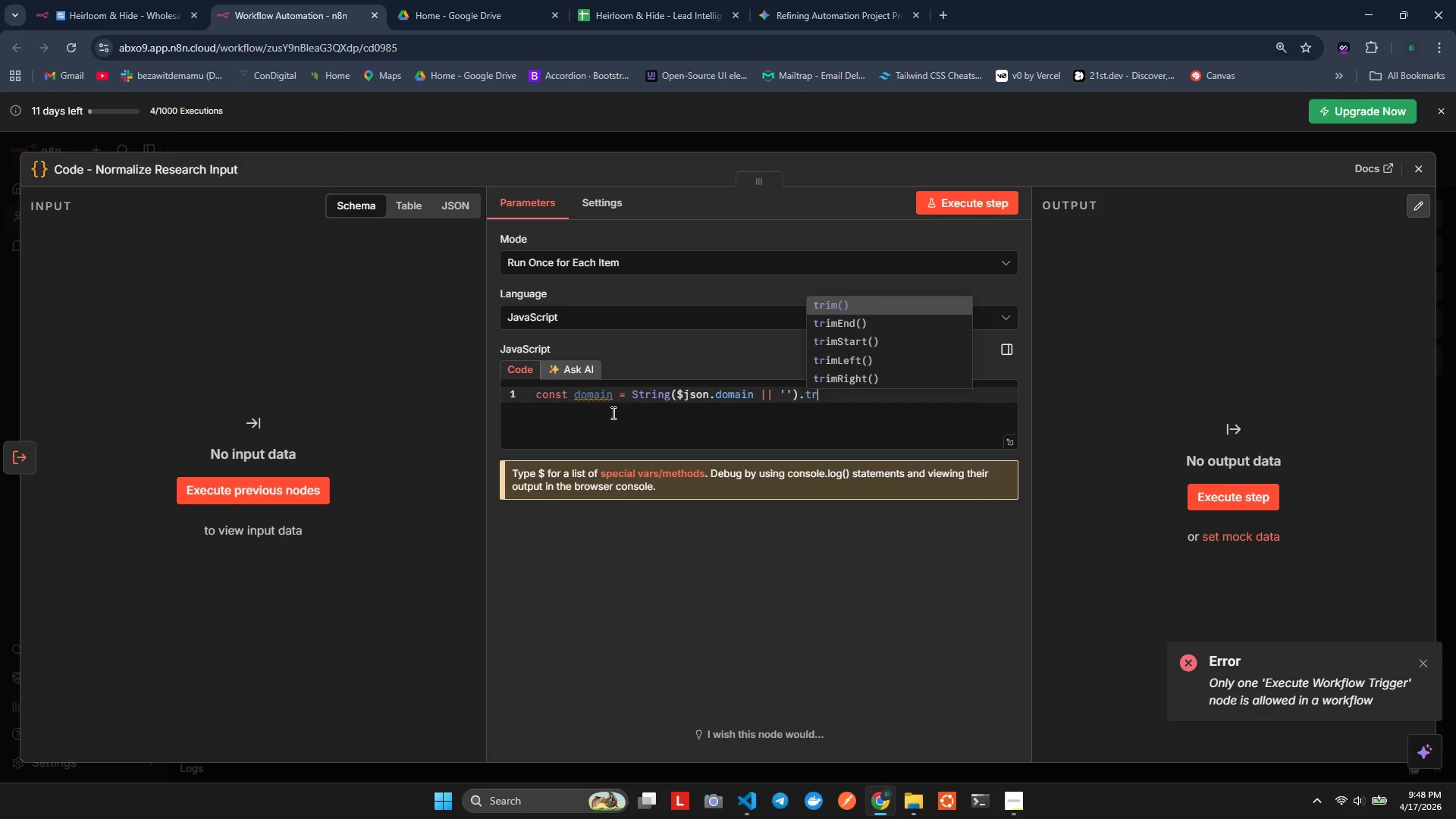 
key(Enter)
 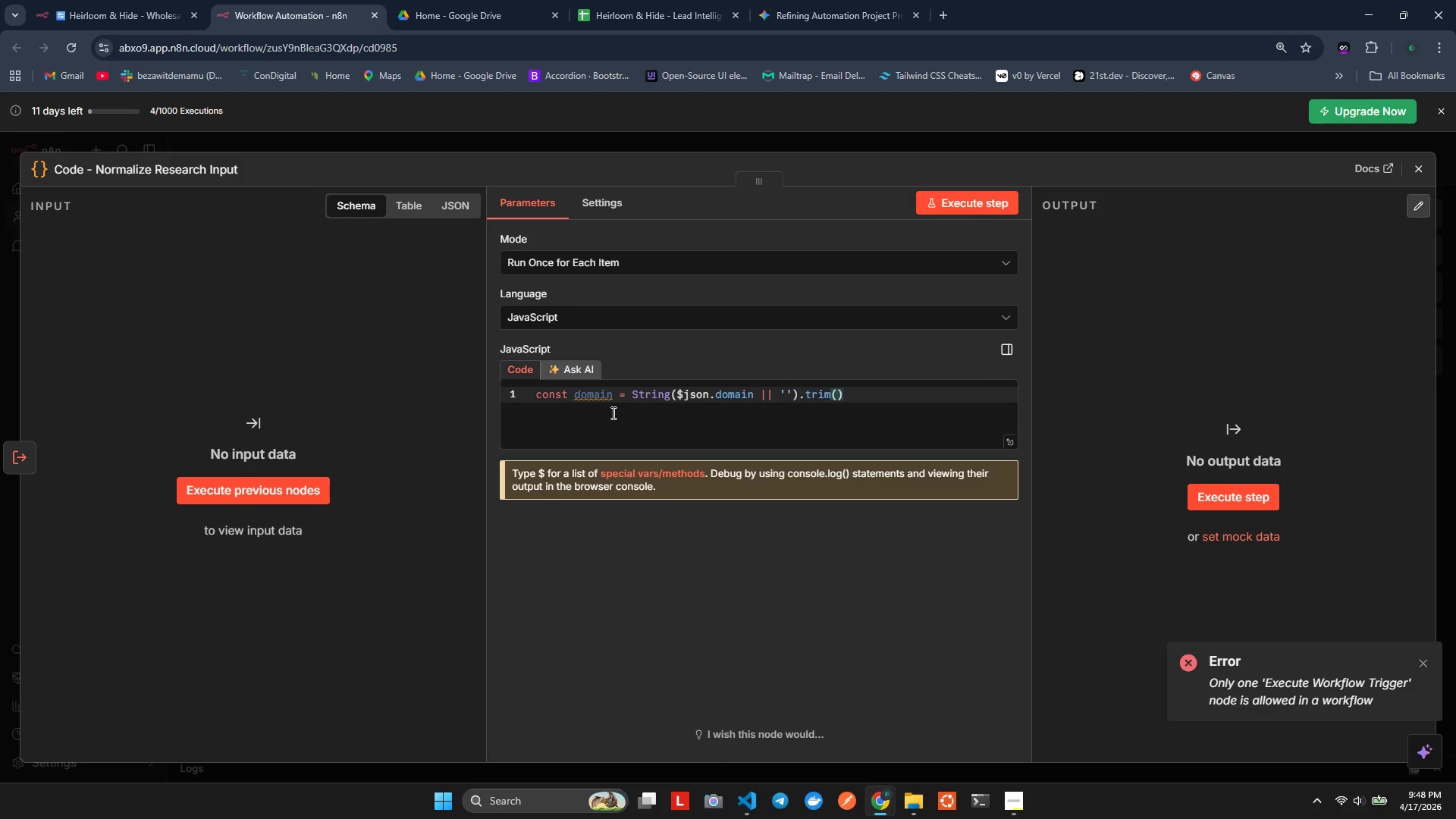 
key(Alt+AltLeft)
 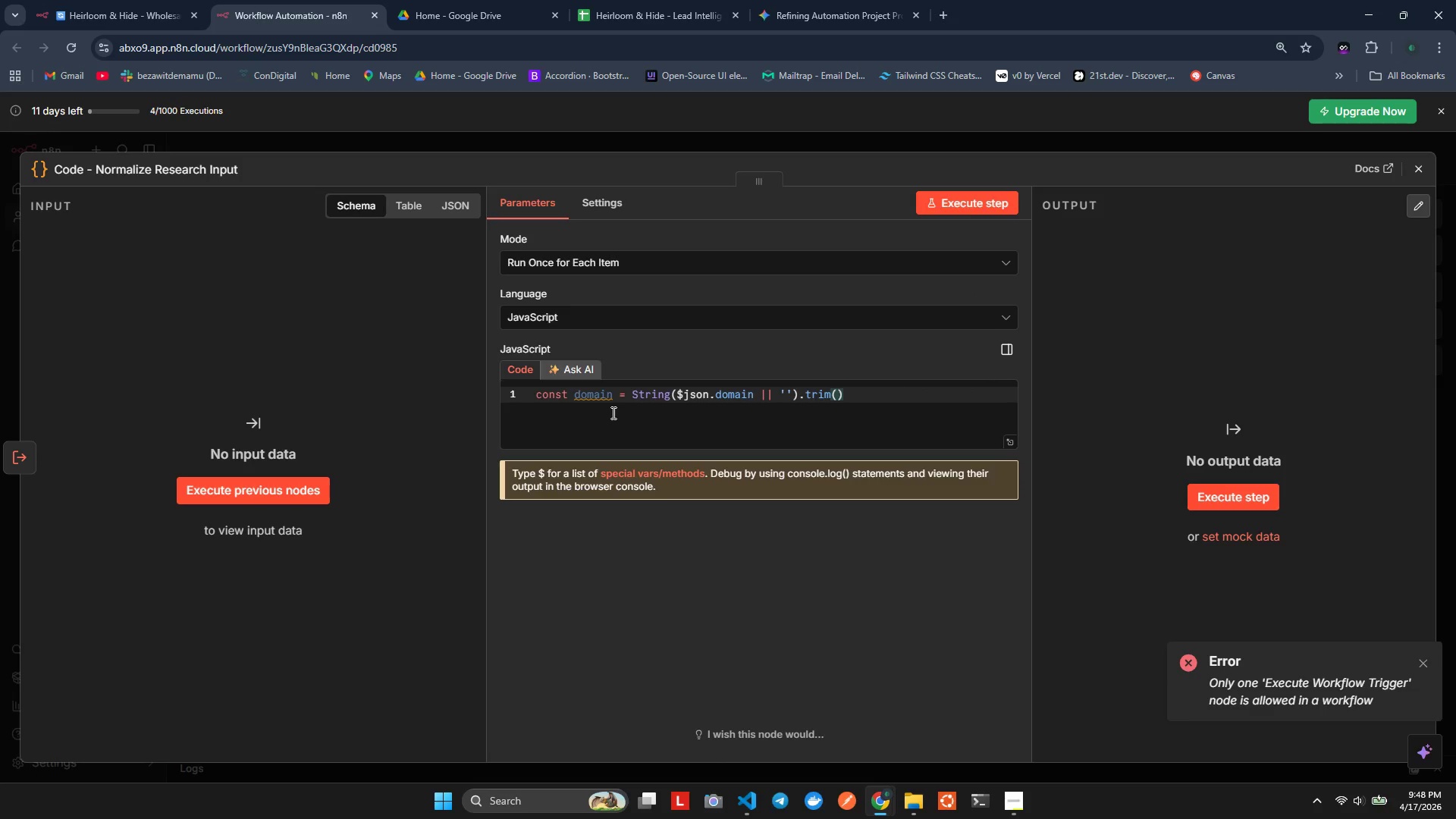 
key(Alt+Shift+ShiftLeft)
 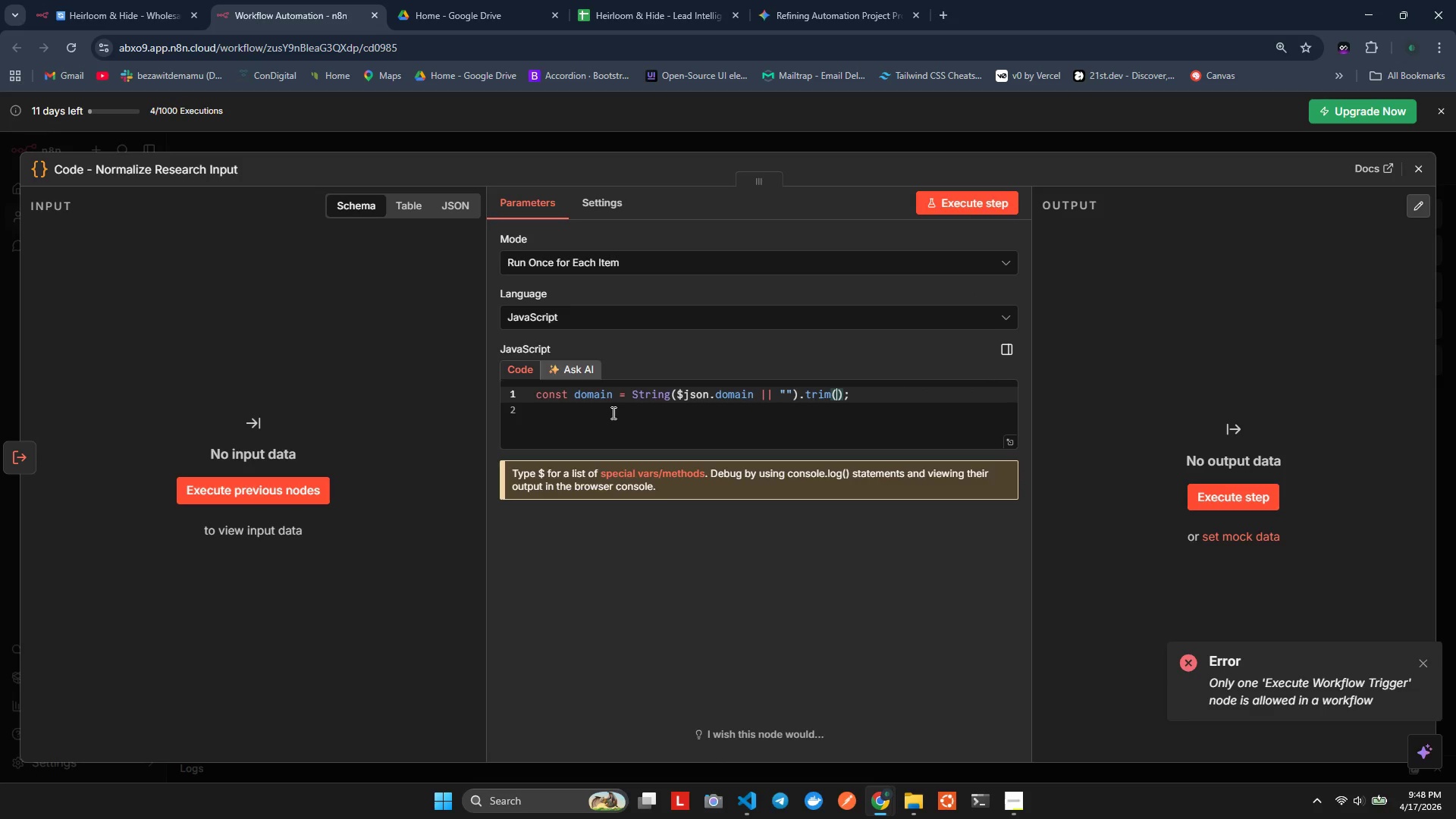 
key(Alt+Shift+F)
 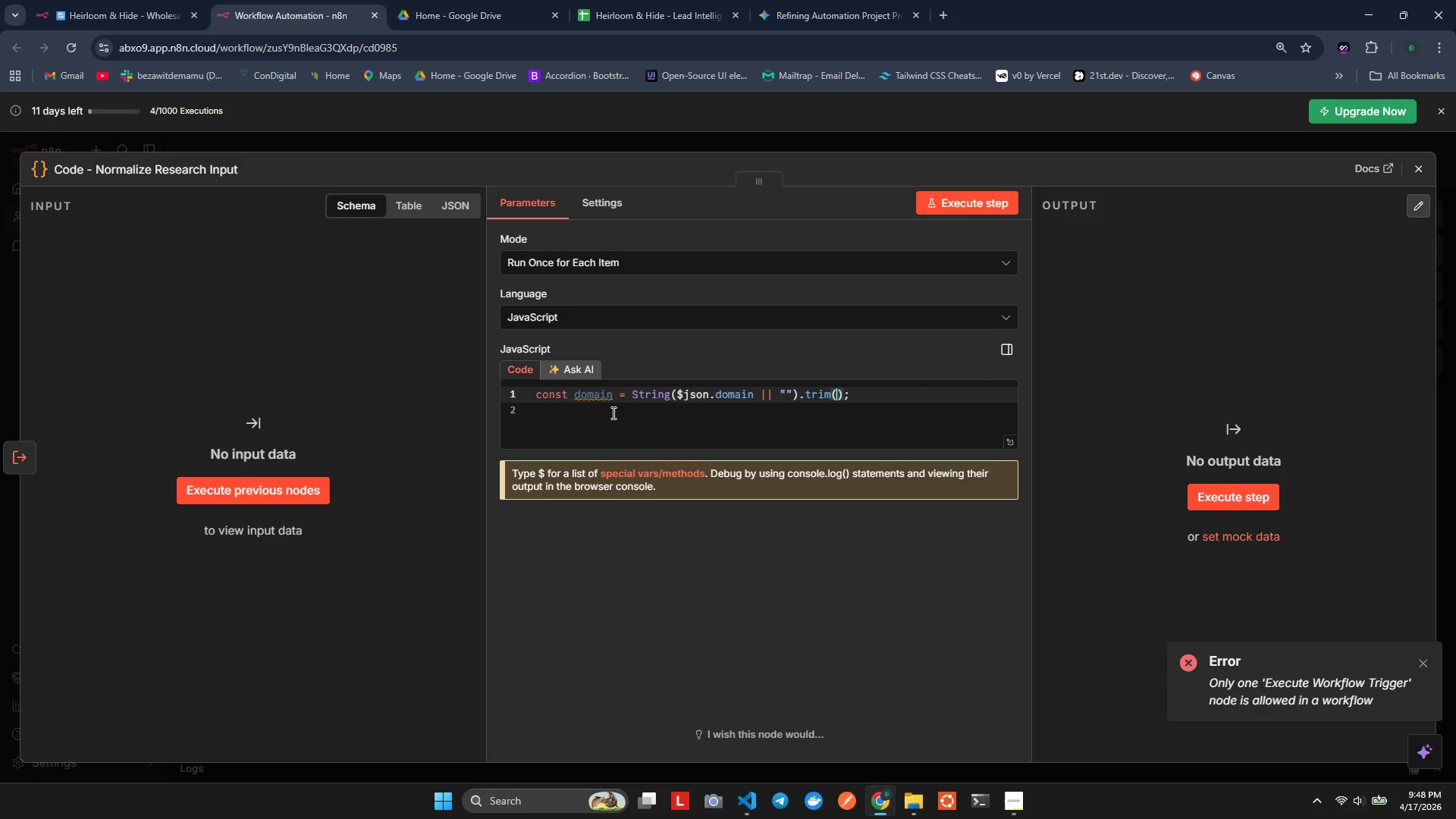 
key(ArrowRight)
 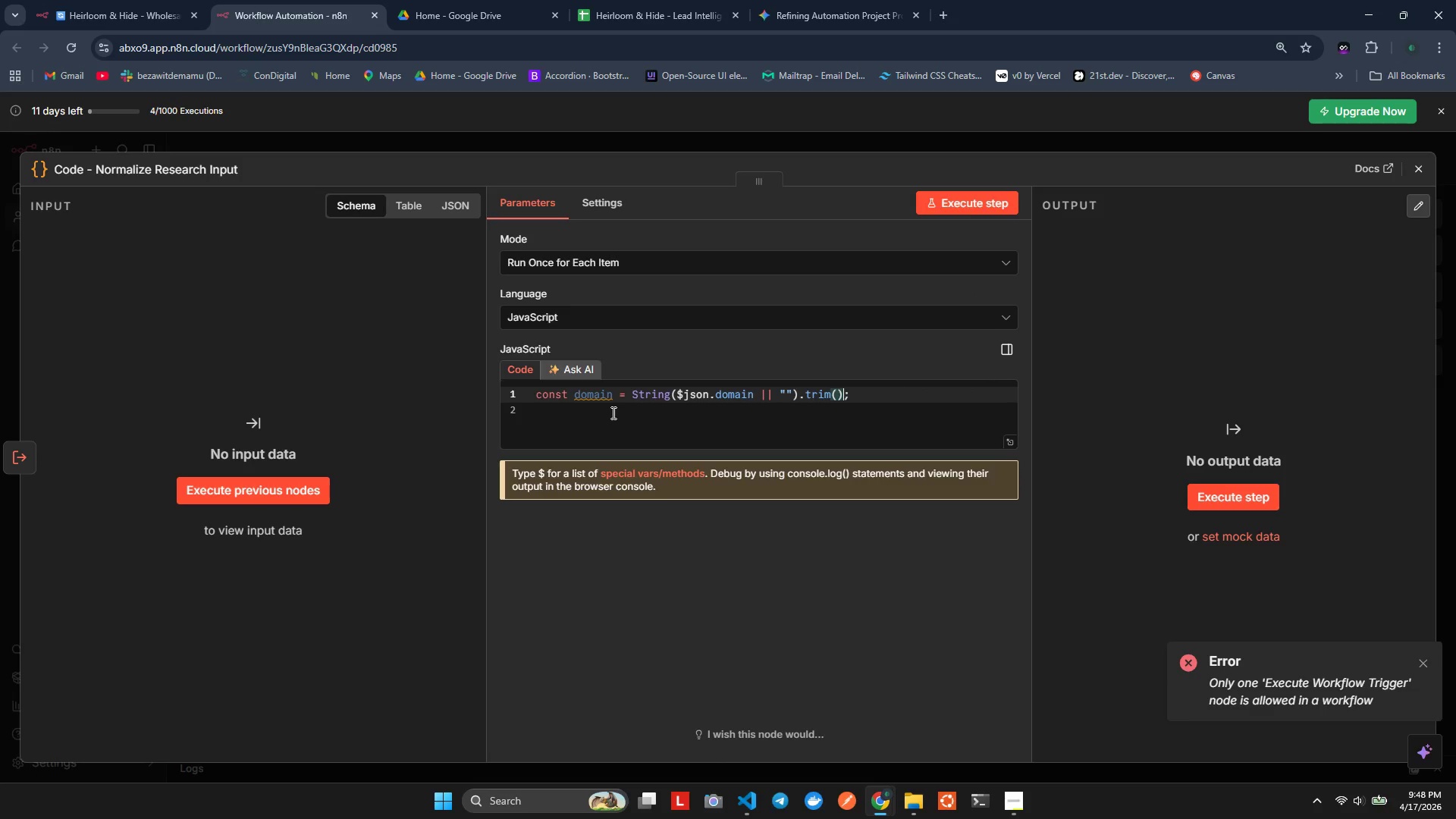 
key(ArrowRight)
 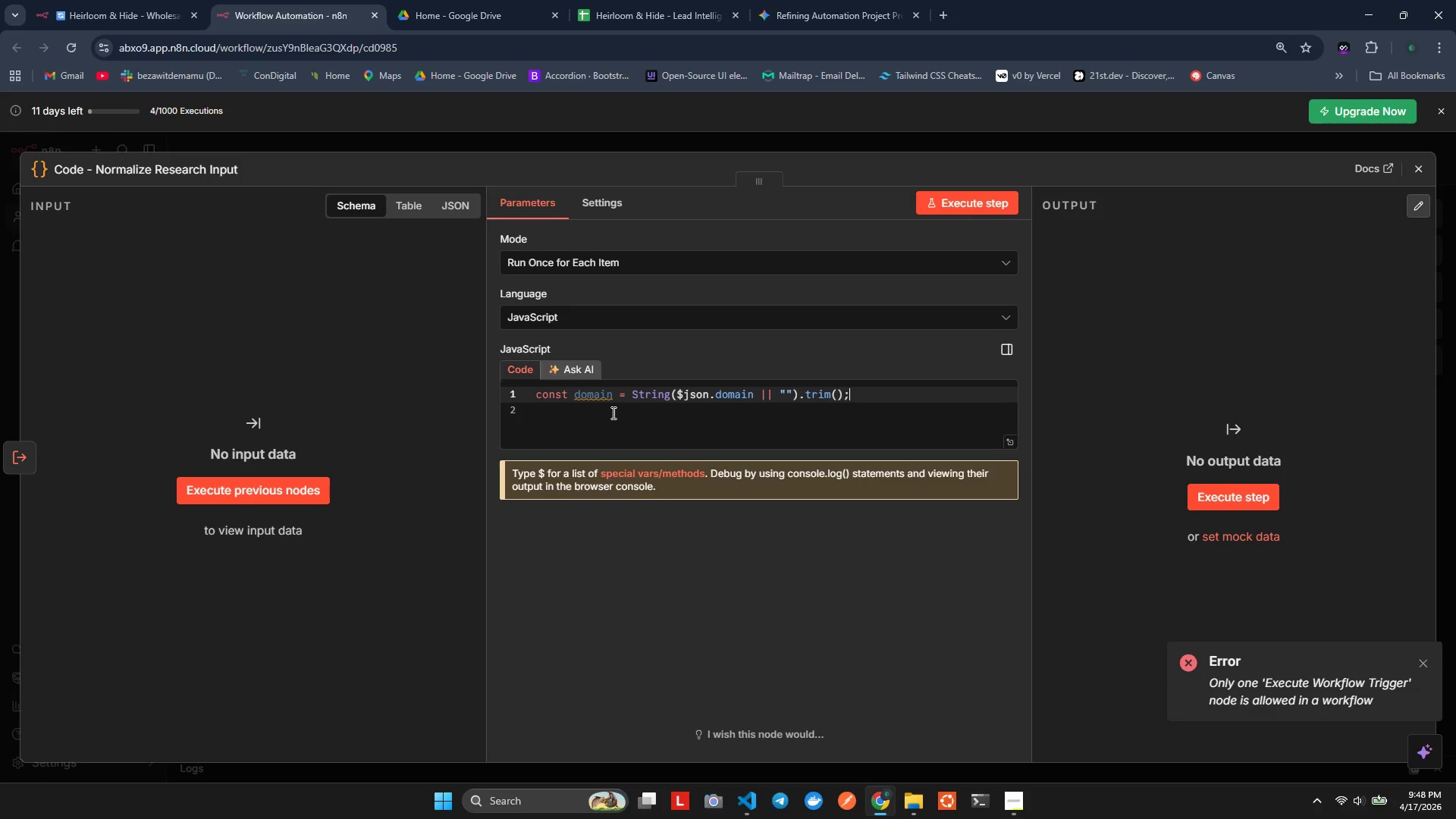 
key(ArrowLeft)
 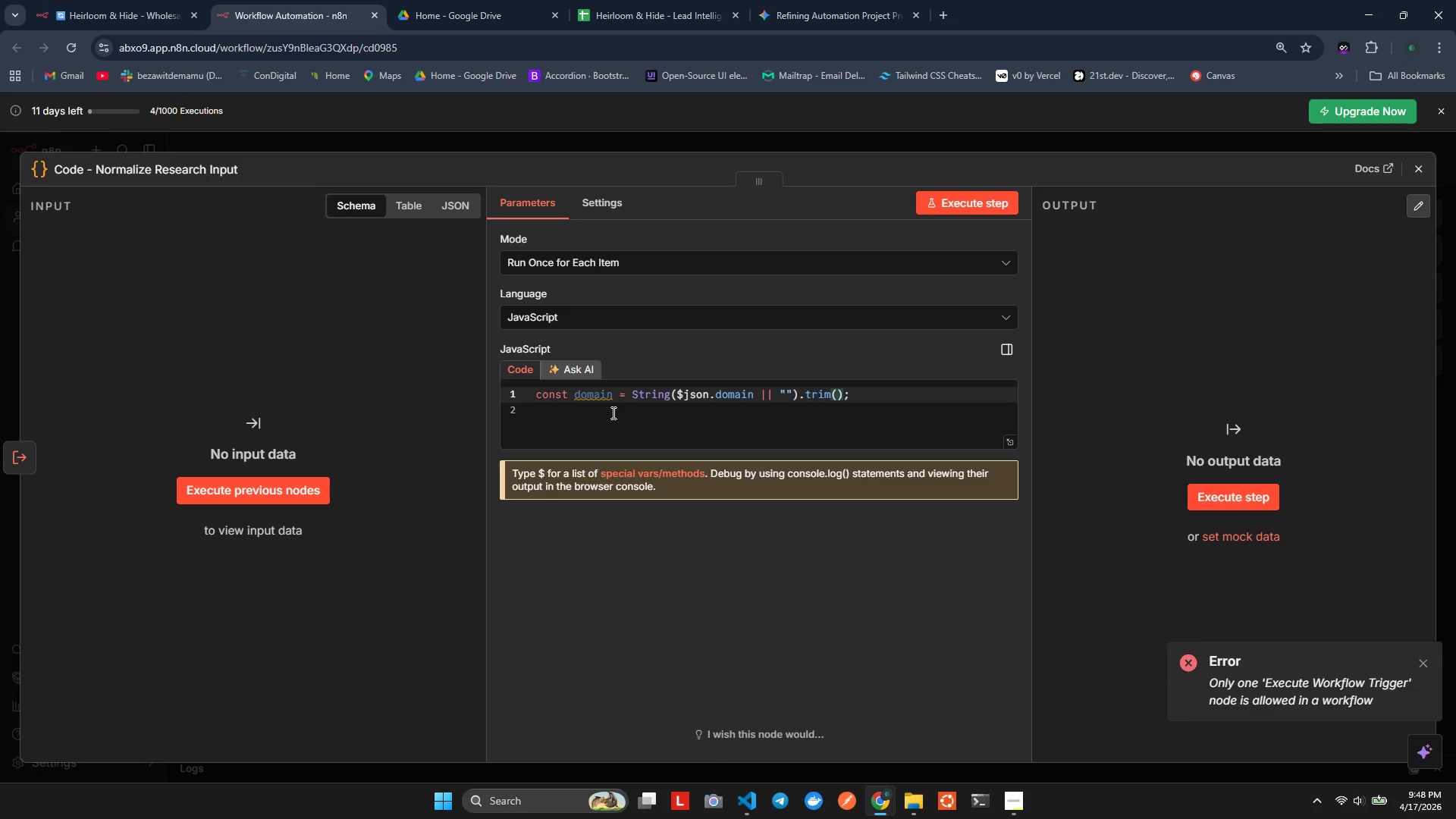 
type(.tolowe)
 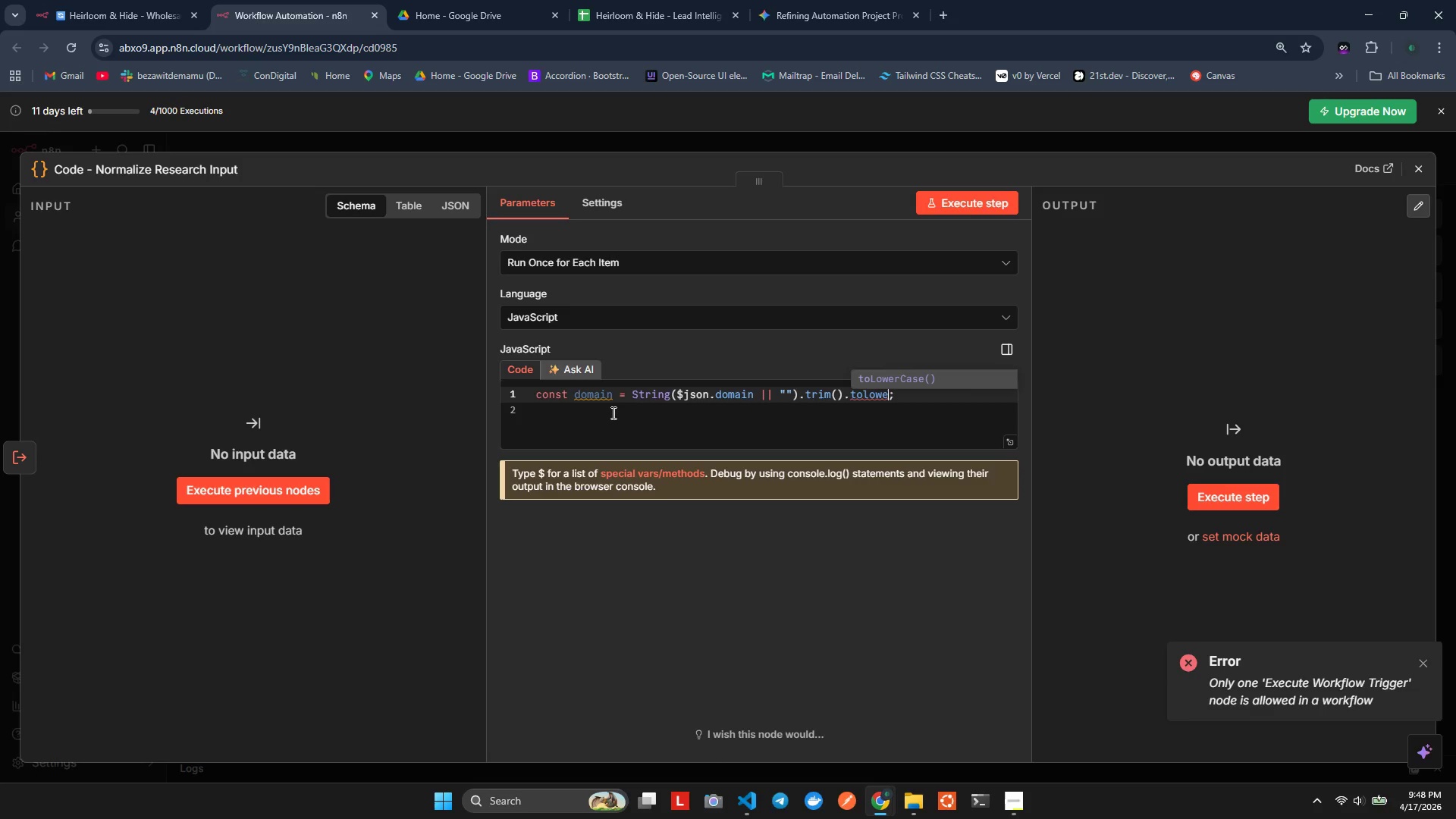 
key(Enter)
 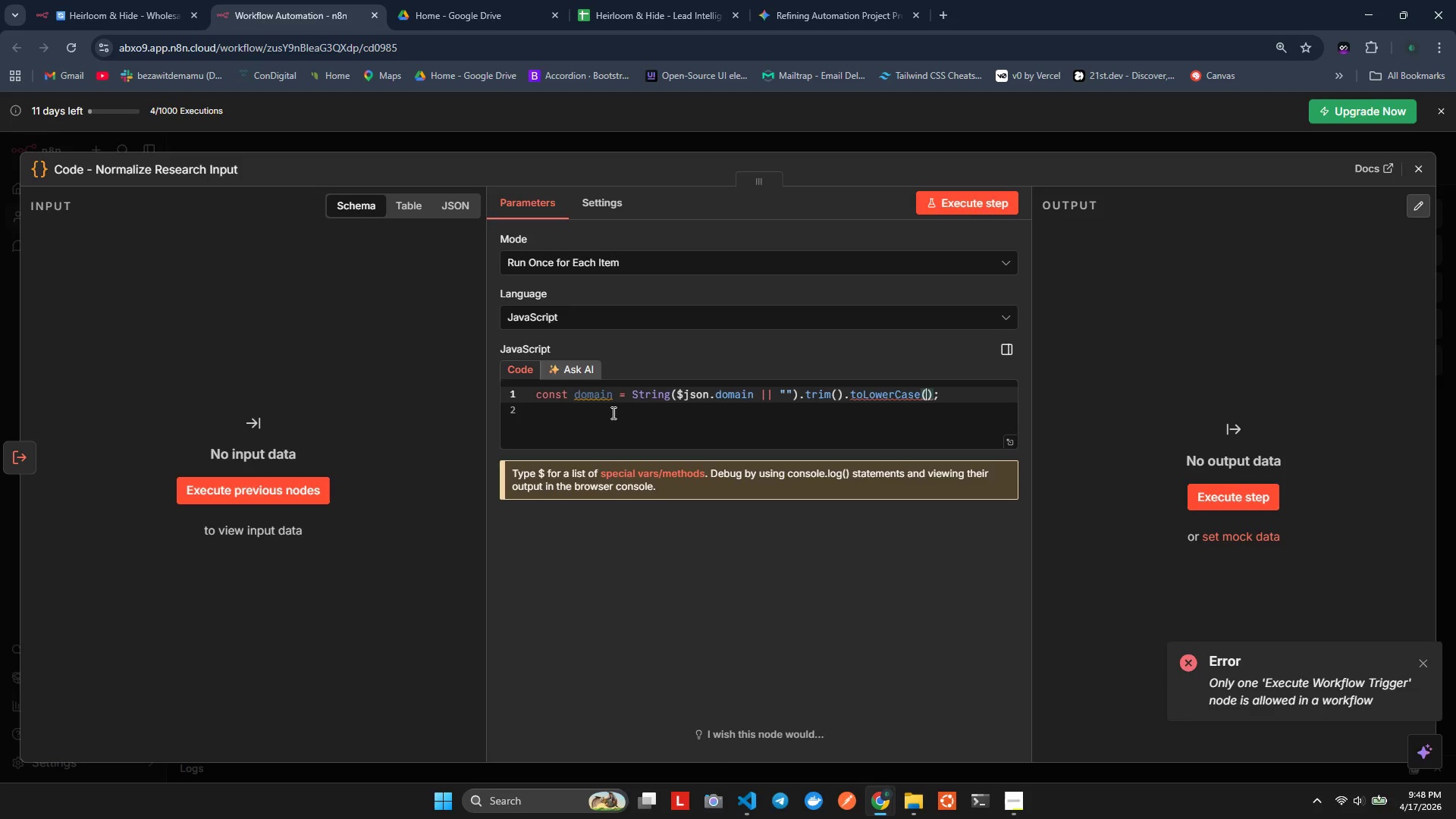 
key(Alt+AltLeft)
 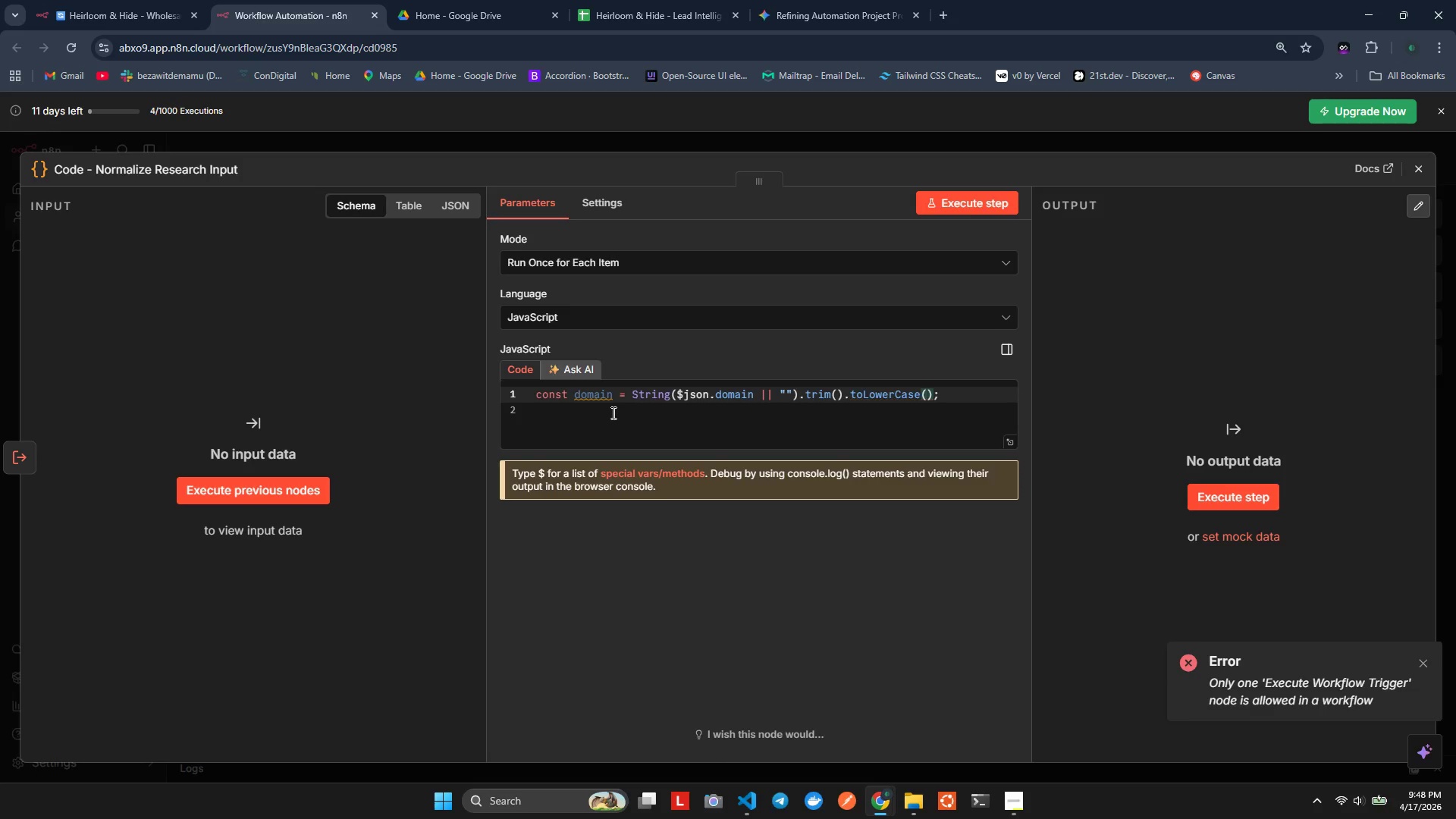 
key(Alt+Shift+F)
 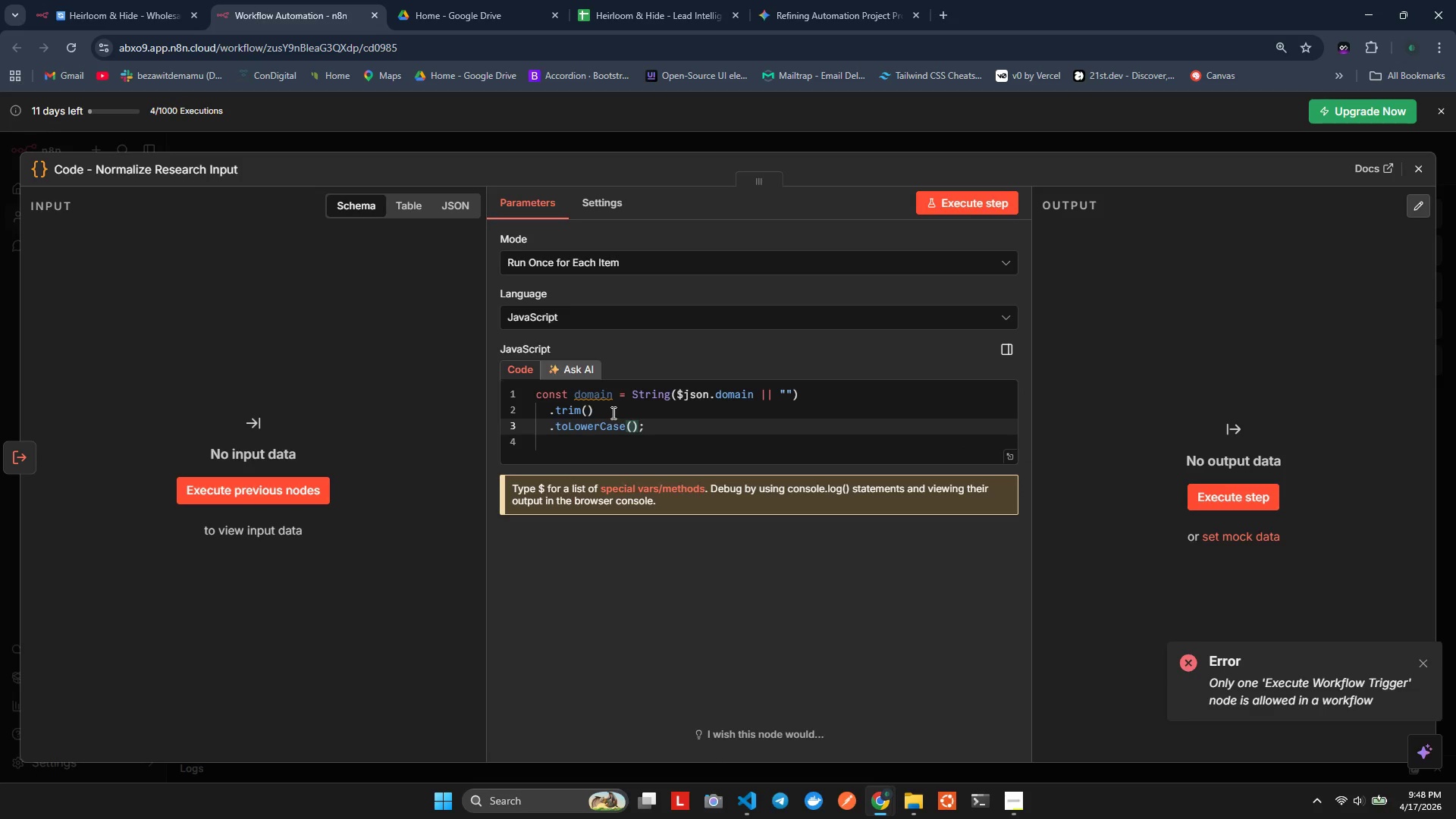 
key(ArrowRight)
 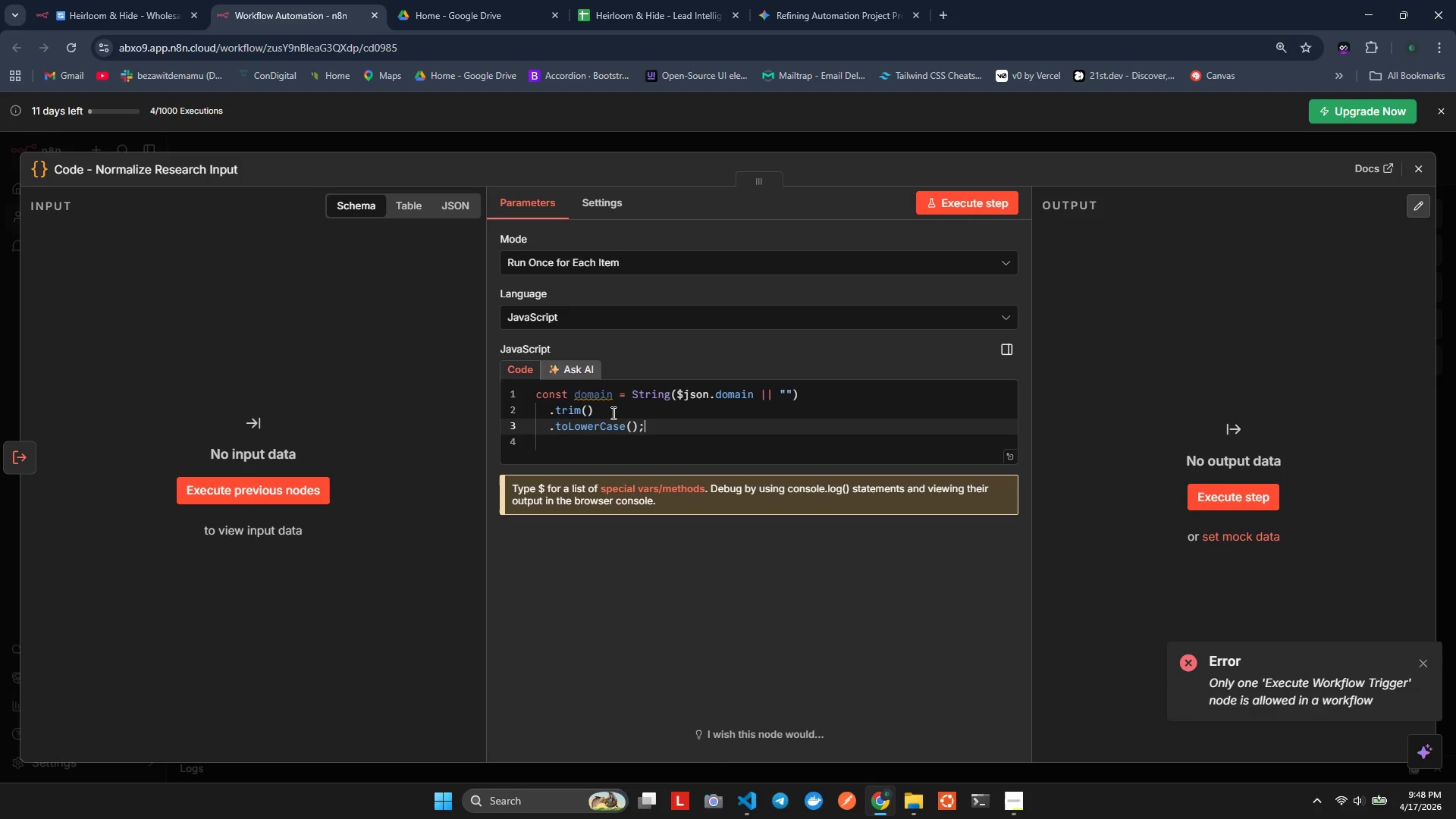 
key(ArrowRight)
 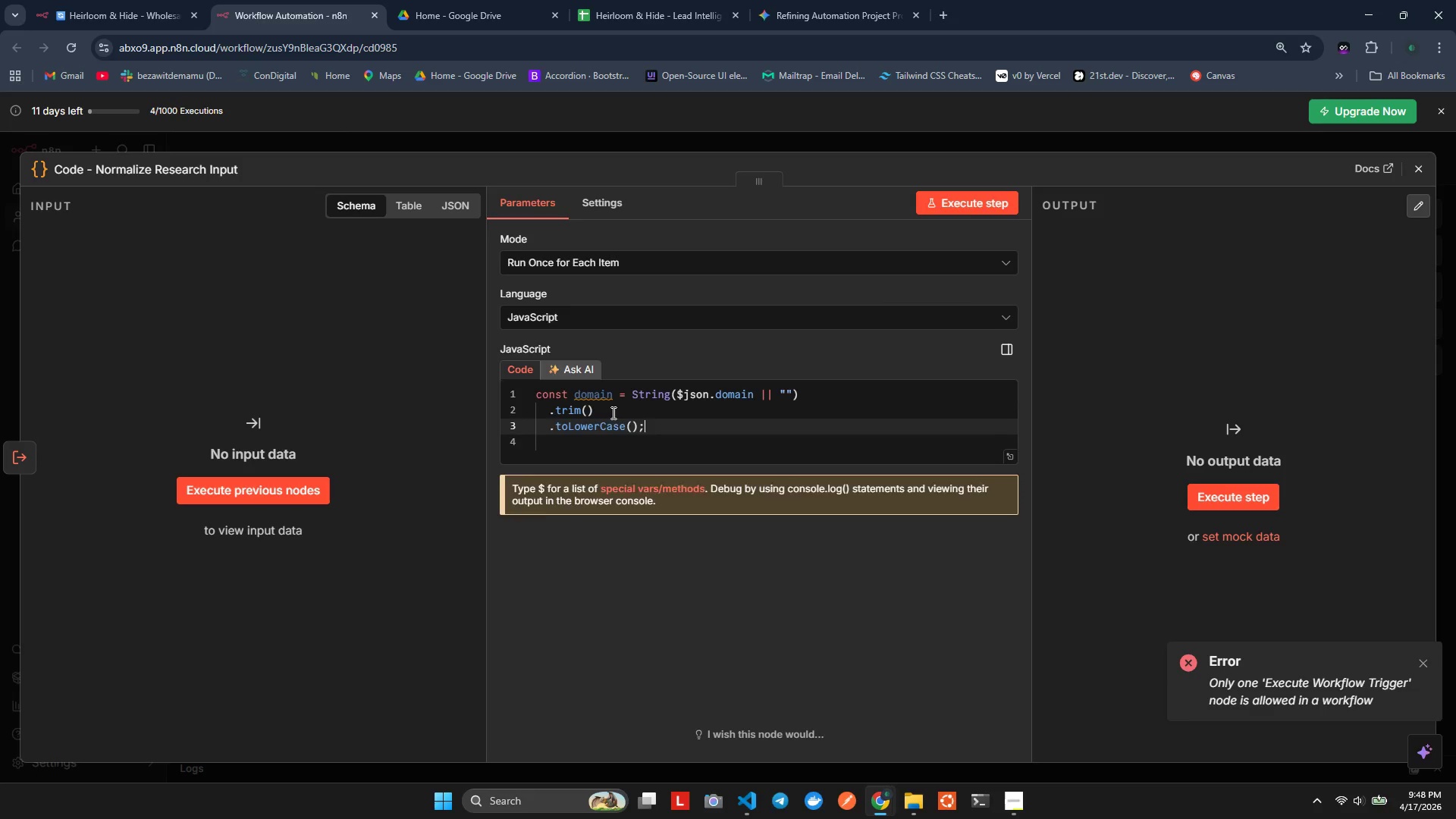 
key(Enter)
 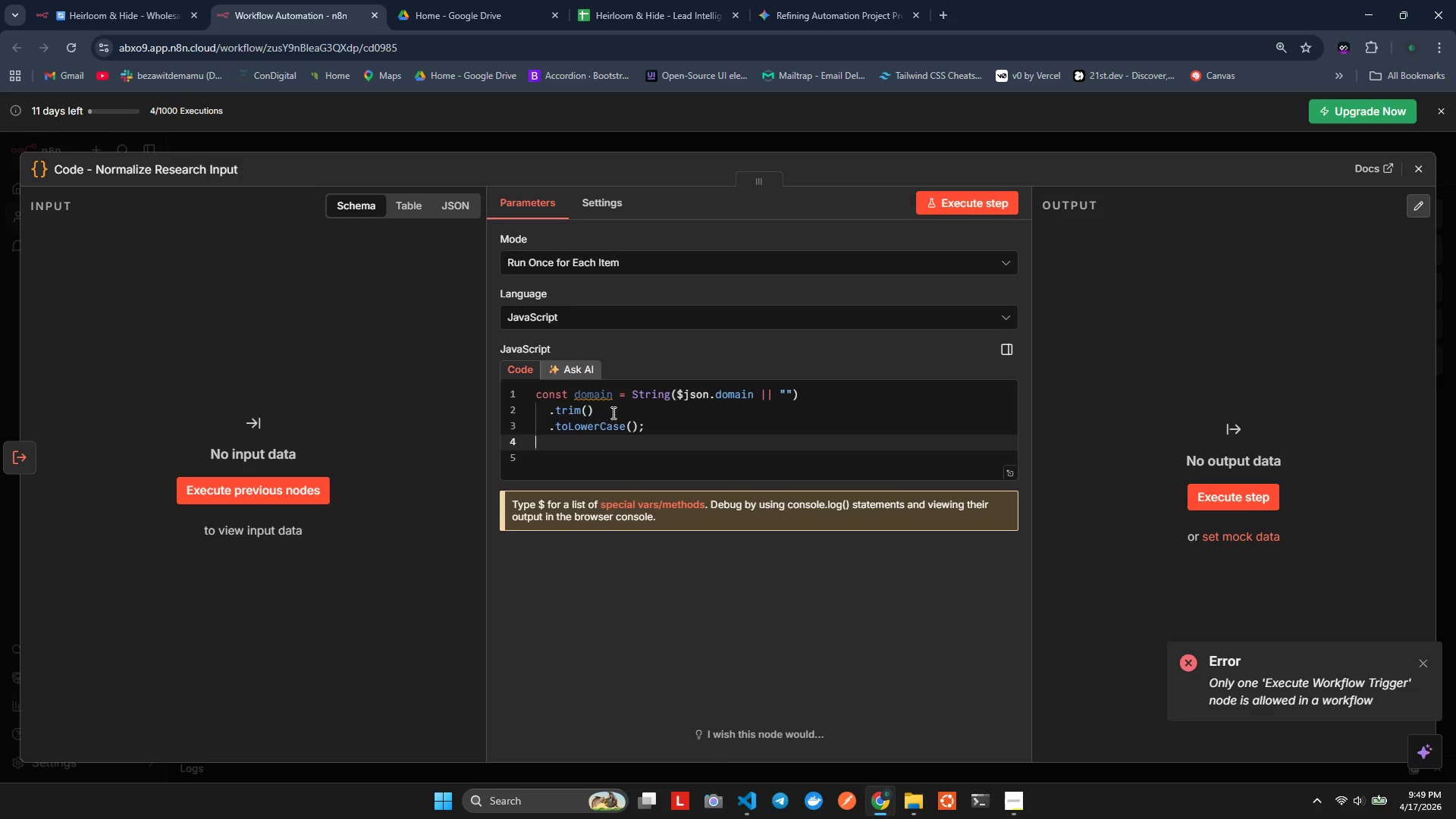 
type(co)
 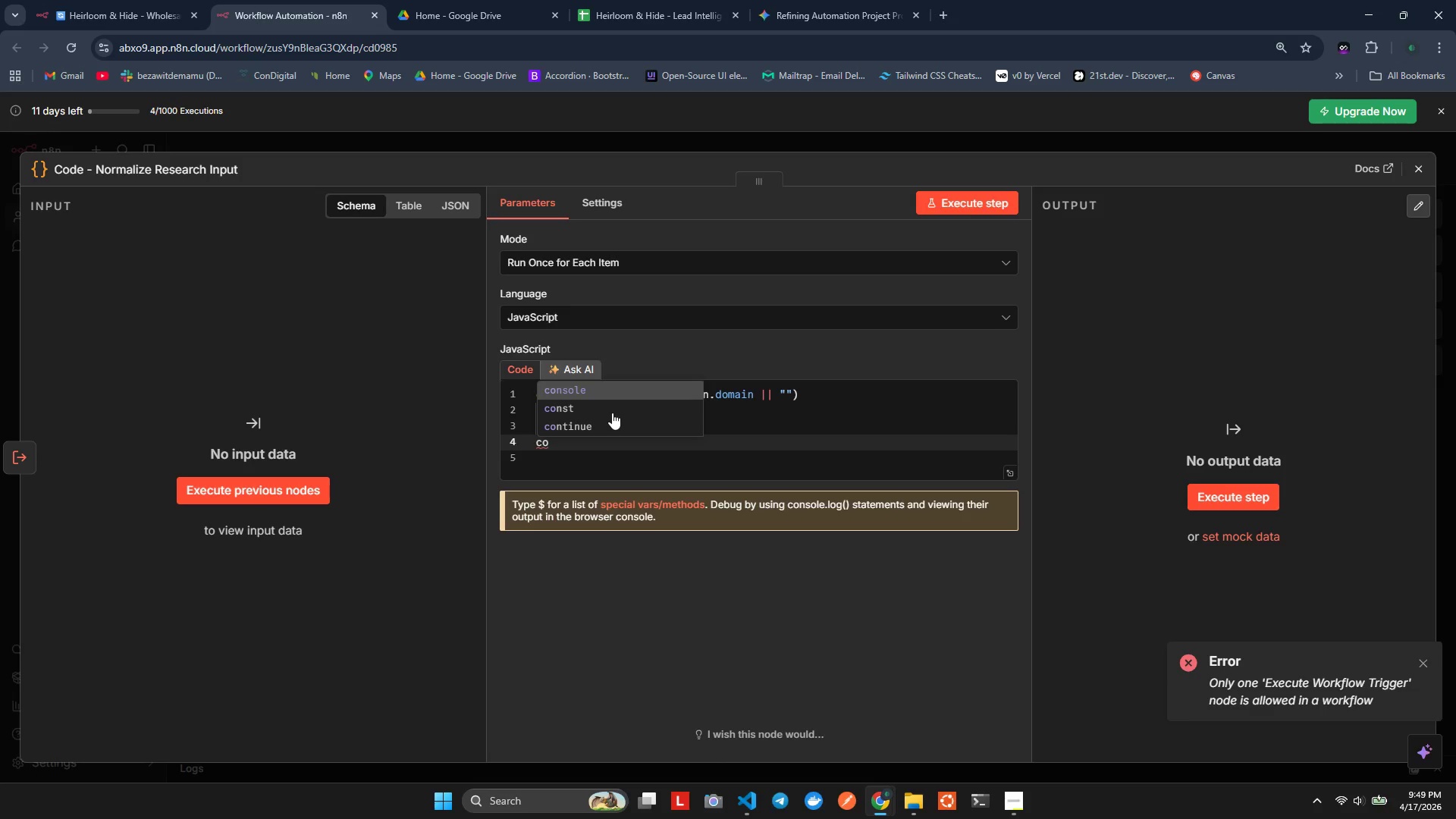 
key(ArrowDown)
 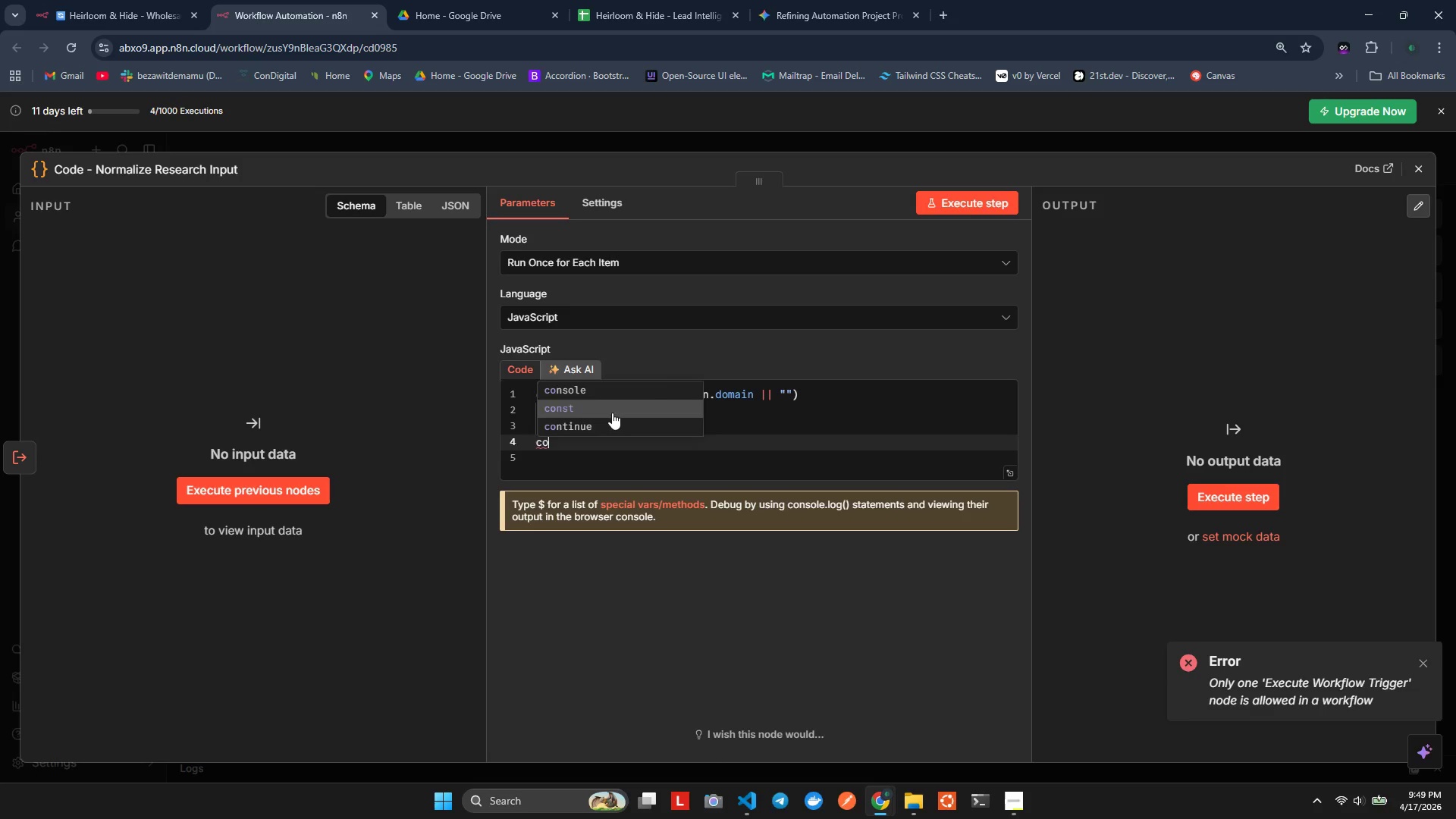 
key(Enter)
 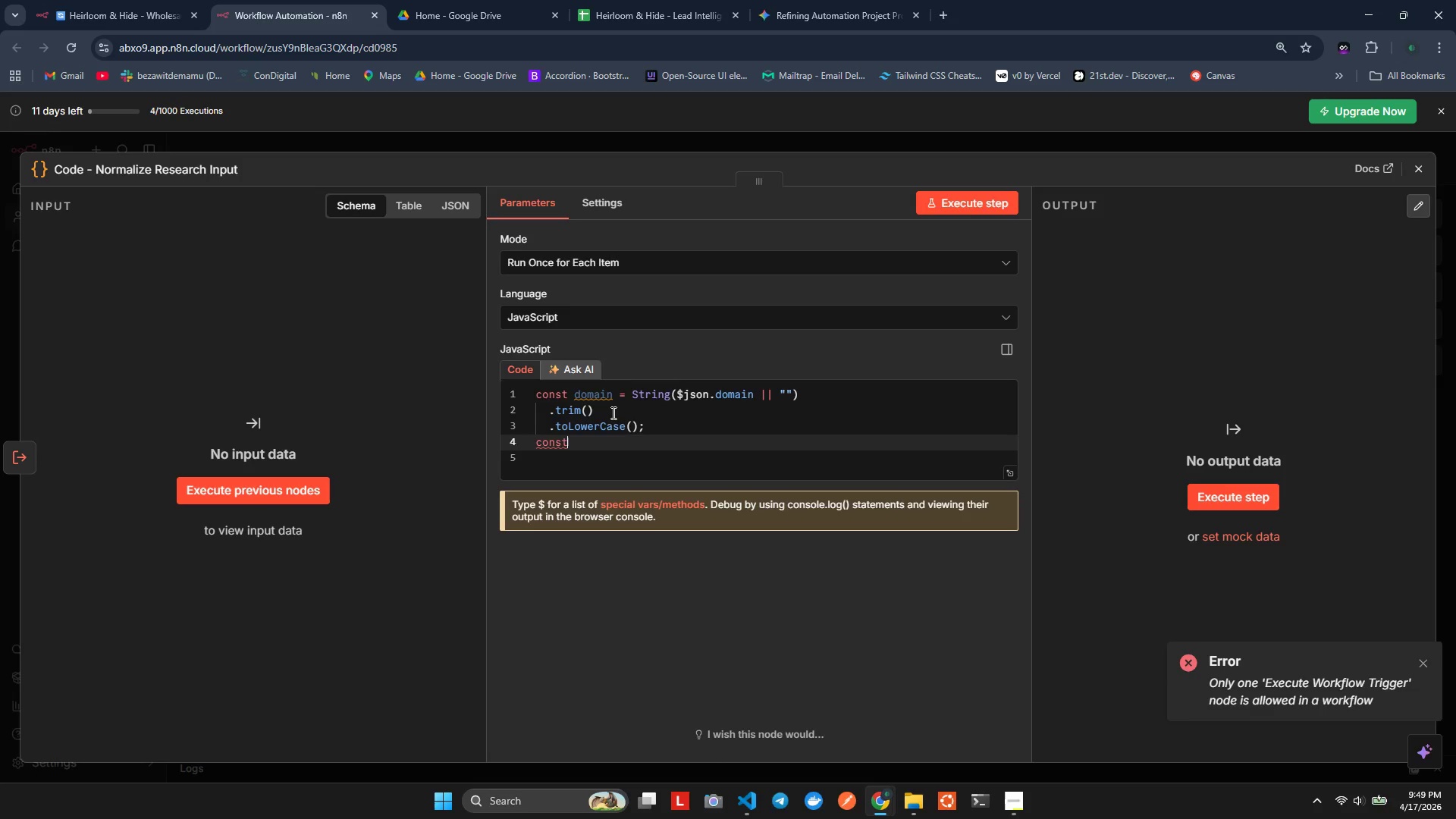 
type( wbe)
key(Backspace)
key(Backspace)
type(ebsote)
key(Backspace)
key(Backspace)
key(Backspace)
type(ote)
key(Backspace)
key(Backspace)
key(Backspace)
type(ote)
key(Backspace)
key(Backspace)
key(Backspace)
type(ot)
key(Backspace)
key(Backspace)
 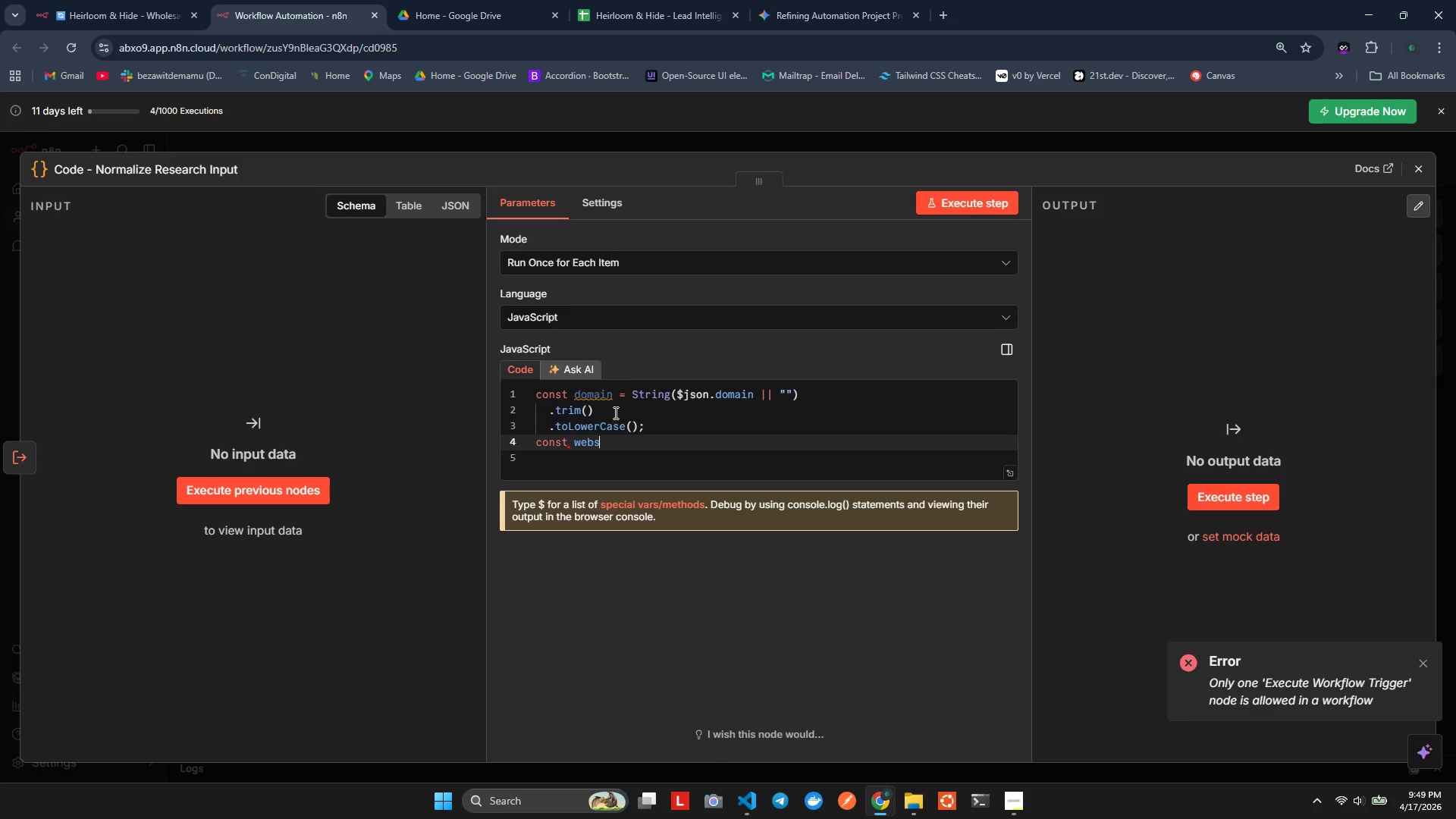 
type(ite = Strng($json)
 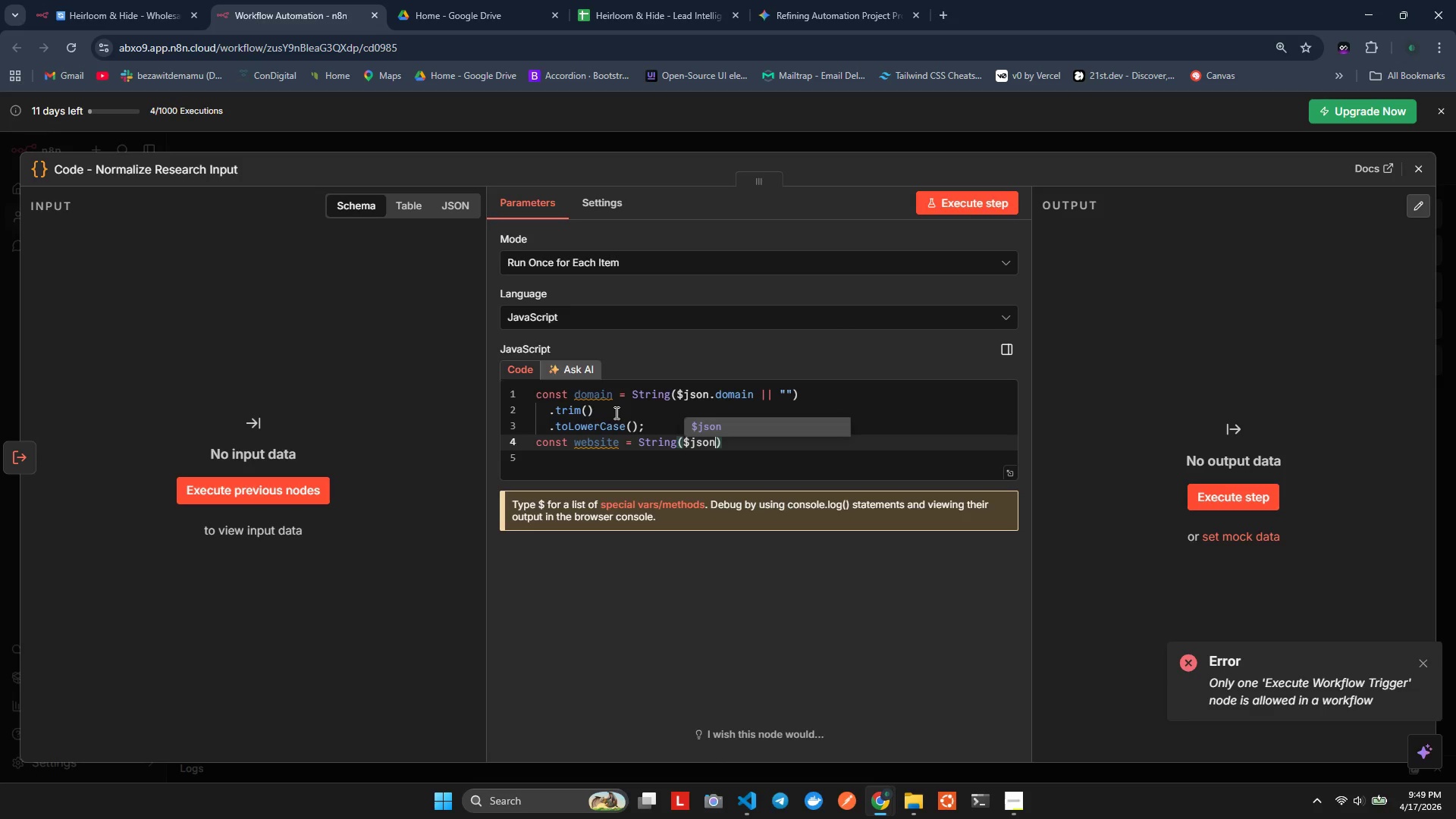 
type(.website || ()
 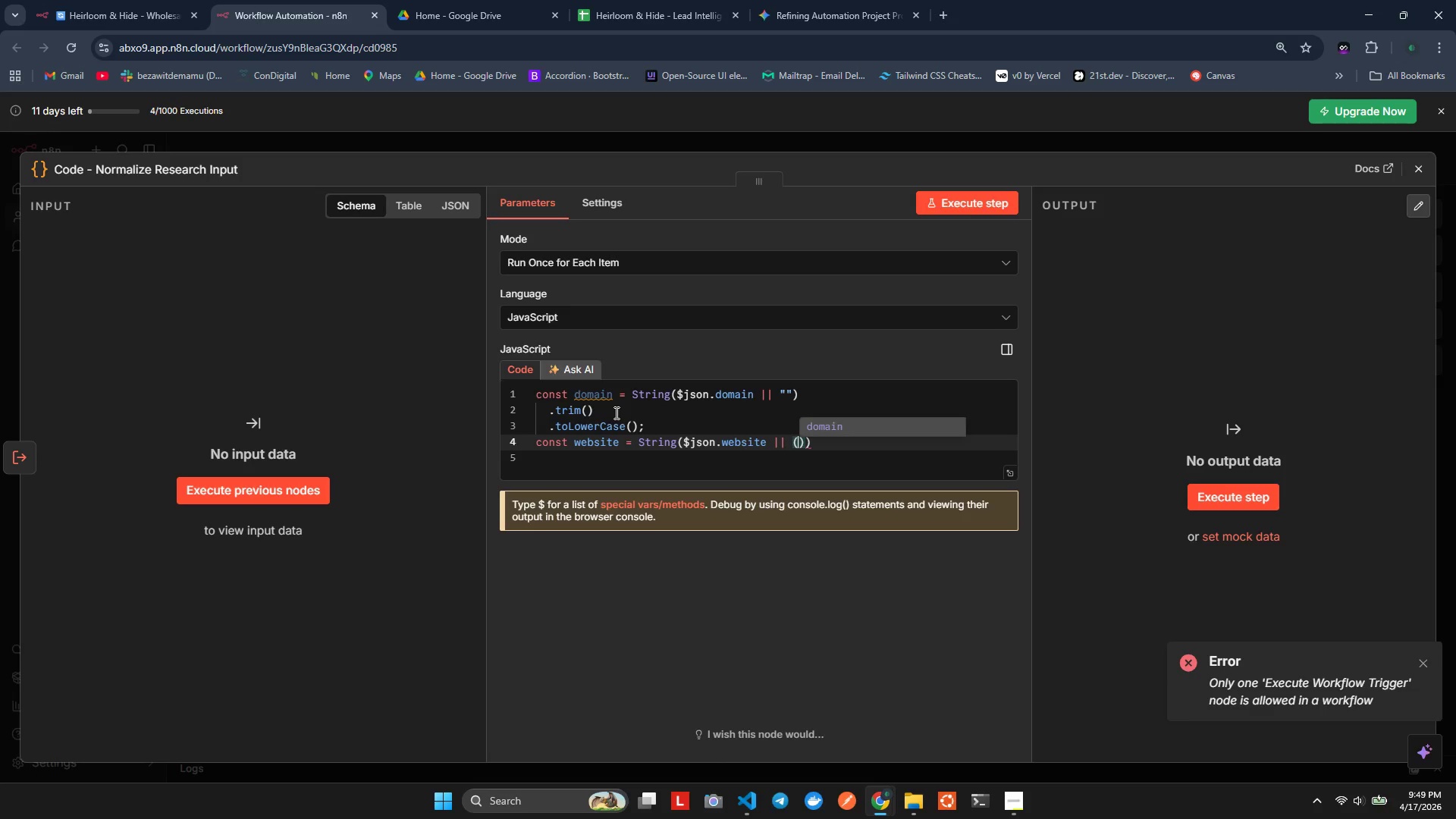 
key(Enter)
 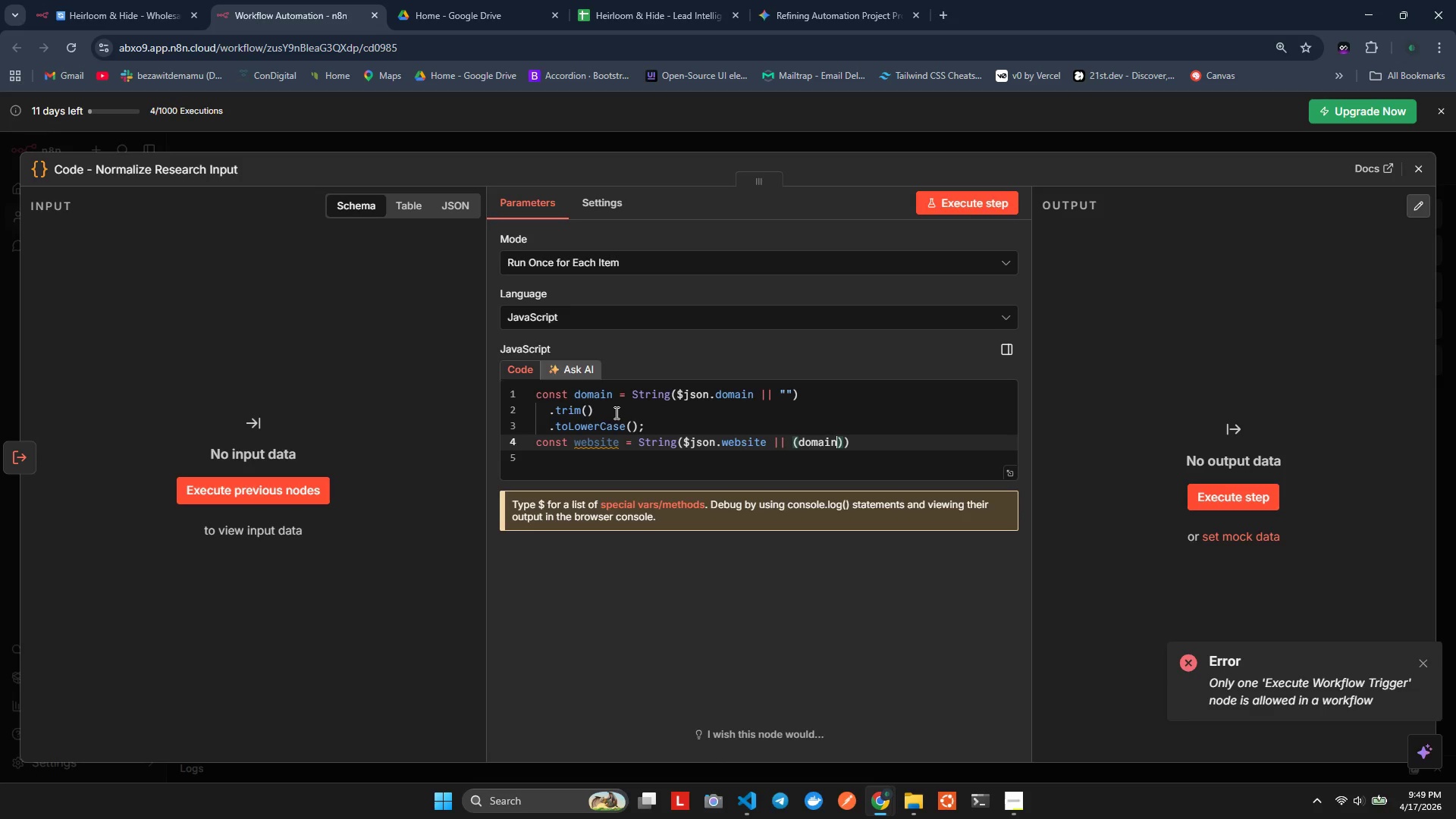 
type(?`https://${})
 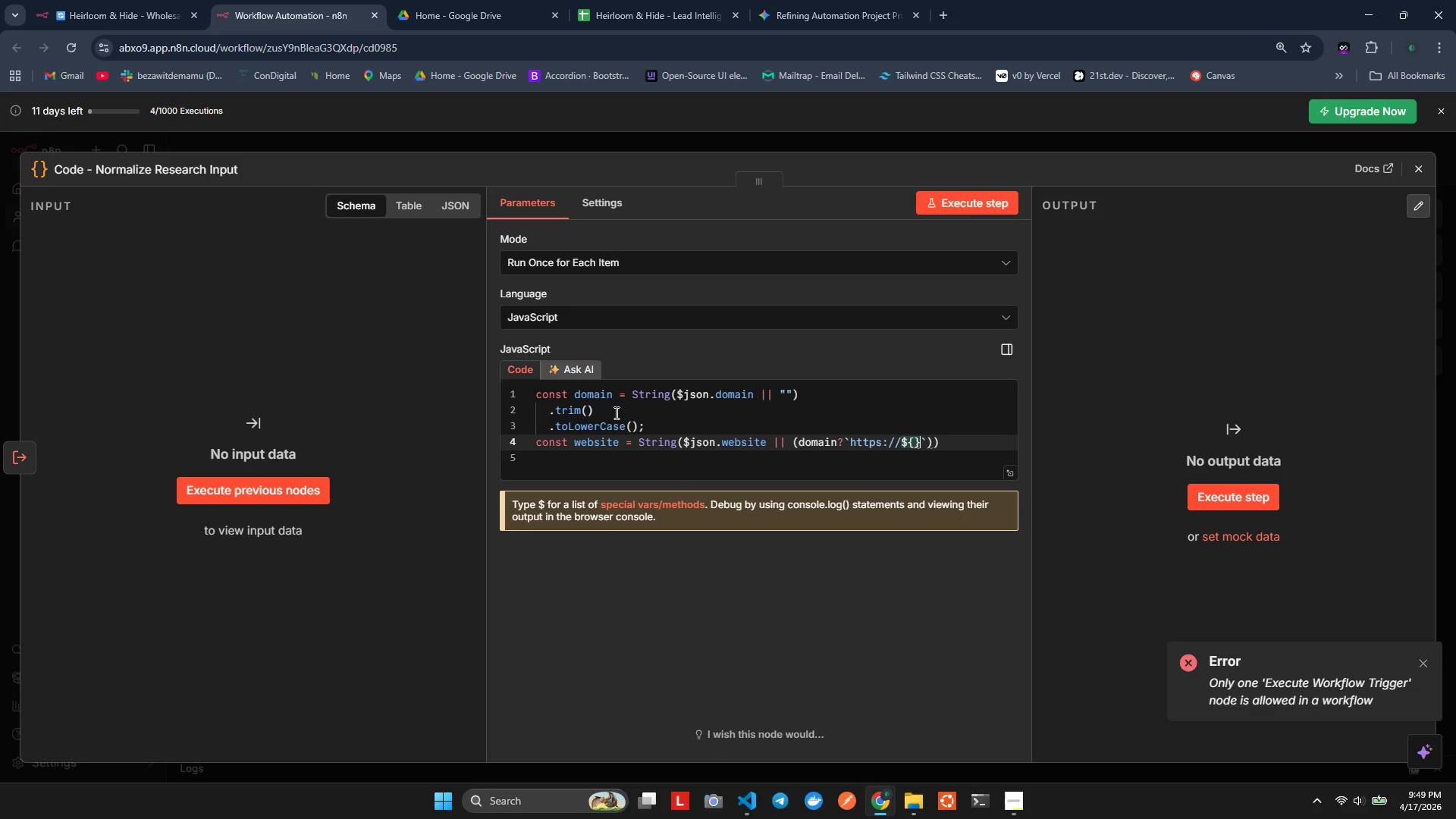 
key(ArrowLeft)
 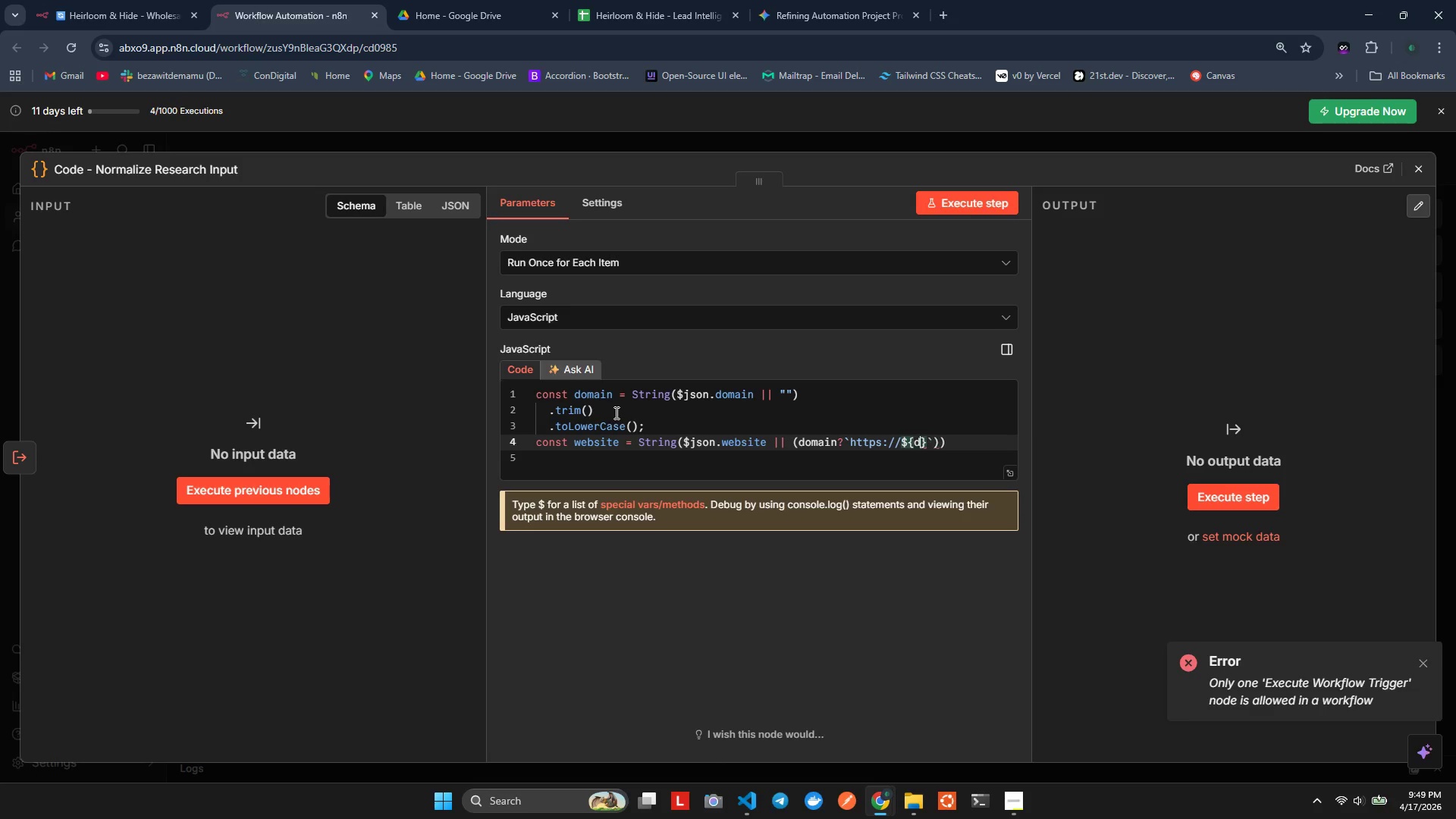 
type(dom)
 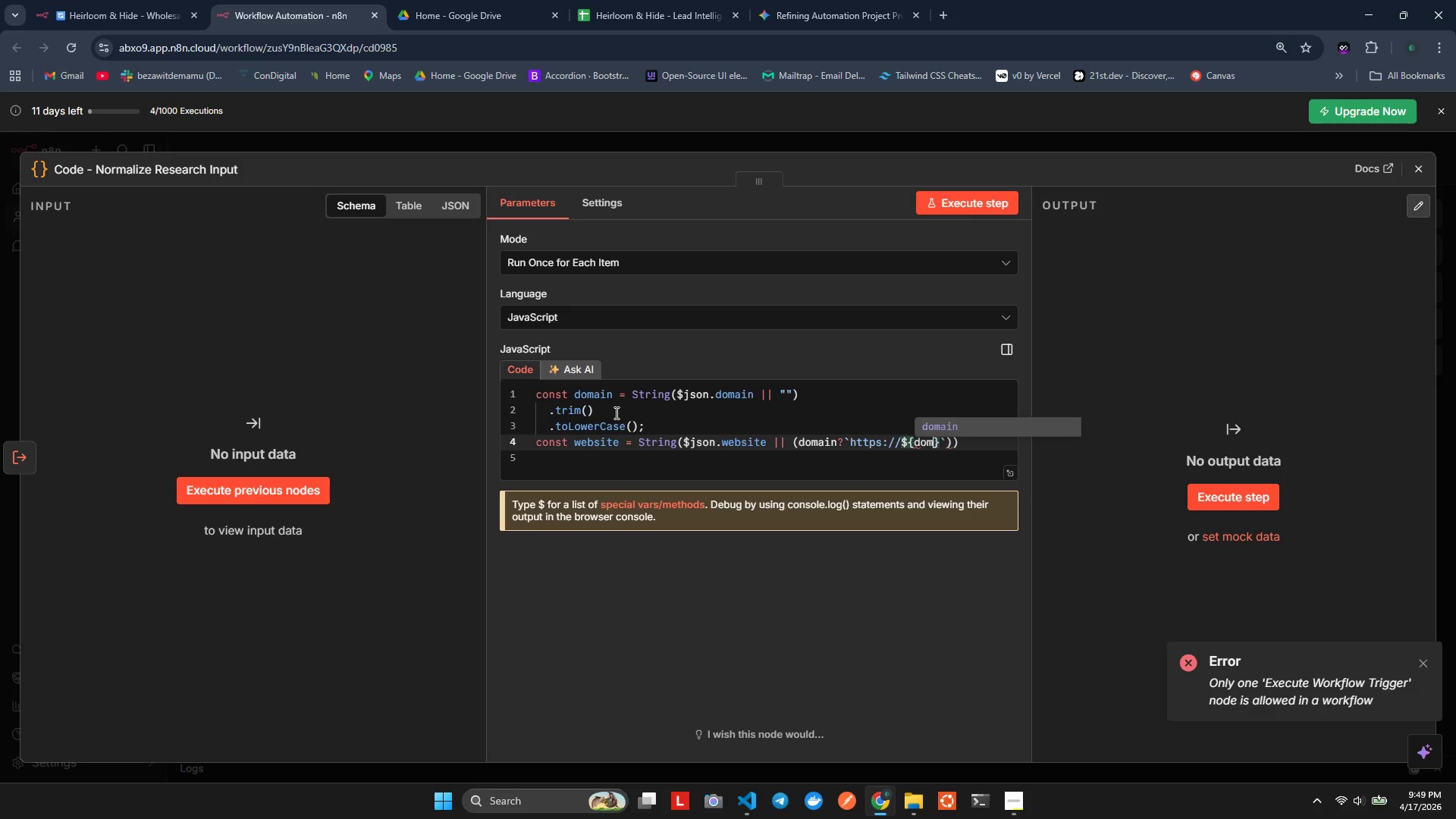 
key(Enter)
 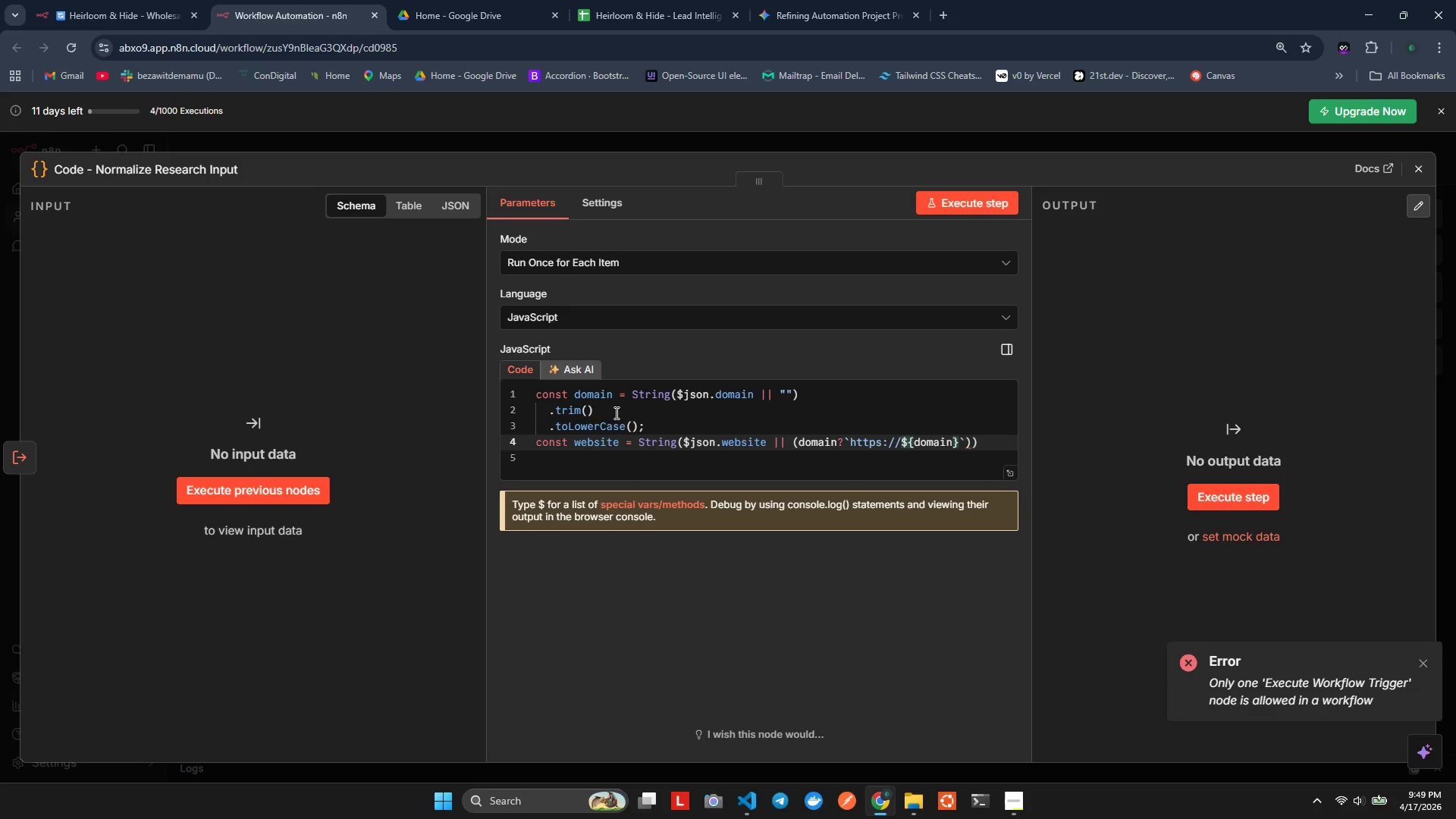 
key(ArrowRight)
 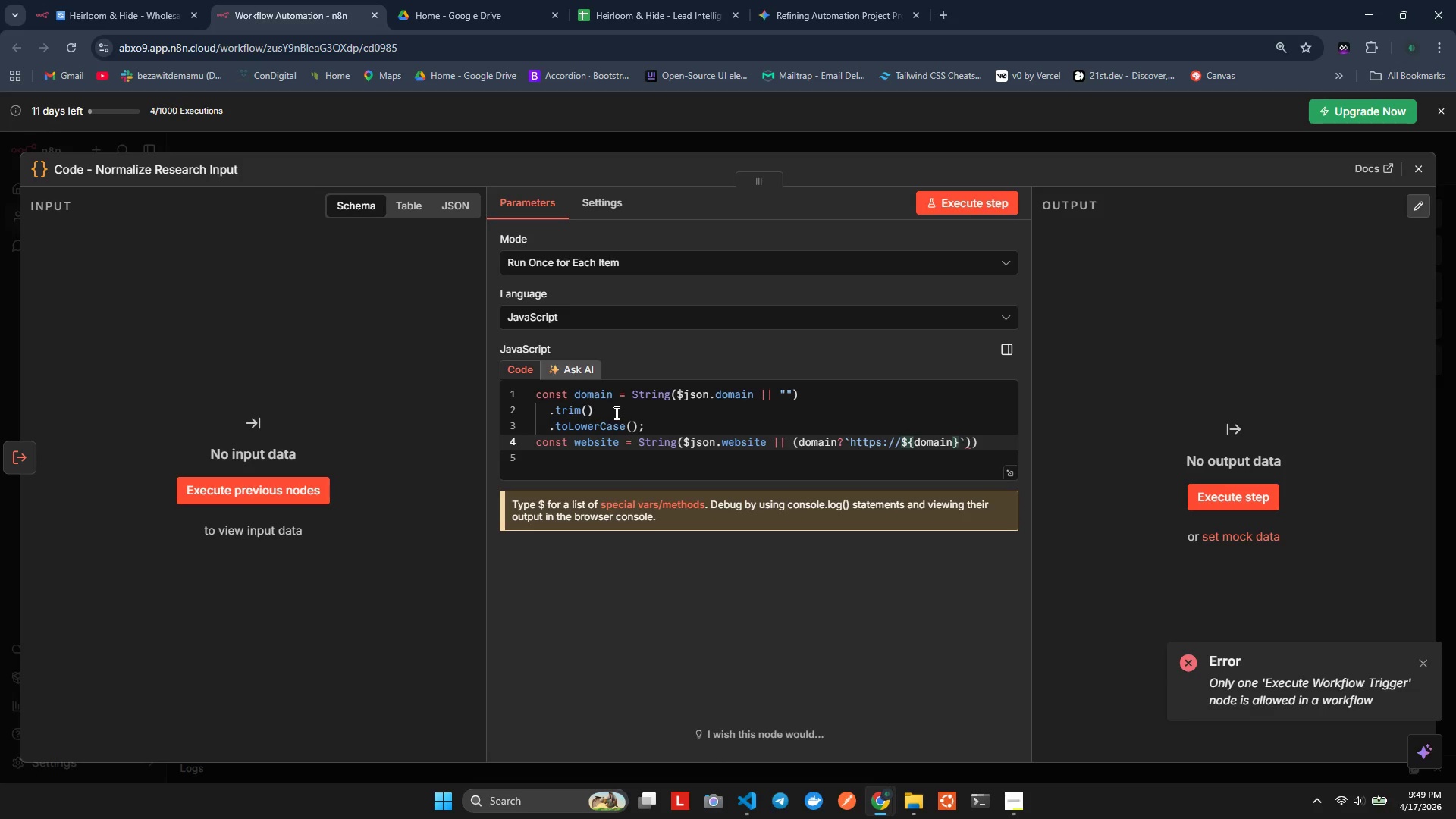 
key(ArrowRight)
 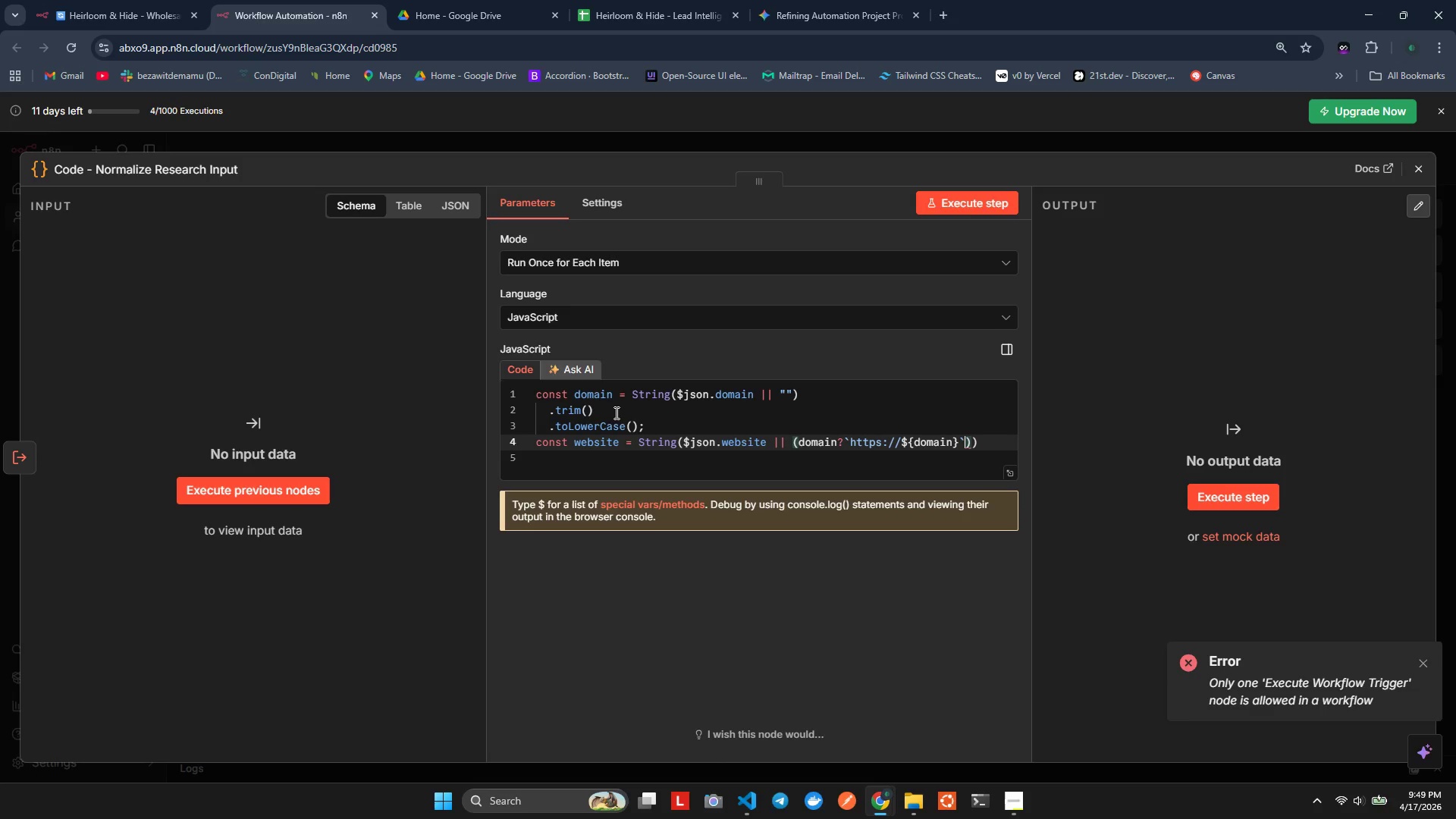 
key(Shift+Semicolon)
 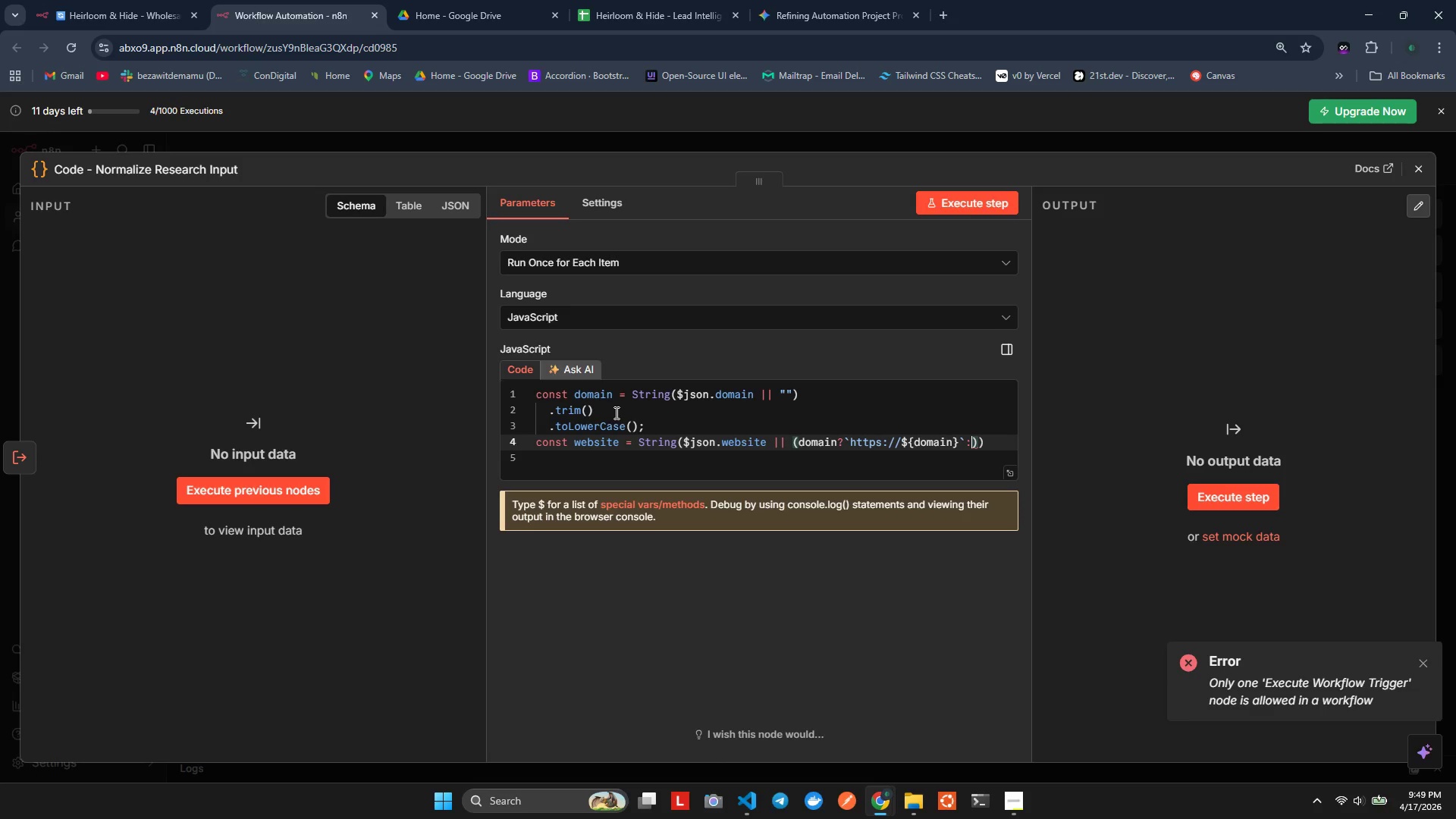 
key(Space)
 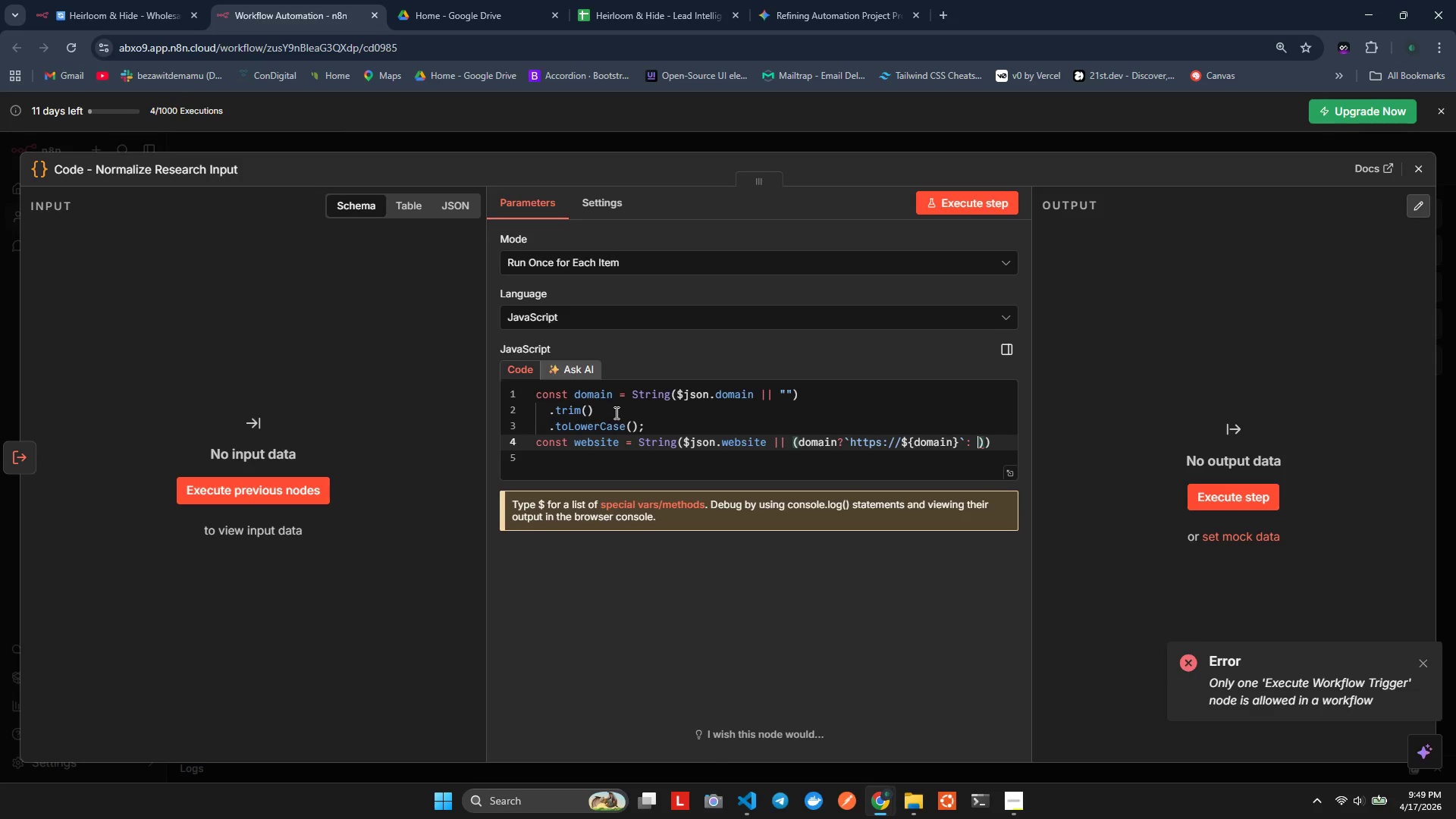 
key(Shift+Quote)
 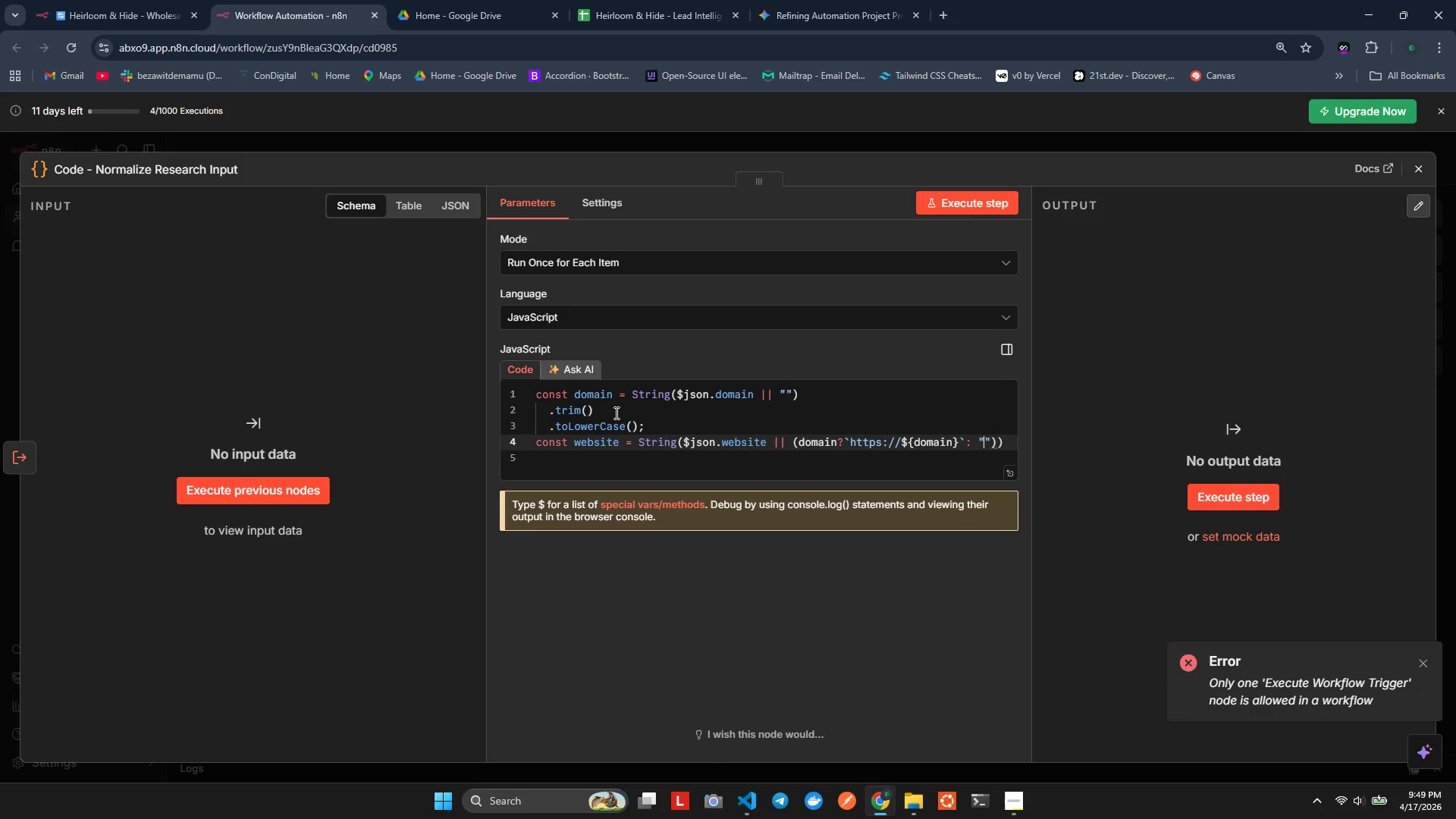 
key(Alt+AltLeft)
 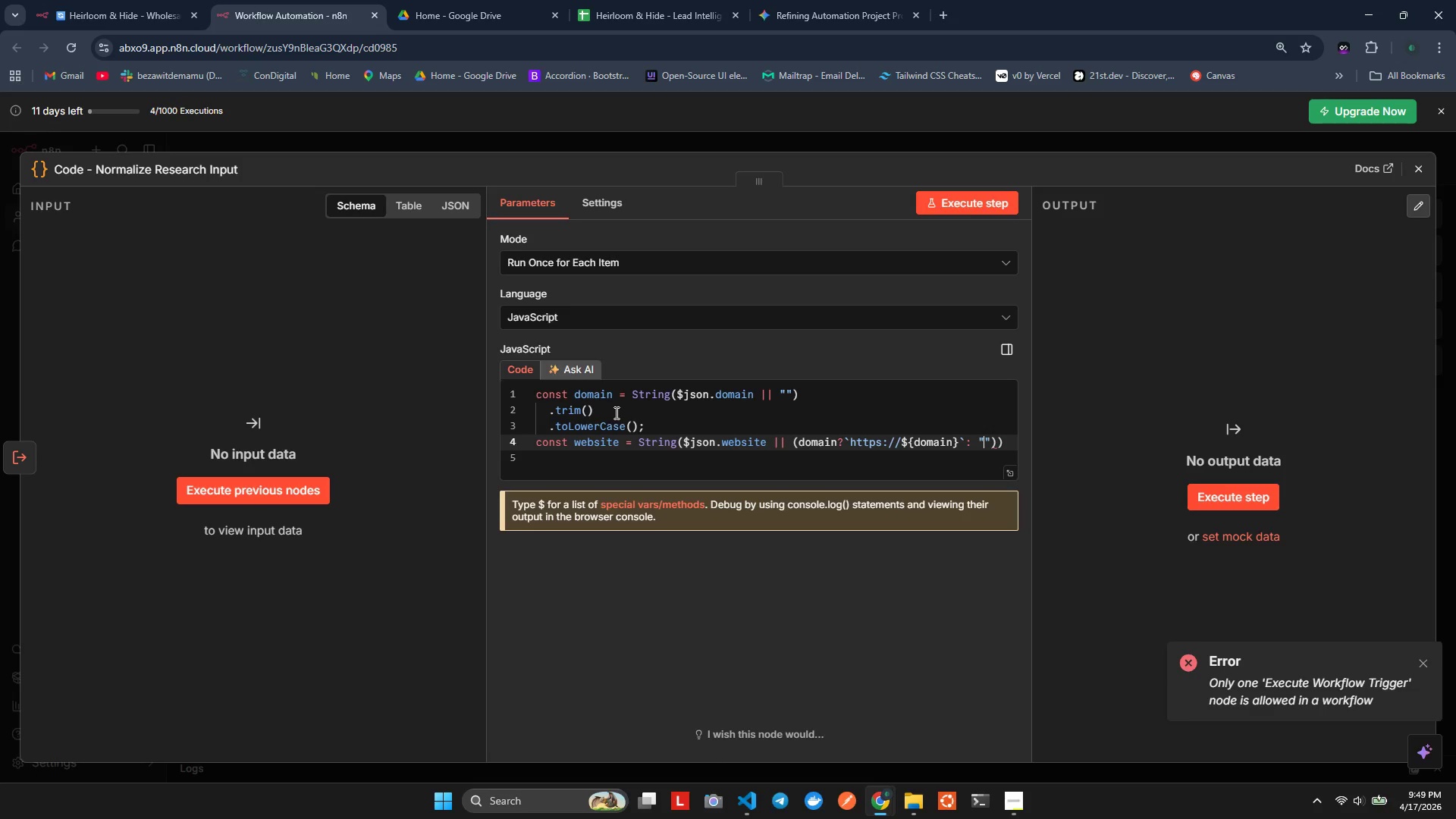 
key(Alt+Shift+ShiftLeft)
 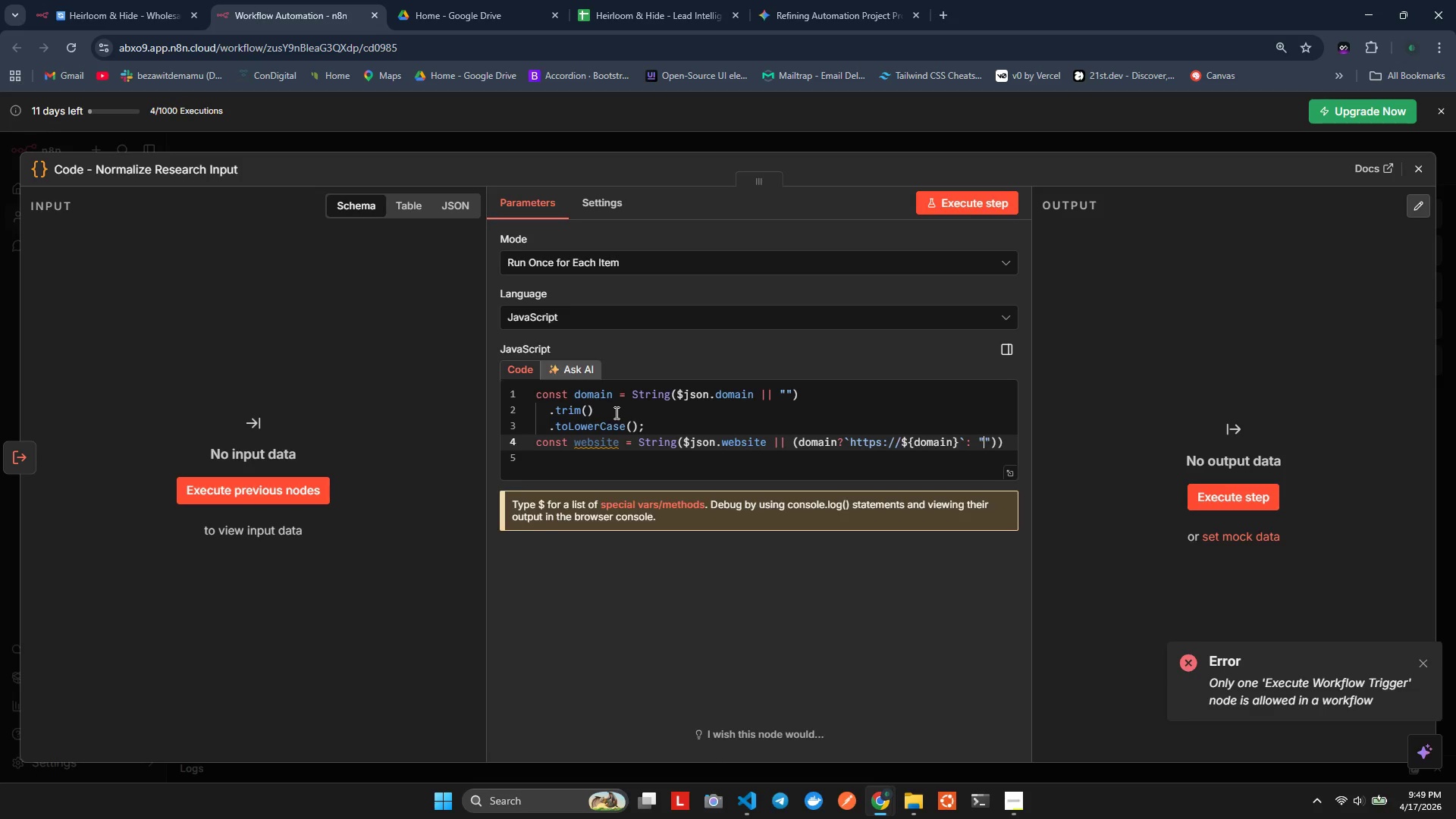 
key(Alt+Shift+F)
 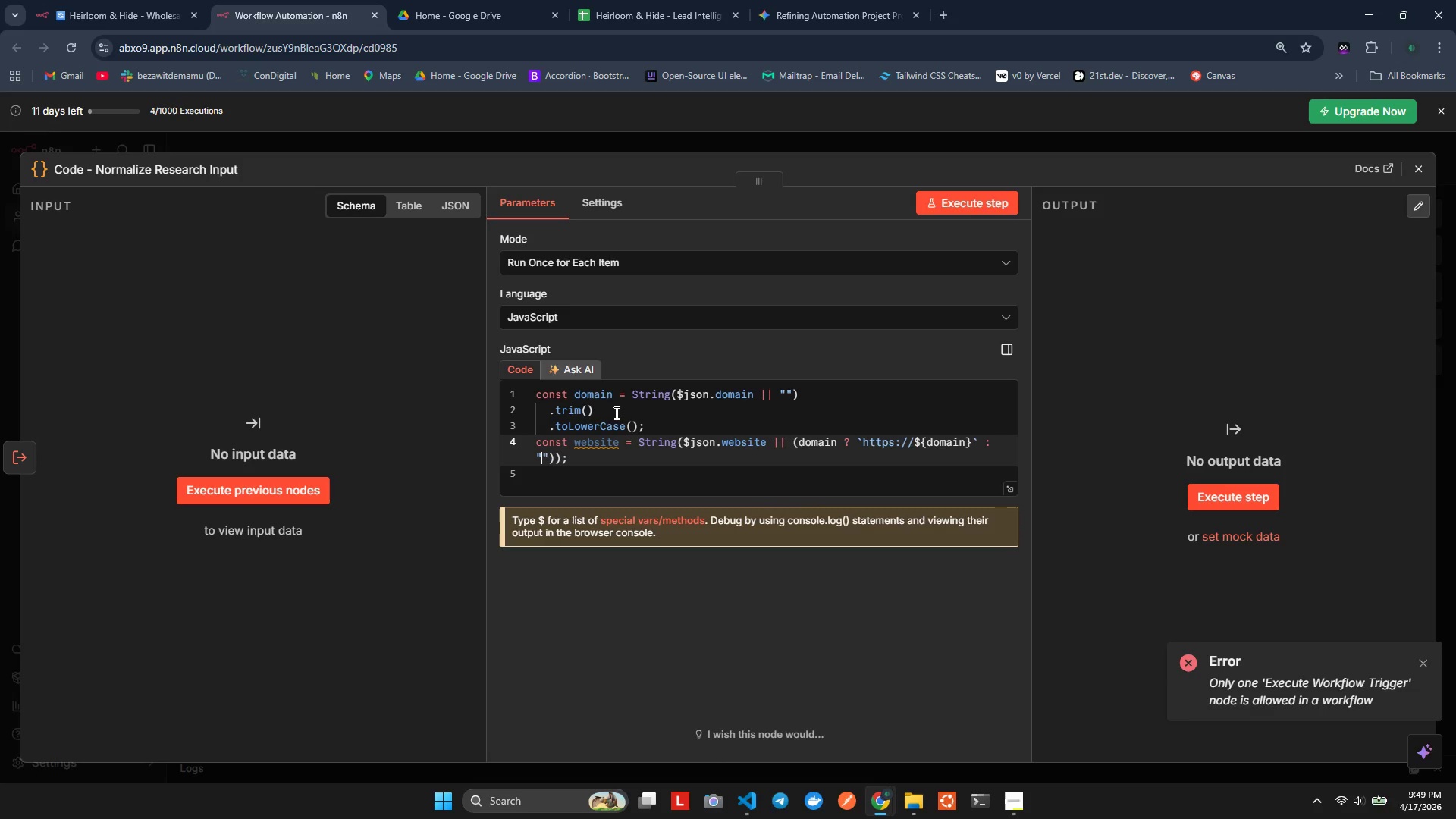 
key(ArrowRight)
 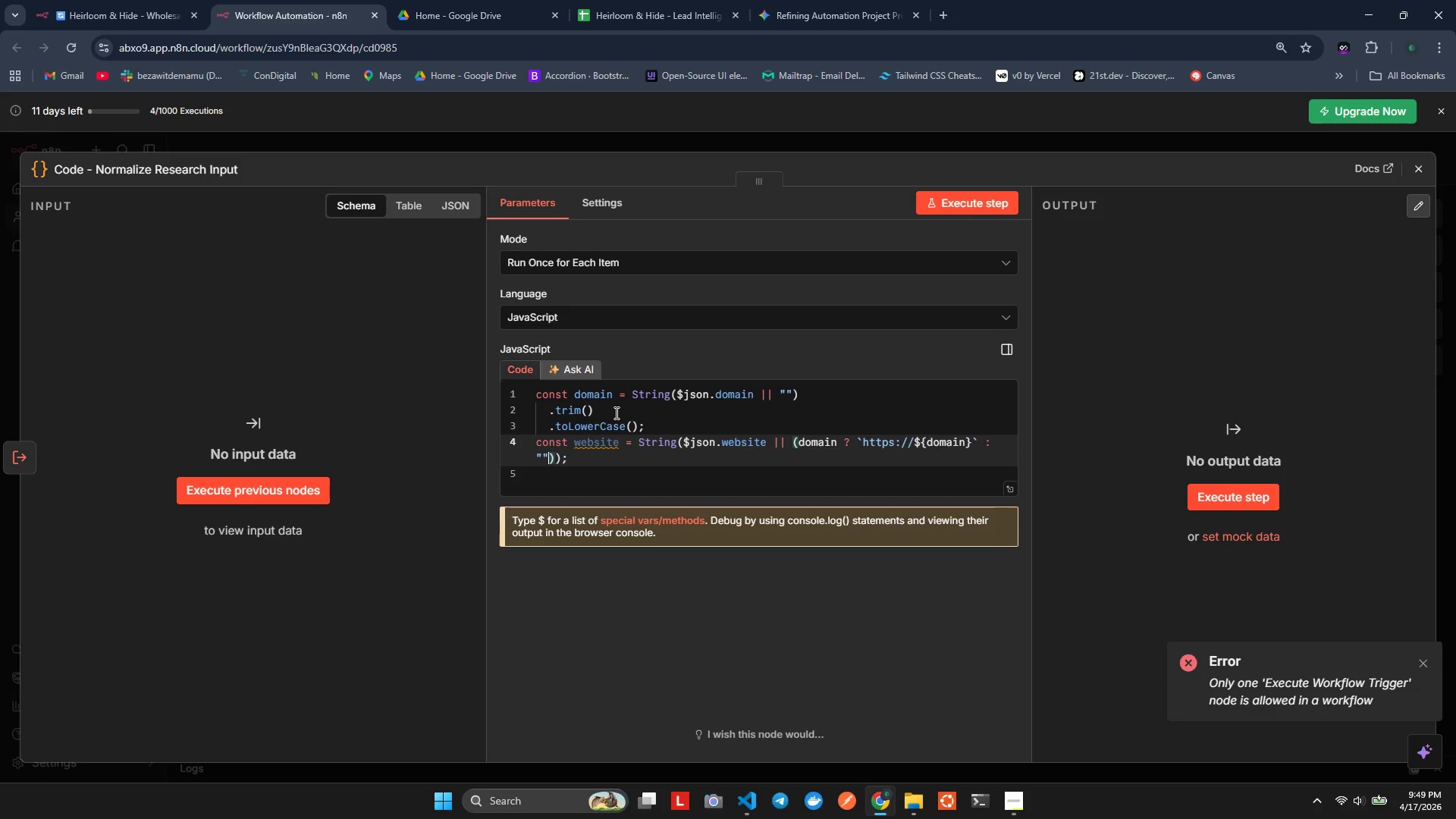 
key(ArrowRight)
 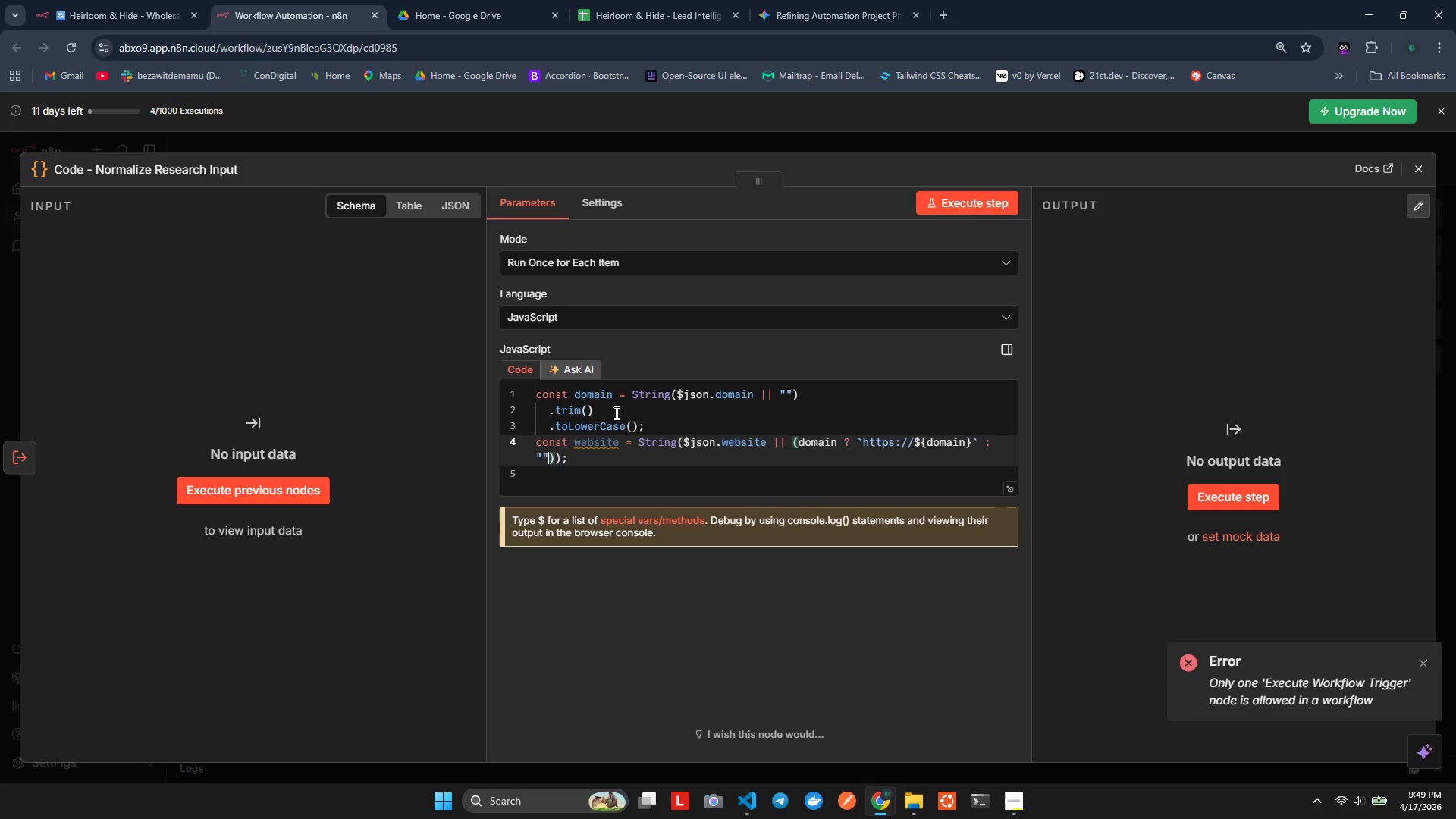 
key(ArrowLeft)
 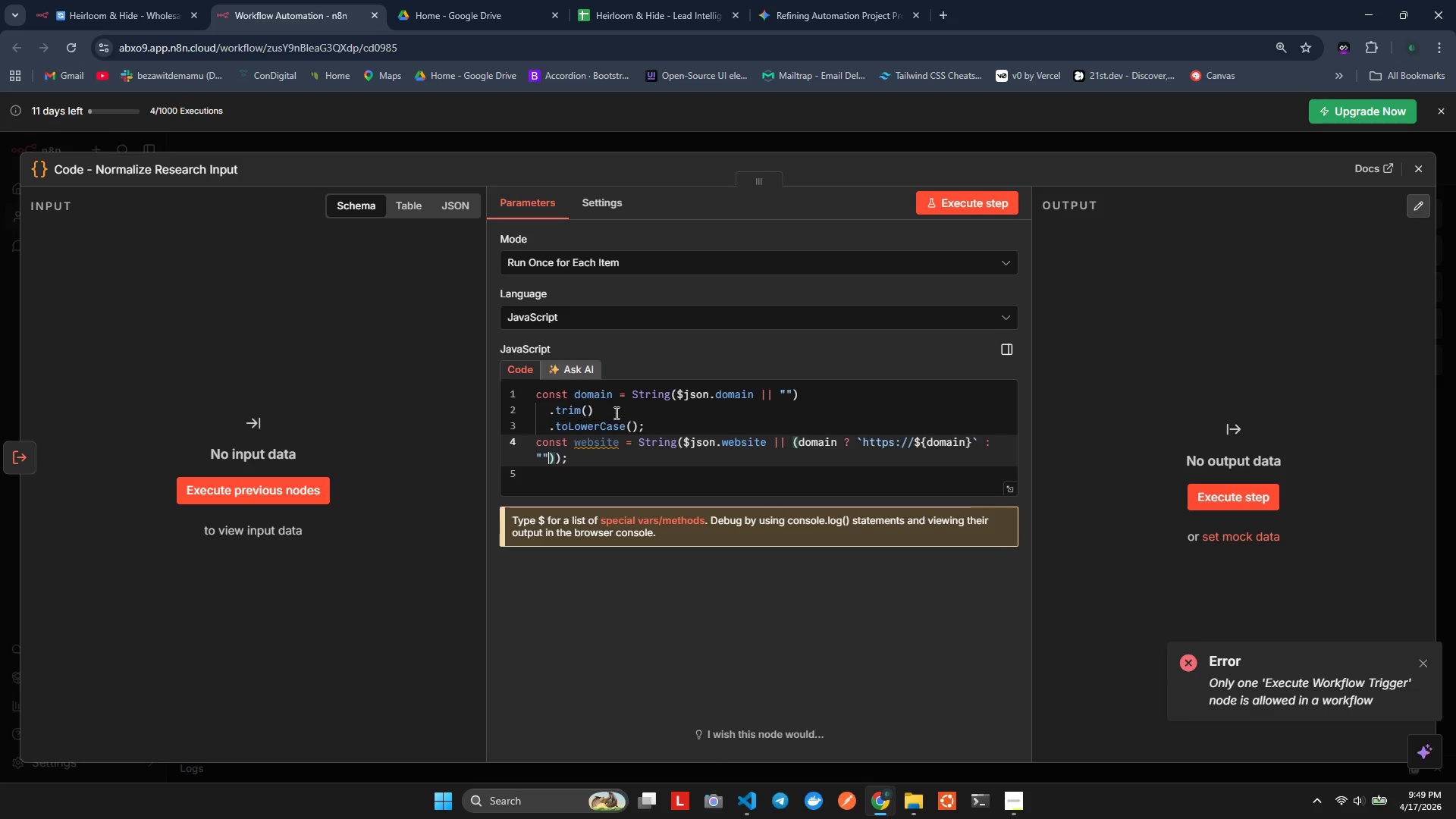 
key(ArrowRight)
 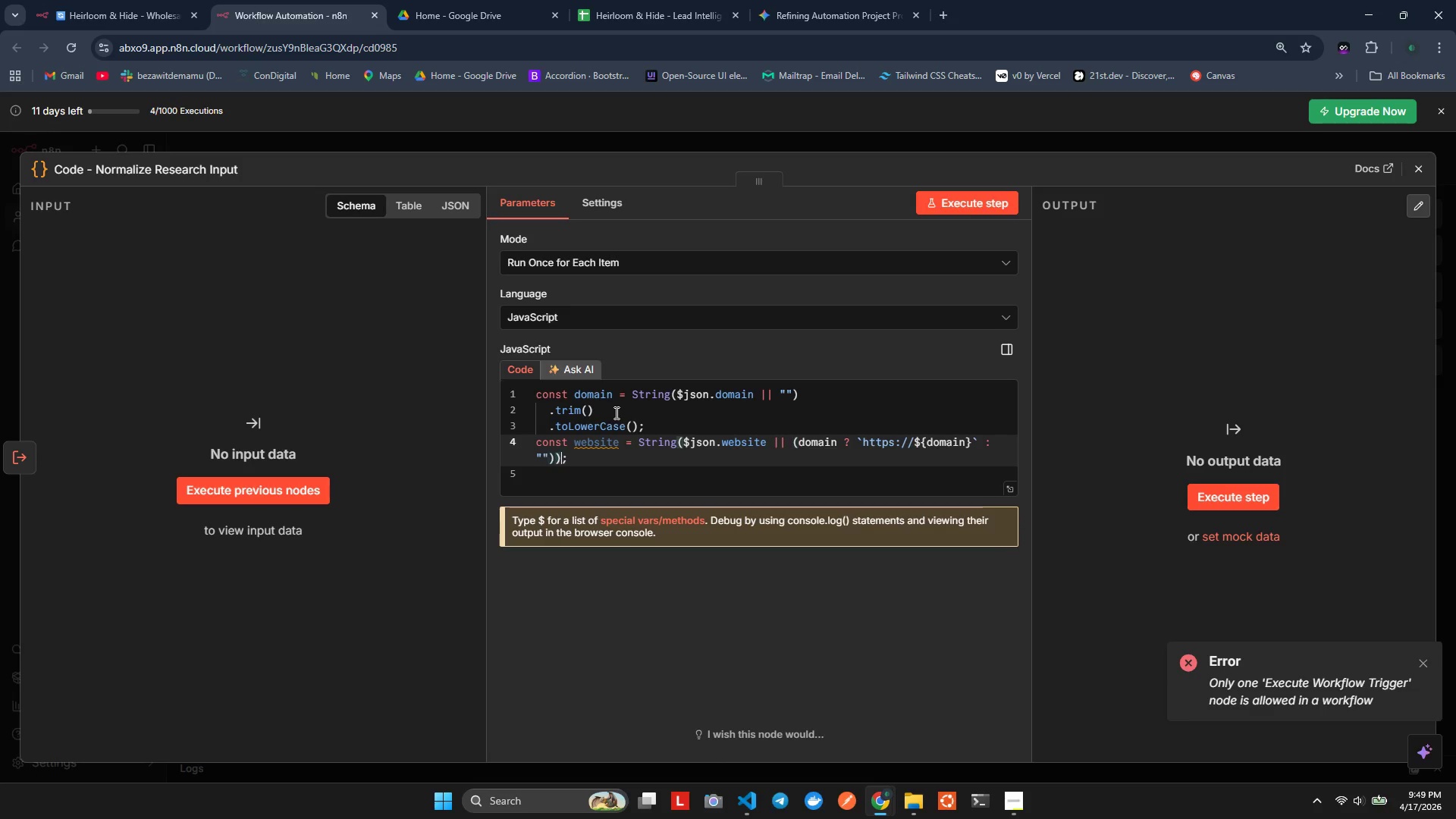 
key(ArrowRight)
 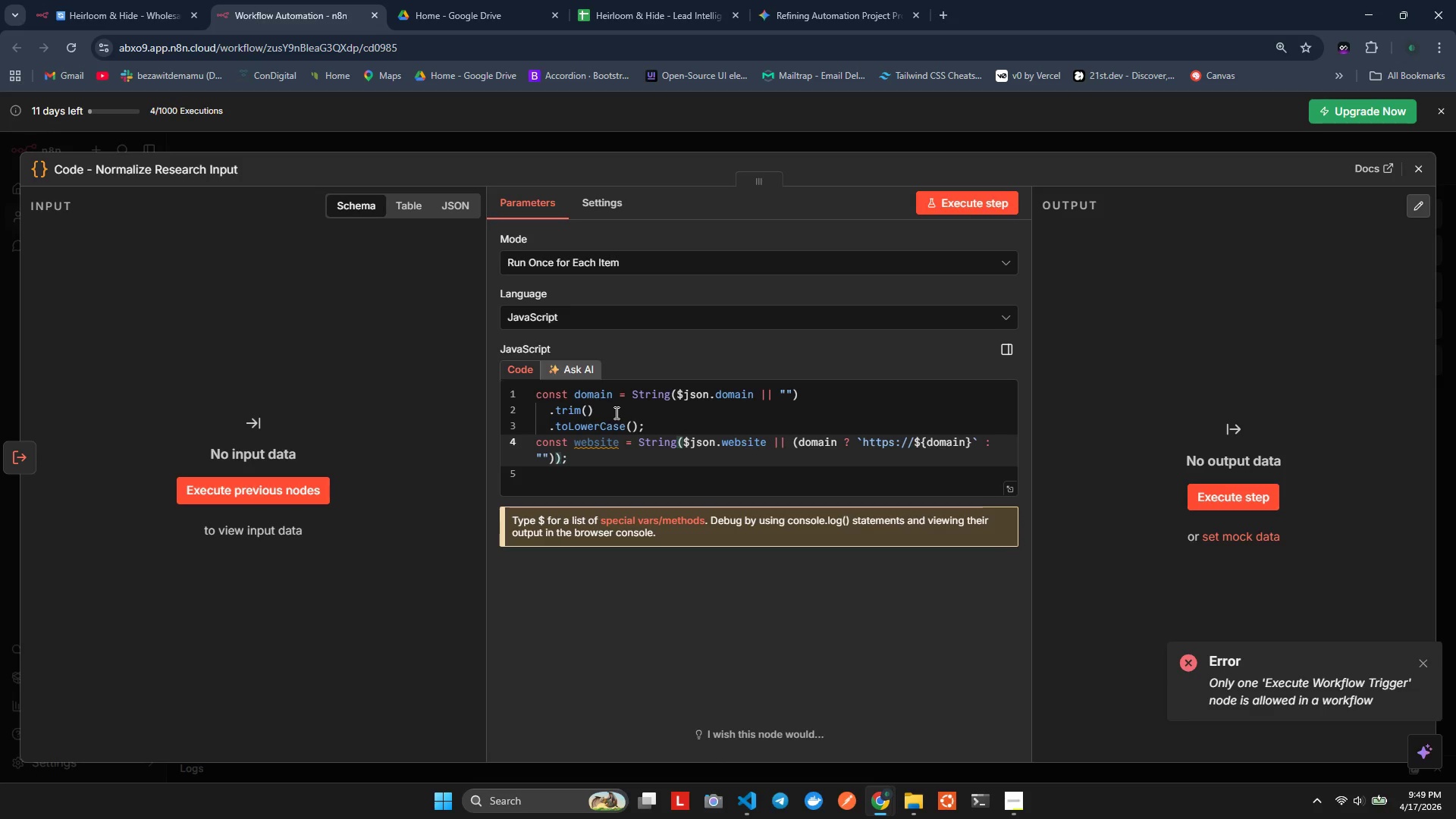 
type(.trim)
 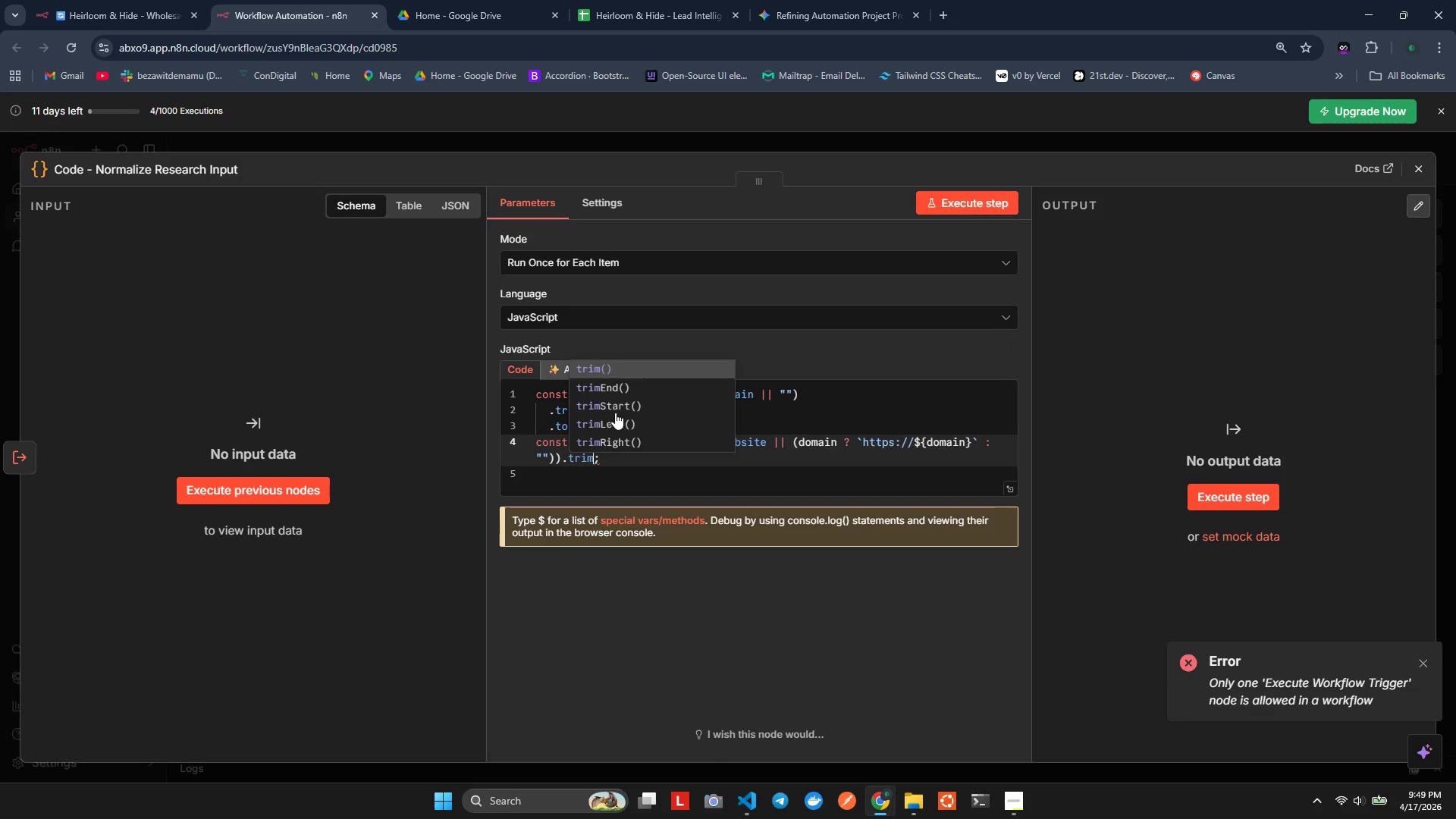 
key(Enter)
 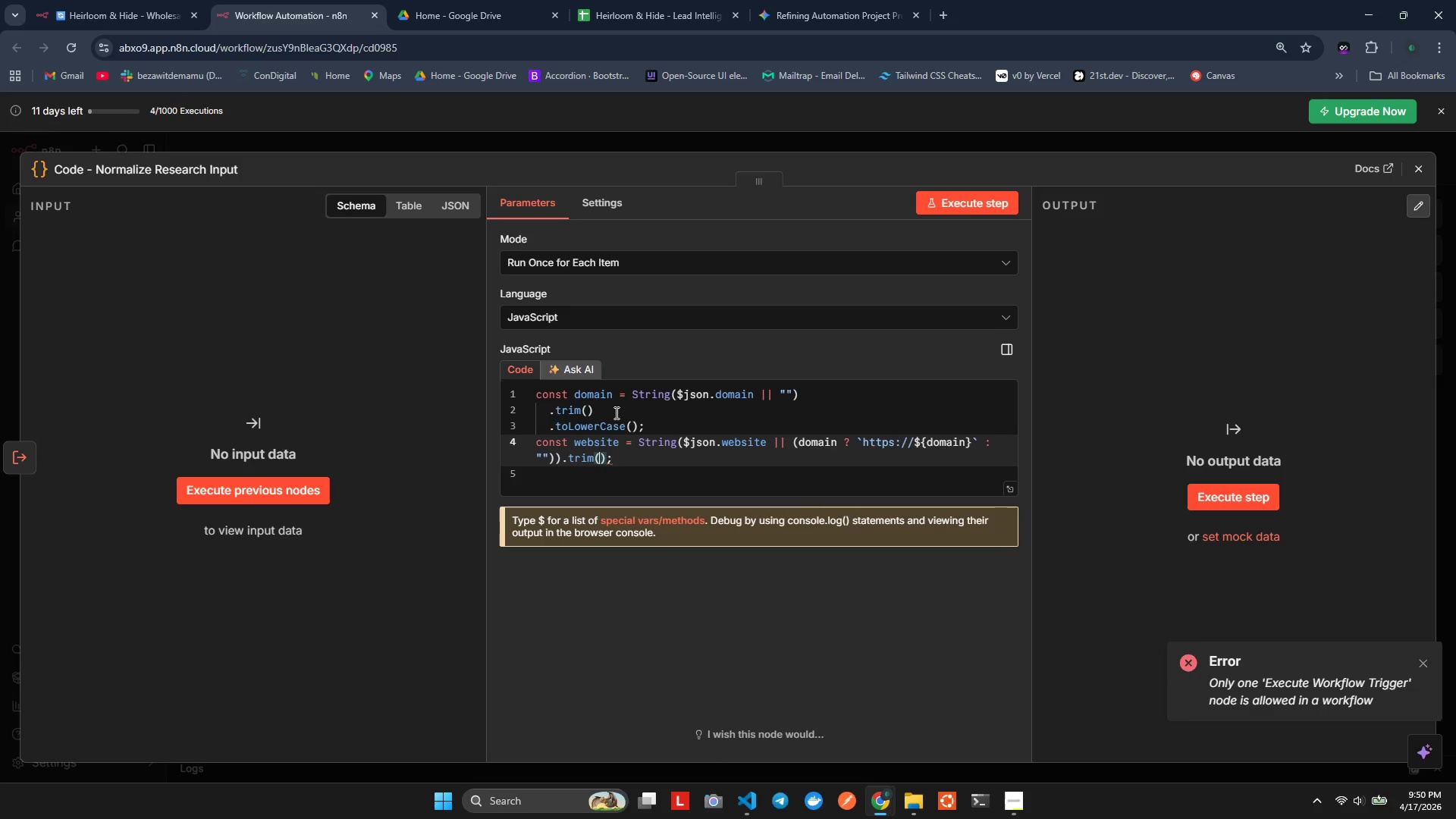 
key(Alt+Shift+AltLeft)
 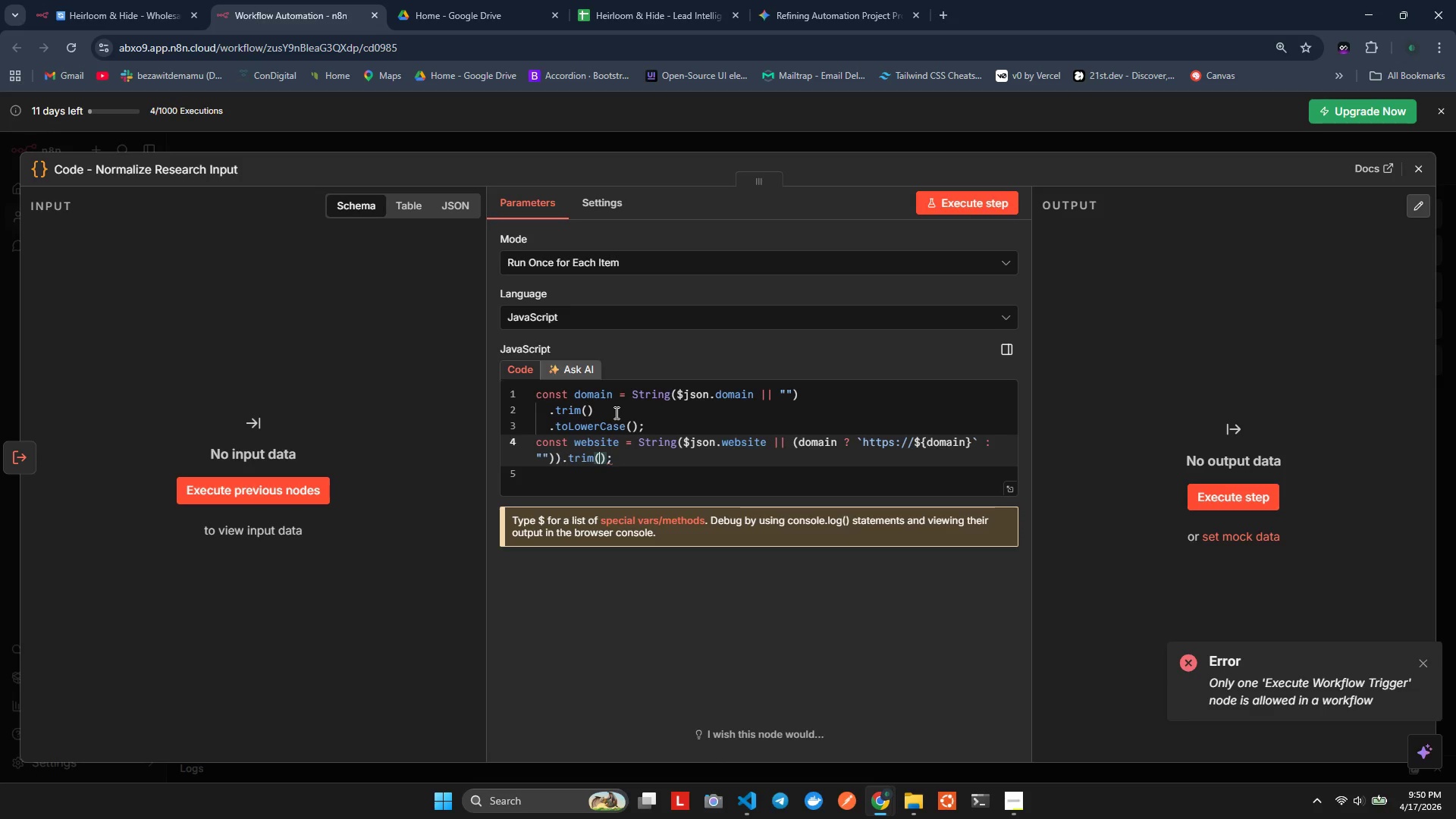 
key(Alt+Shift+F)
 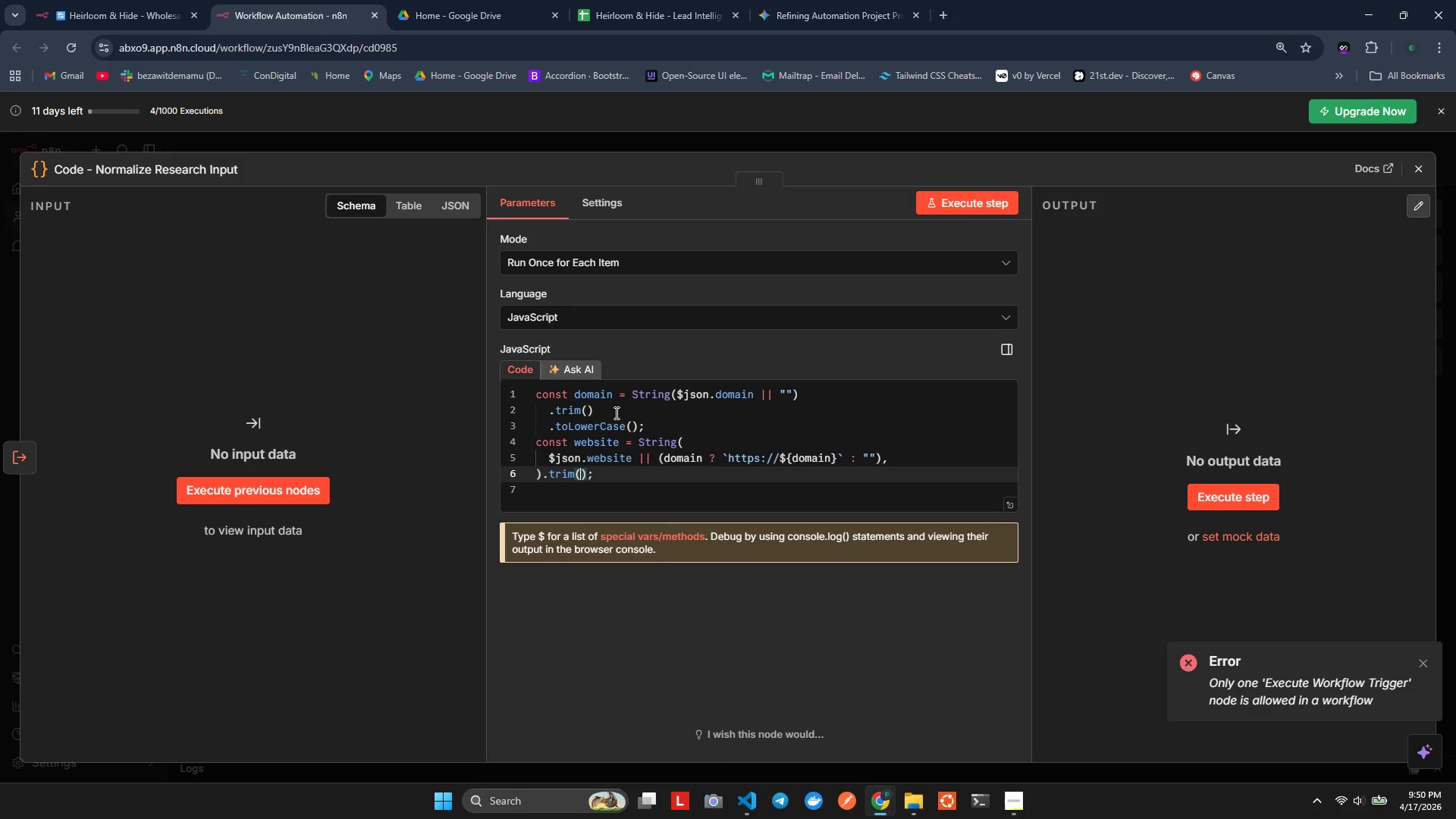 
key(ArrowRight)
 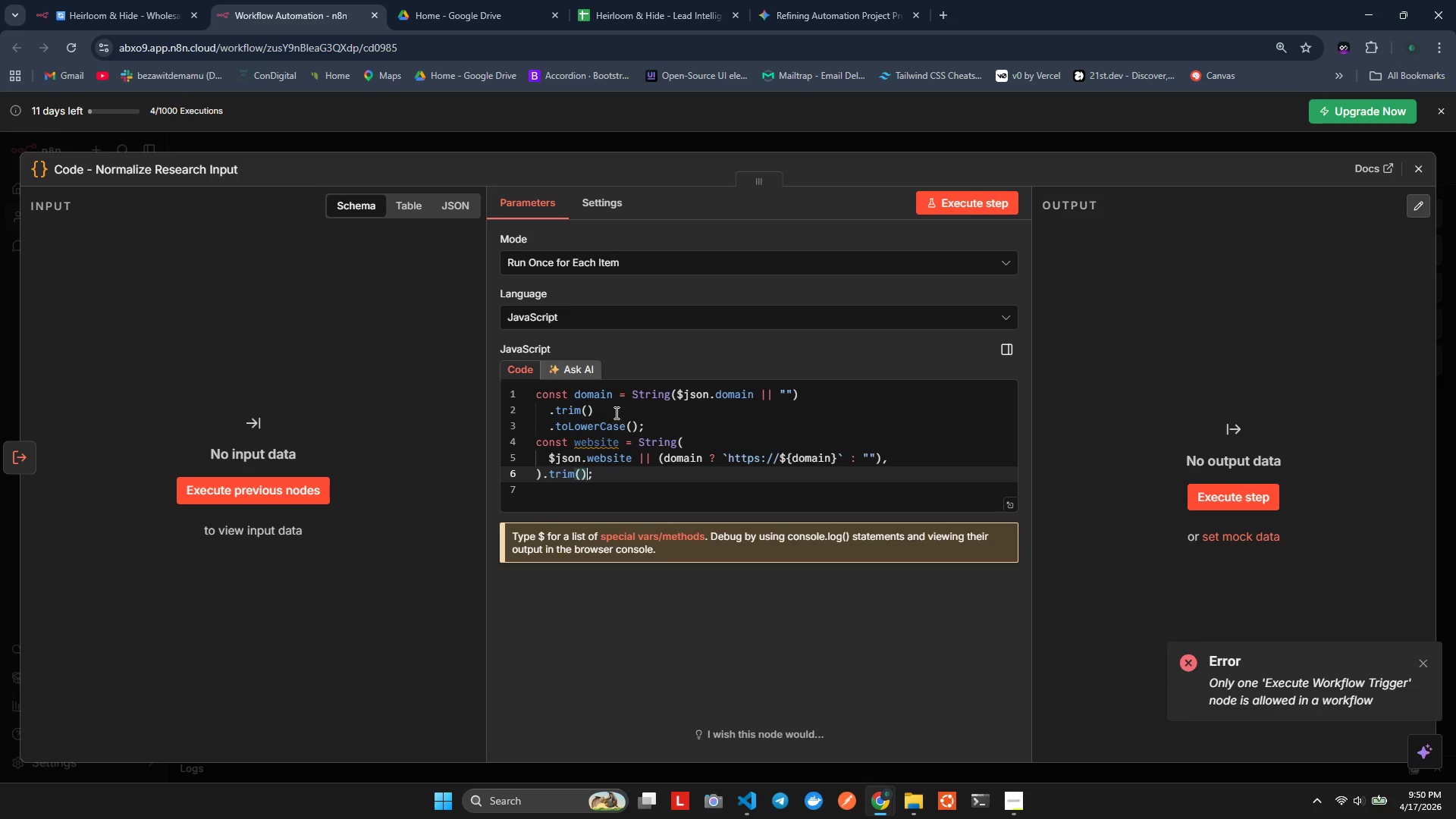 
key(ArrowRight)
 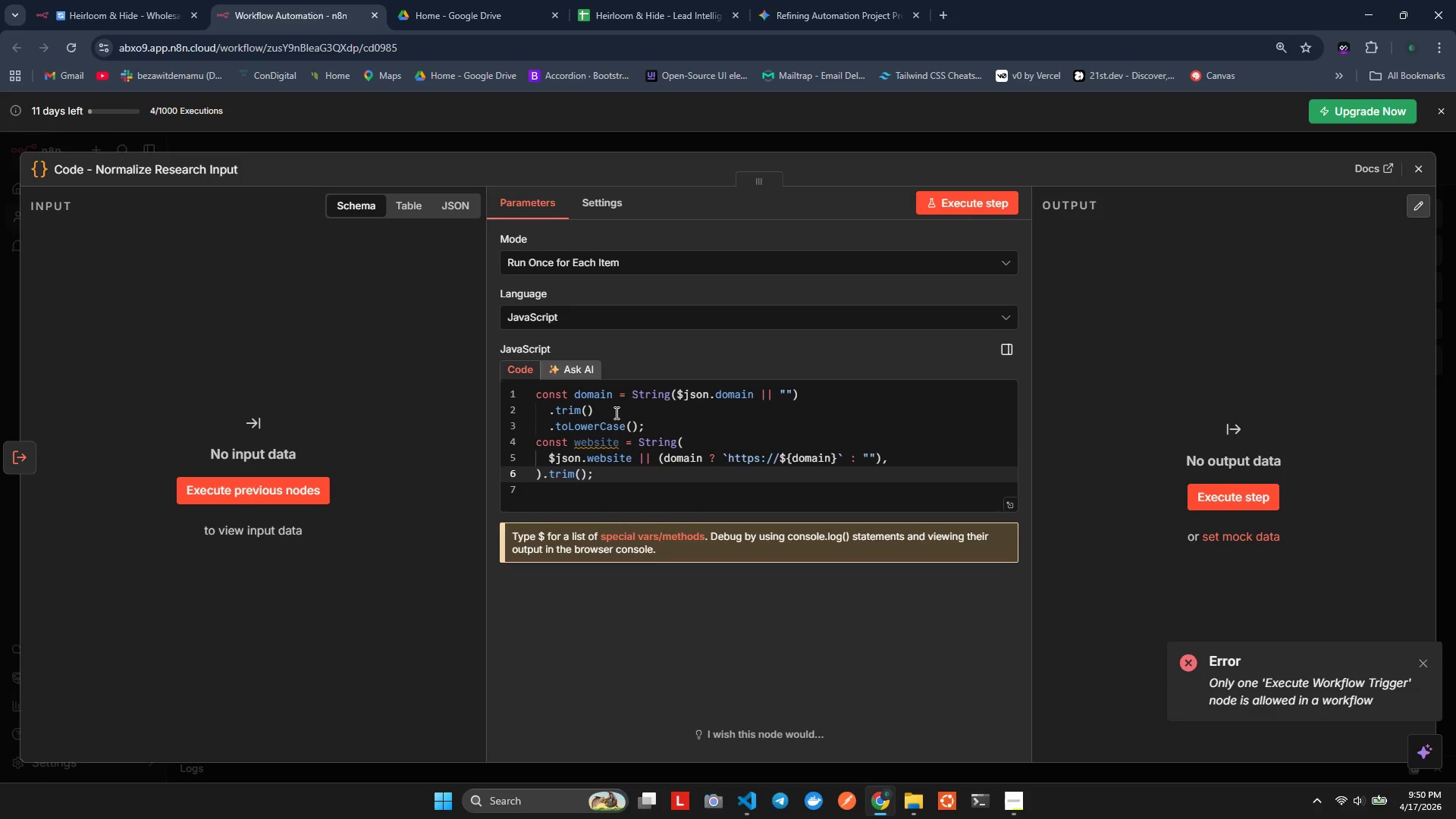 
key(Enter)
 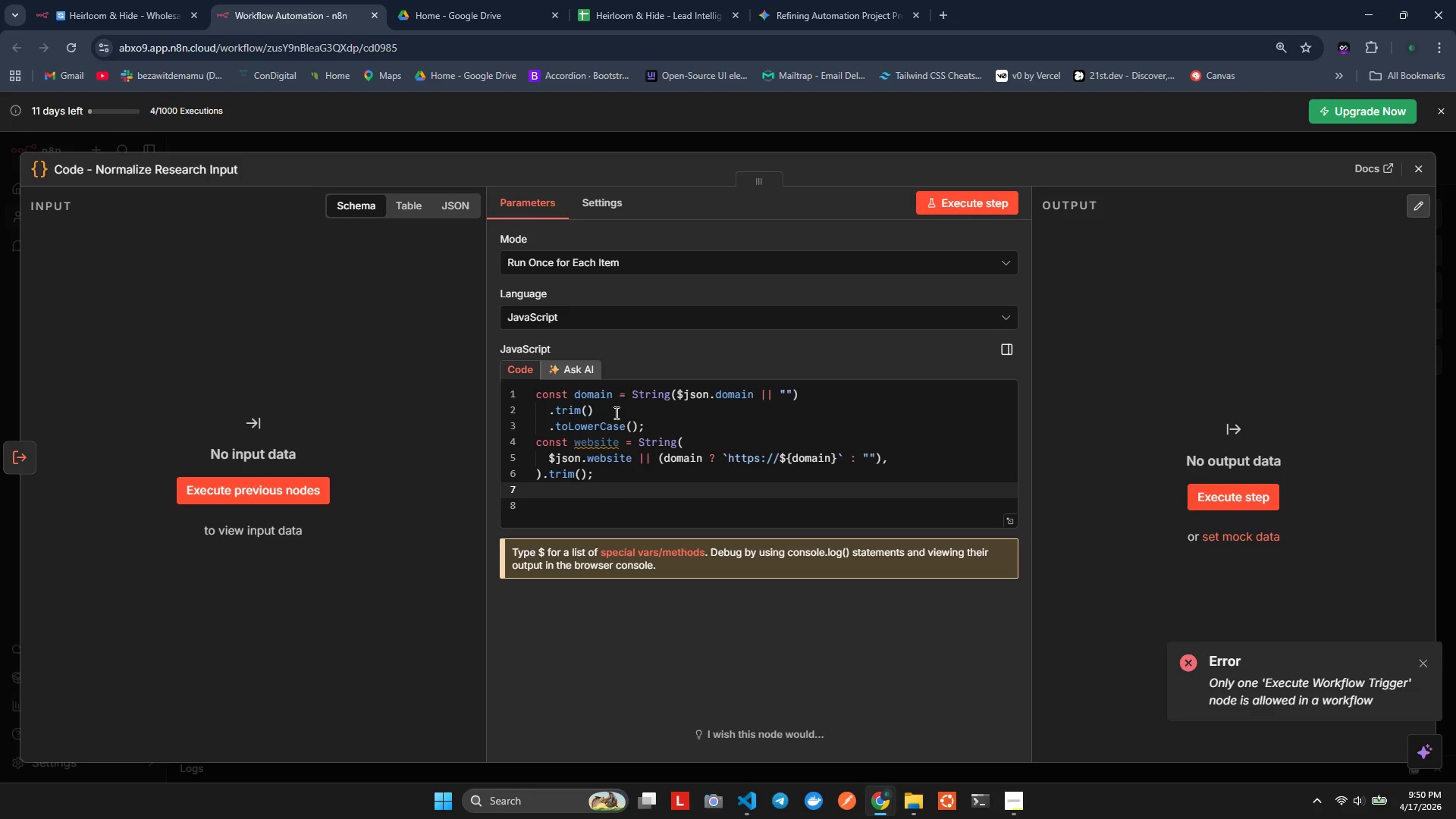 
key(Enter)
 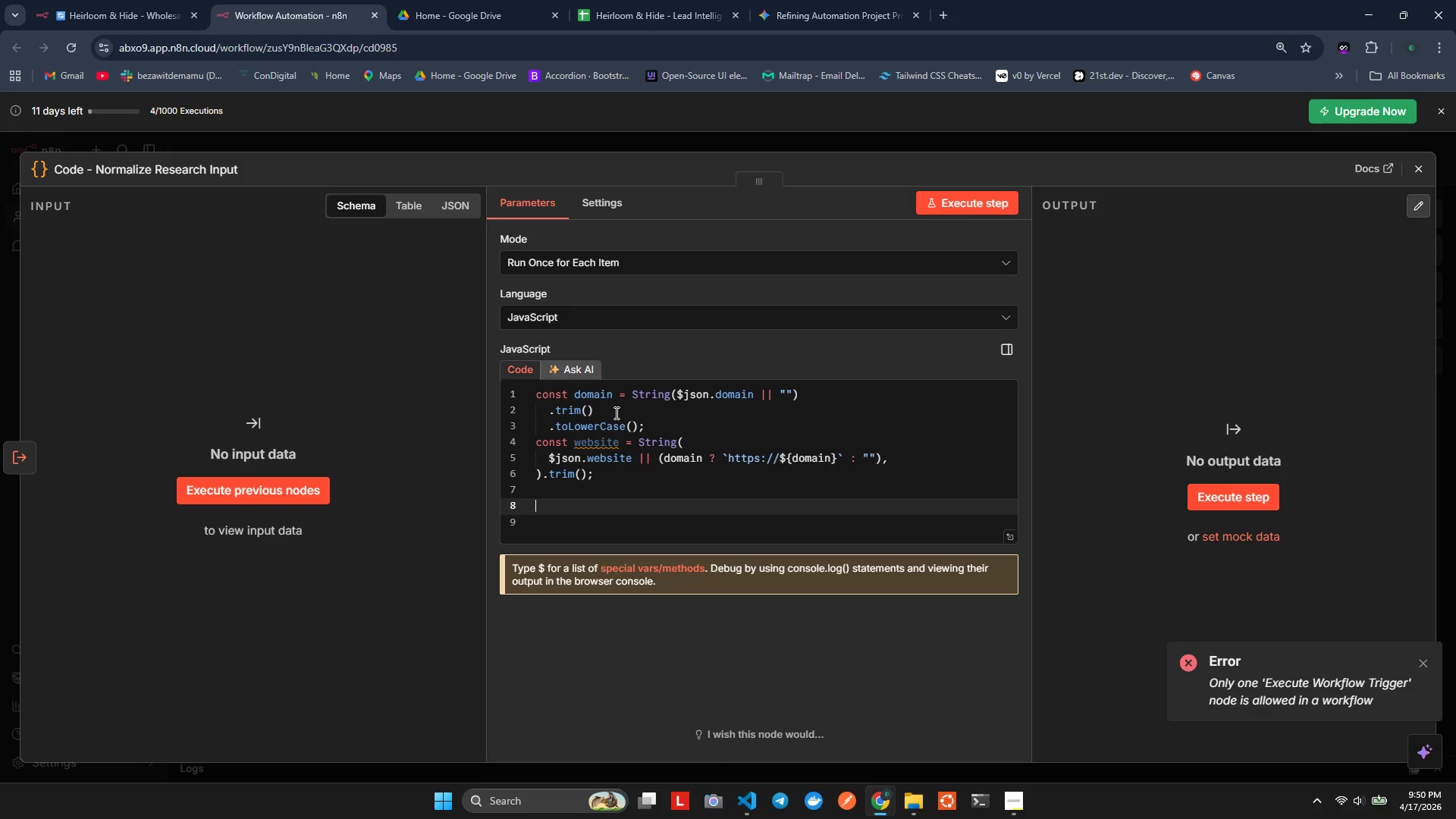 
type(retu)
 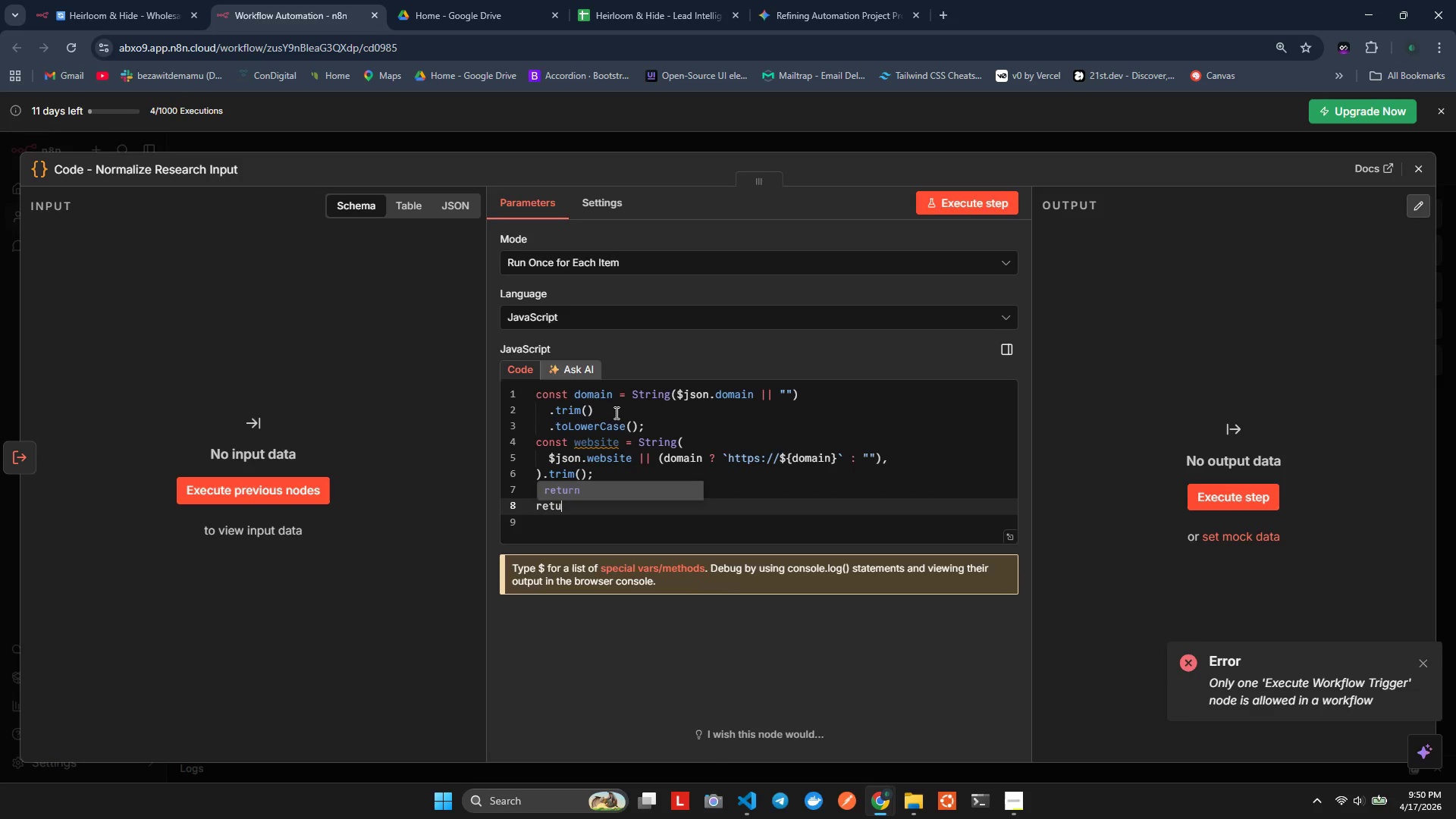 
key(Enter)
 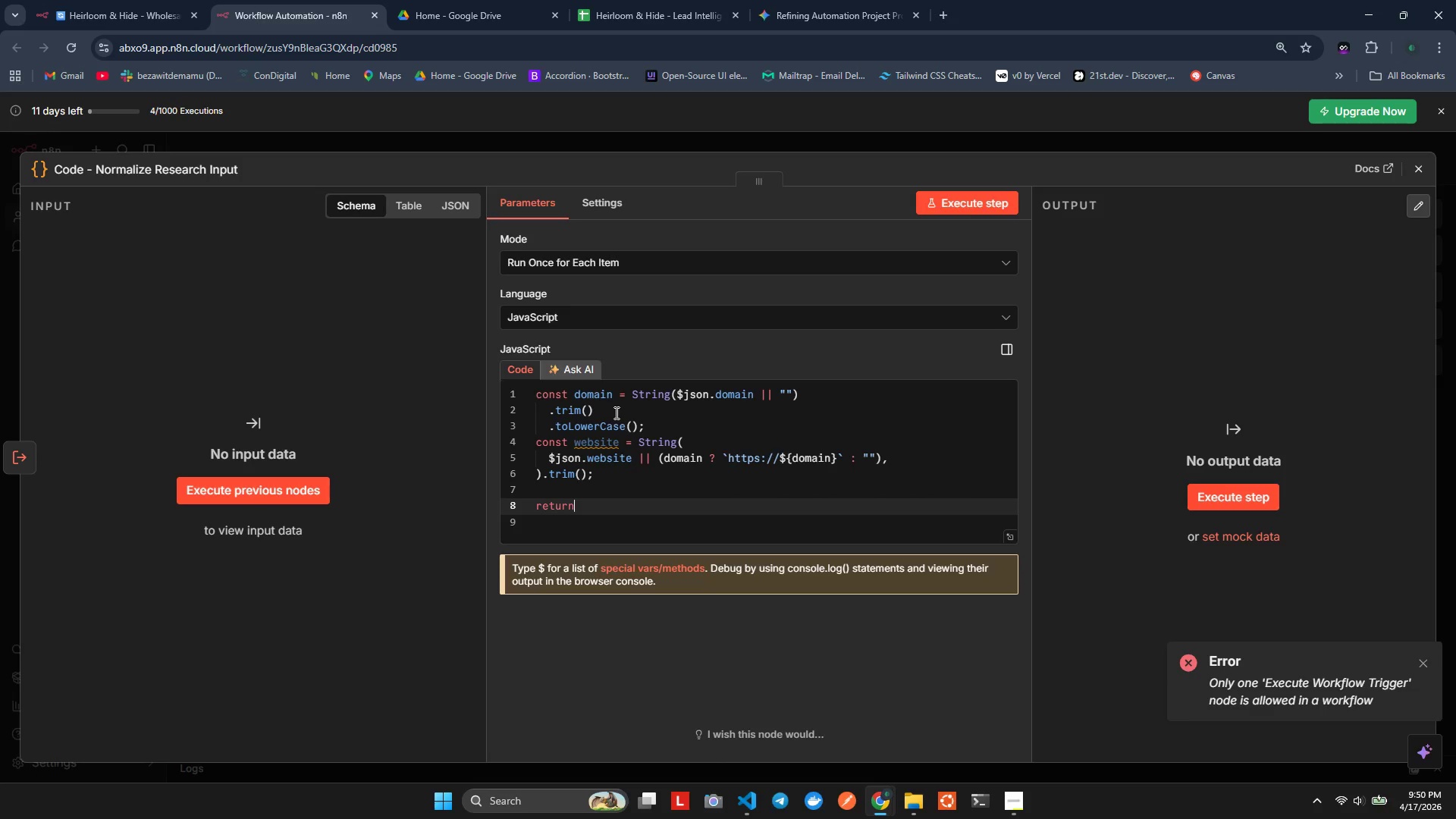 
key(Space)
 